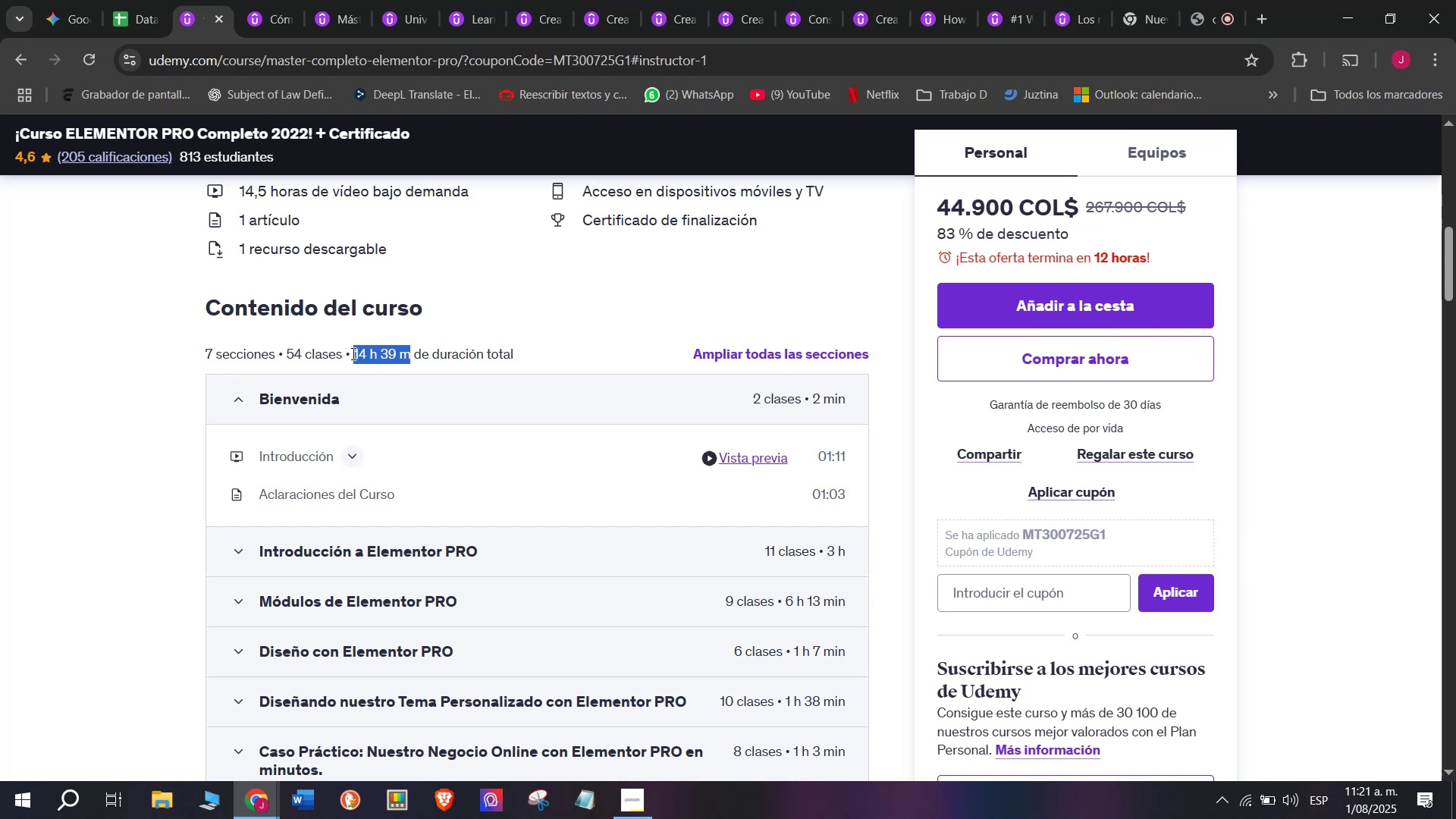 
key(Control+ControlLeft)
 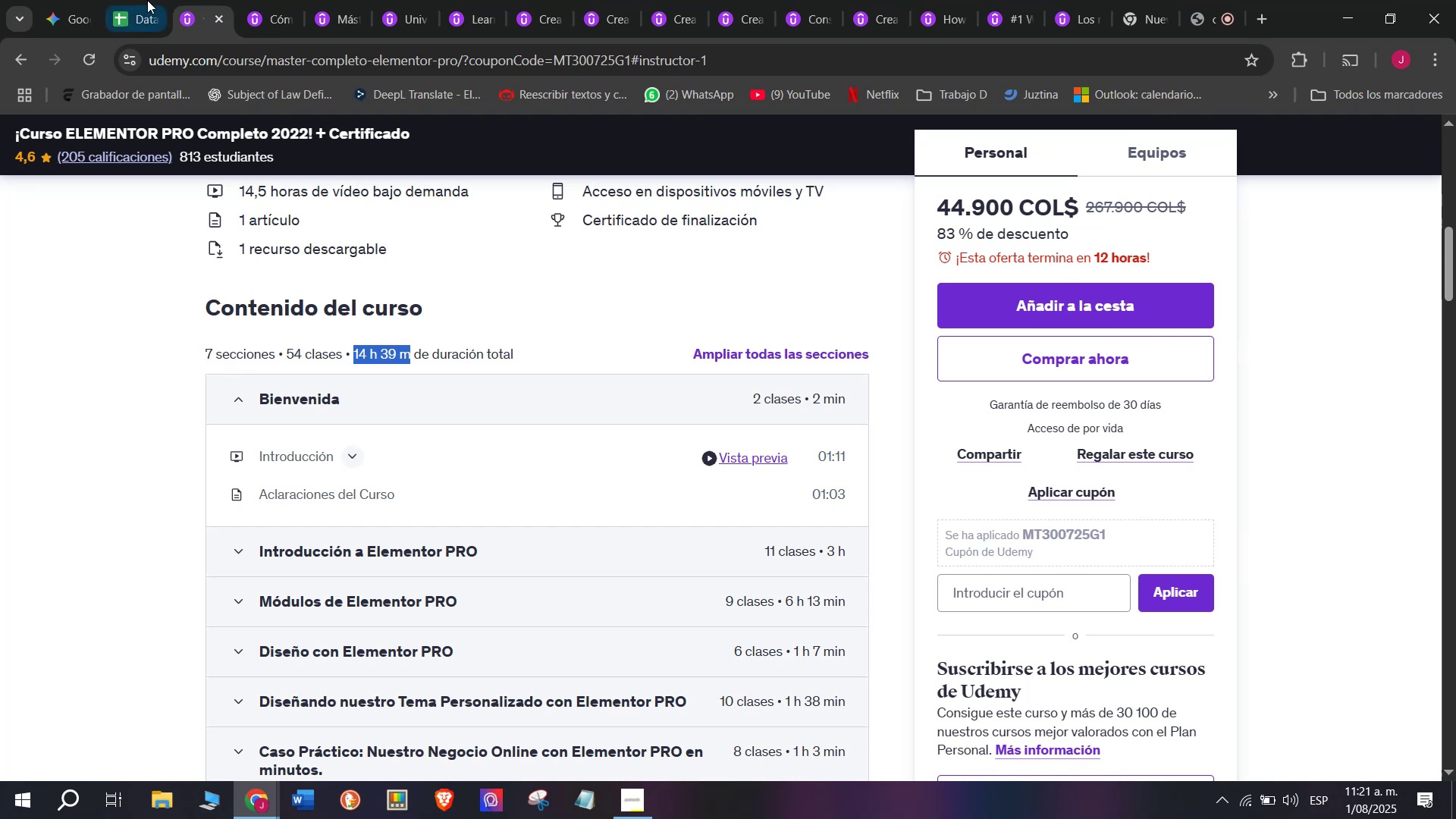 
key(Break)
 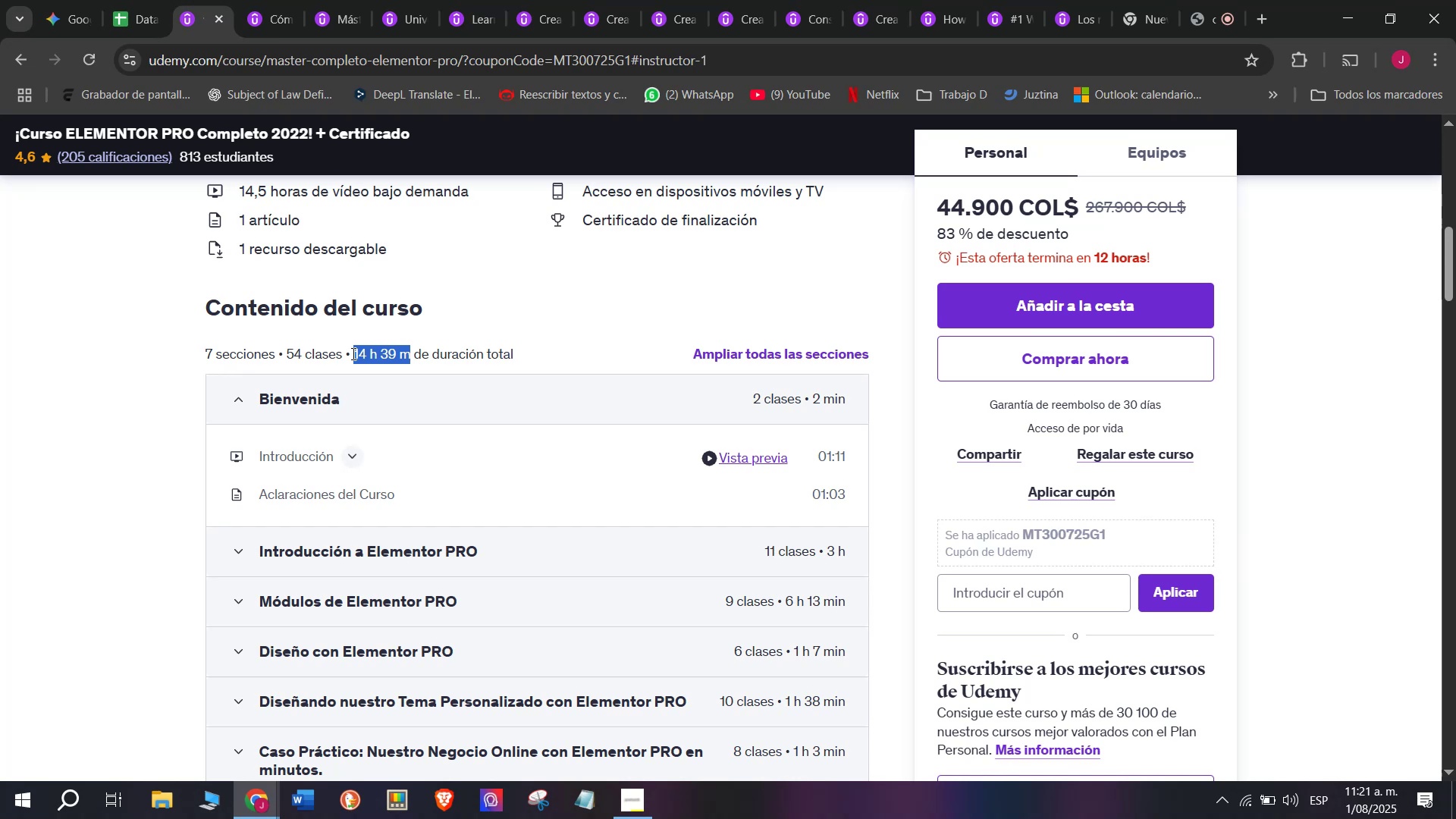 
key(Control+C)
 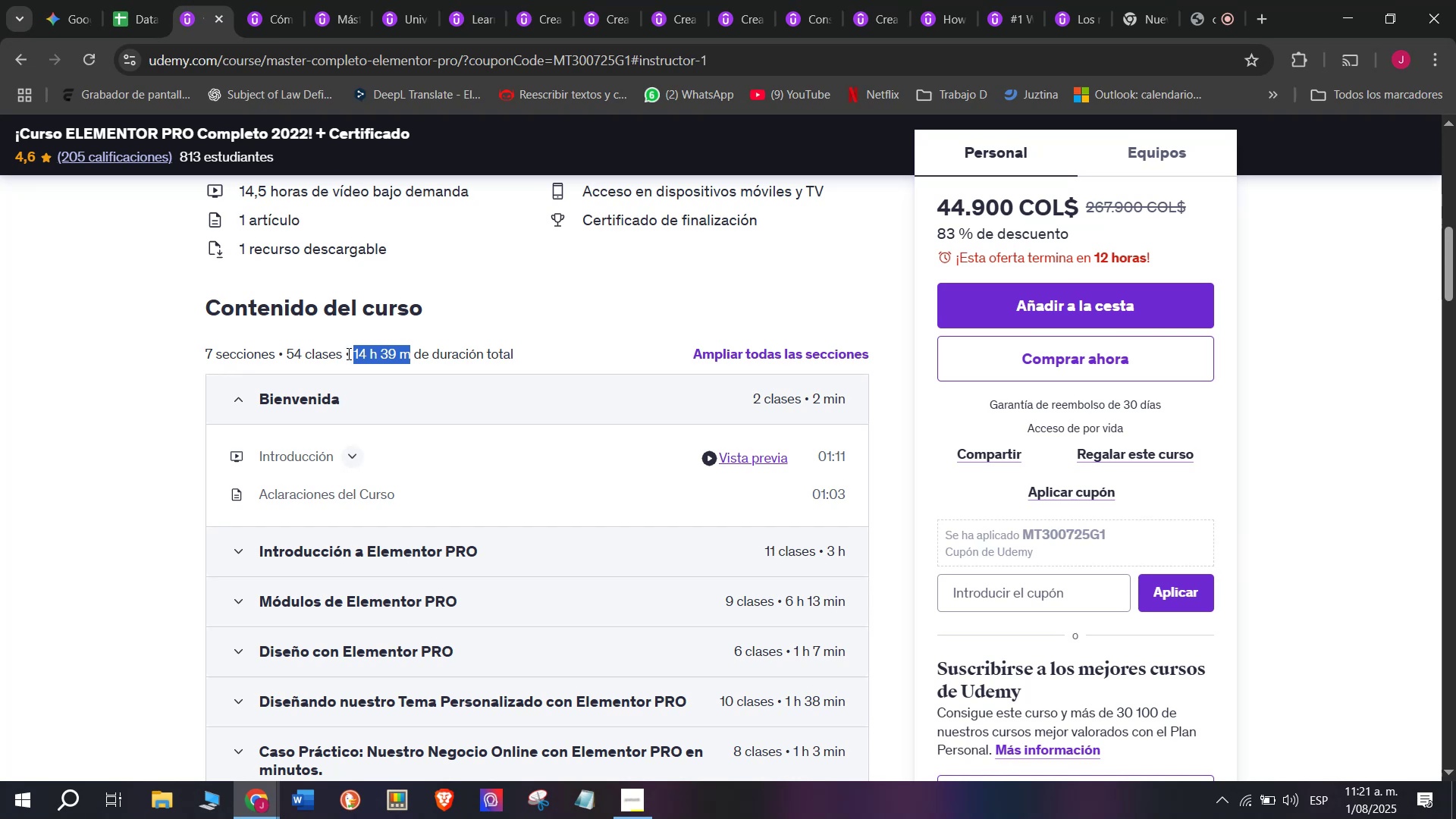 
key(Control+ControlLeft)
 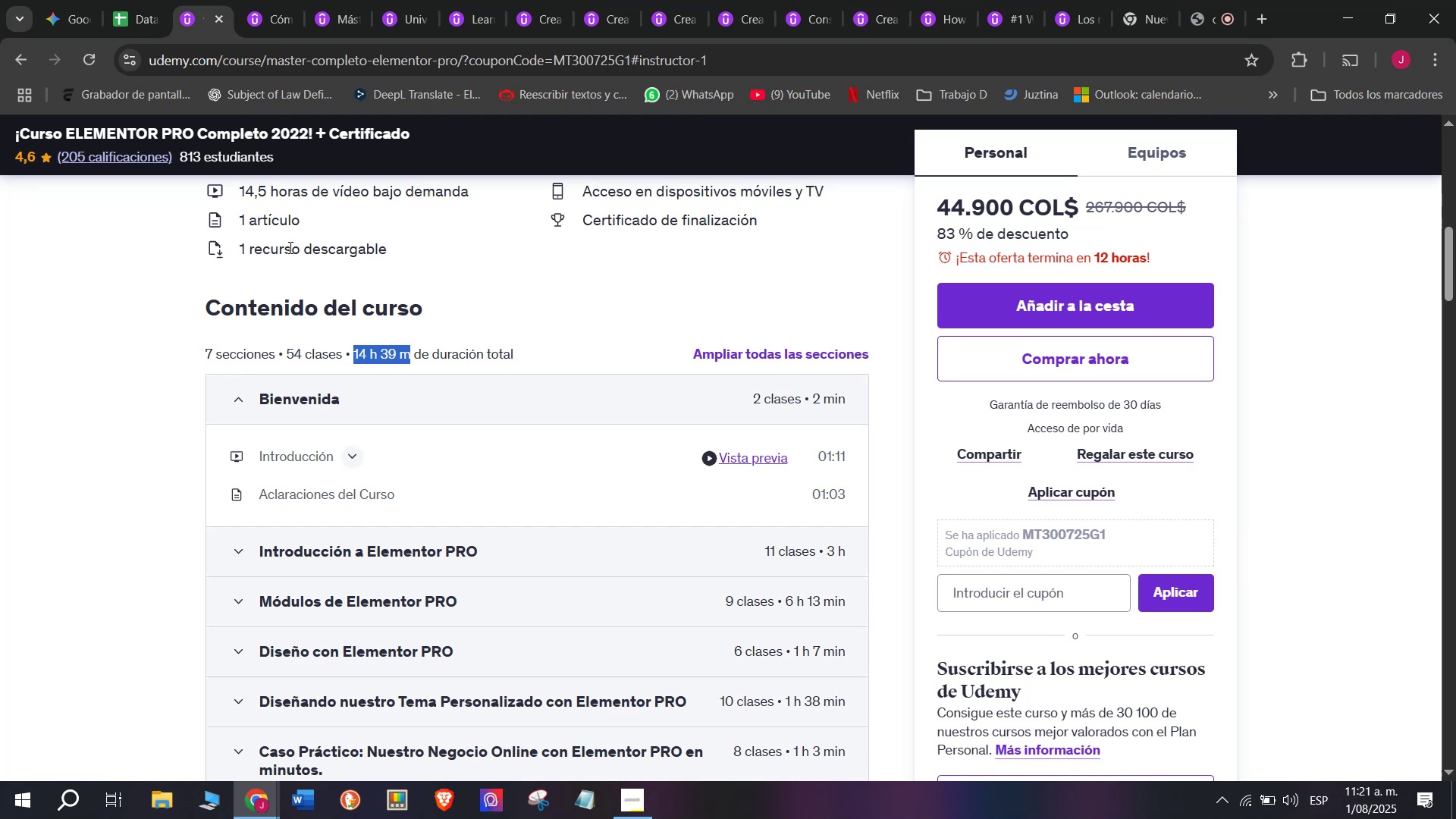 
key(Break)
 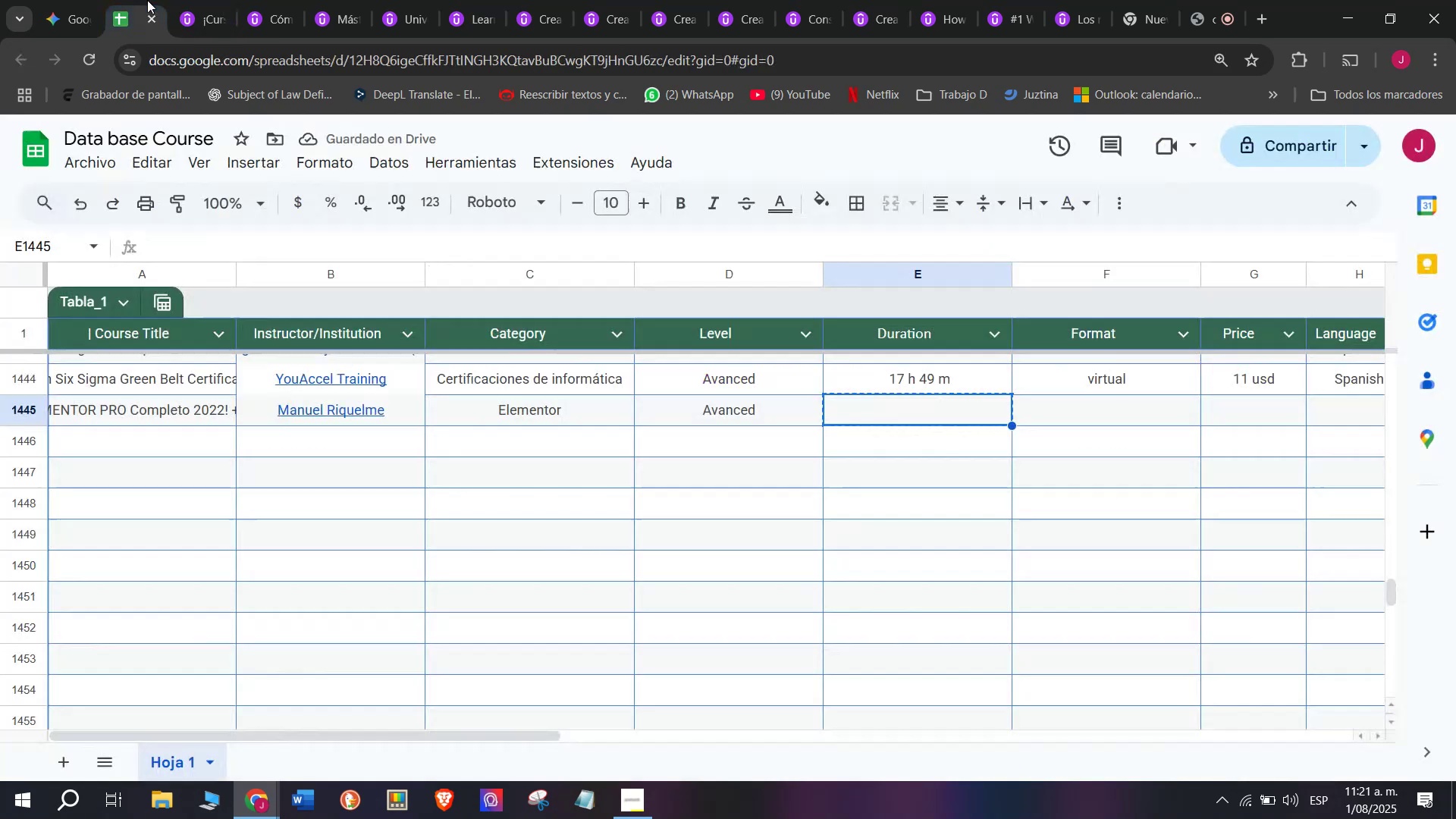 
key(Control+C)
 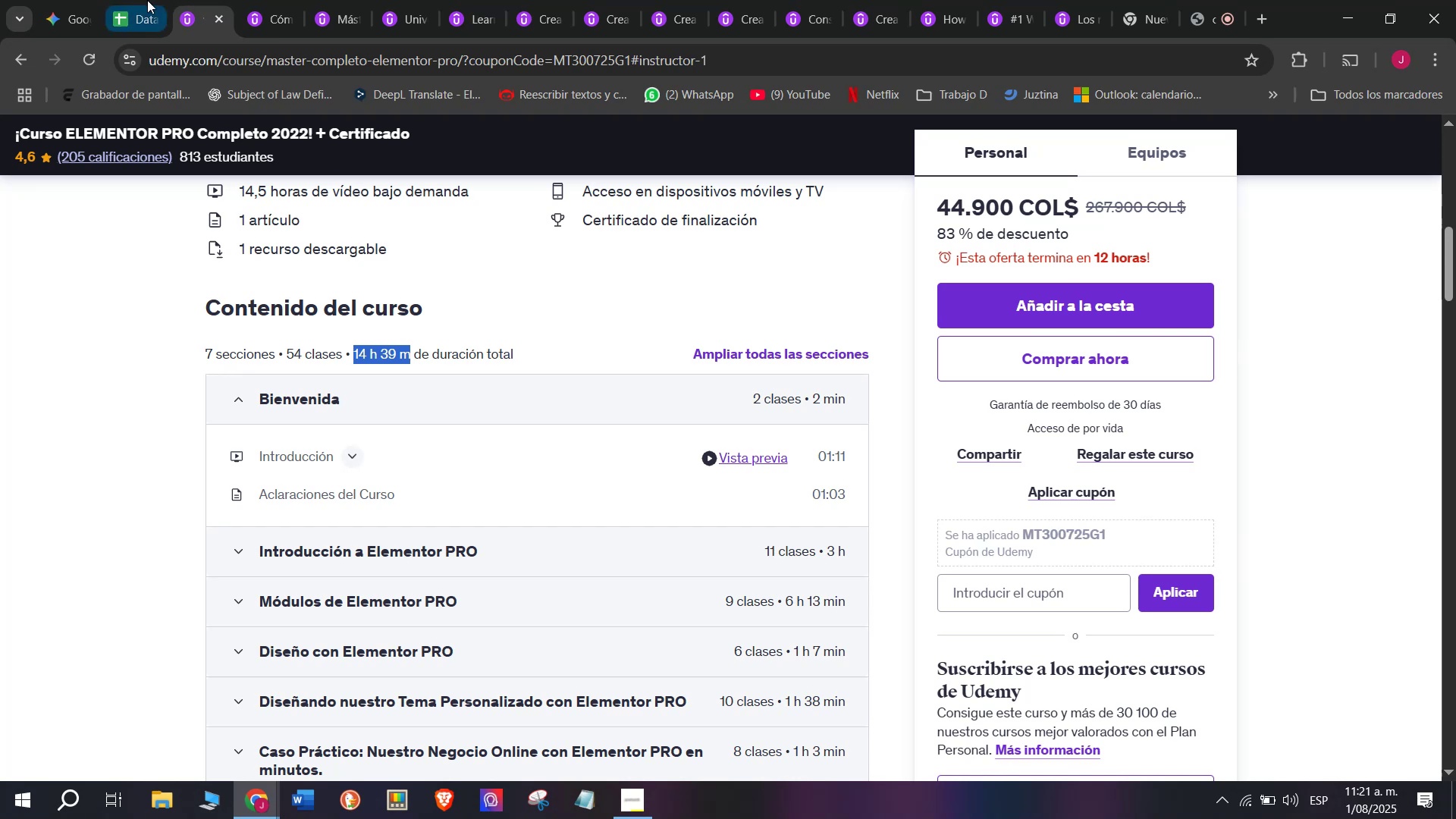 
left_click([147, 0])
 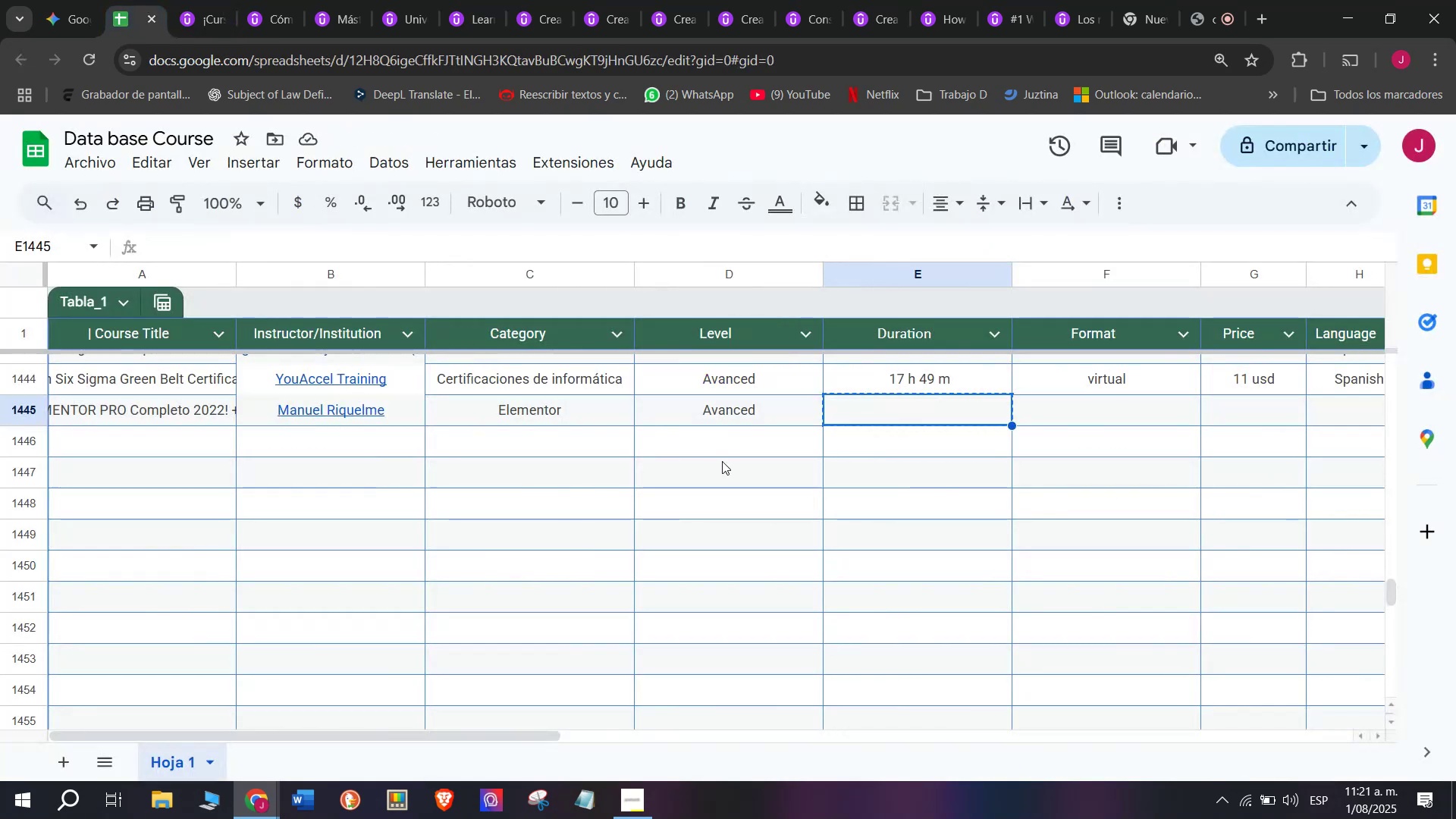 
key(Control+ControlLeft)
 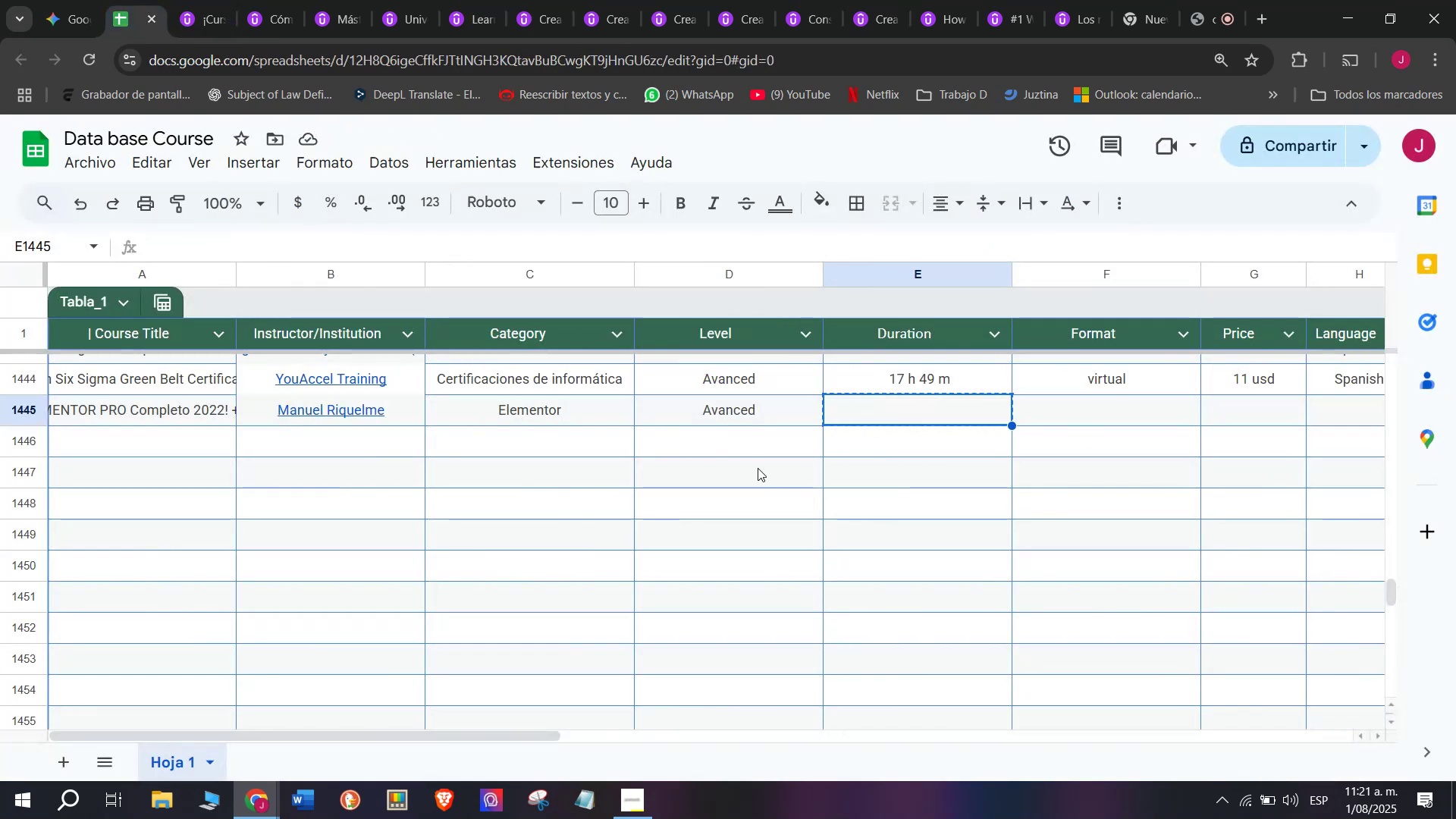 
key(Z)
 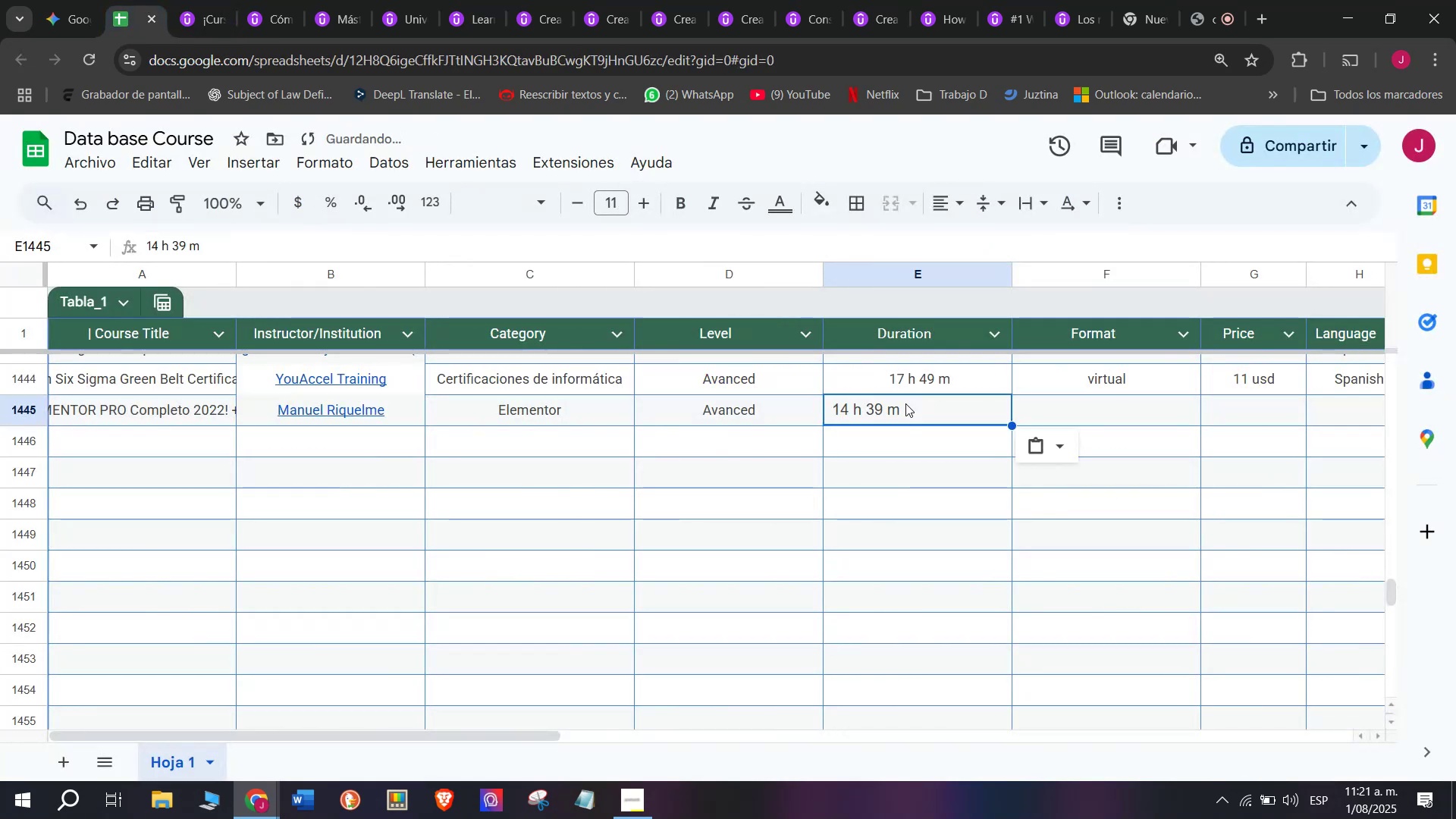 
key(Control+V)
 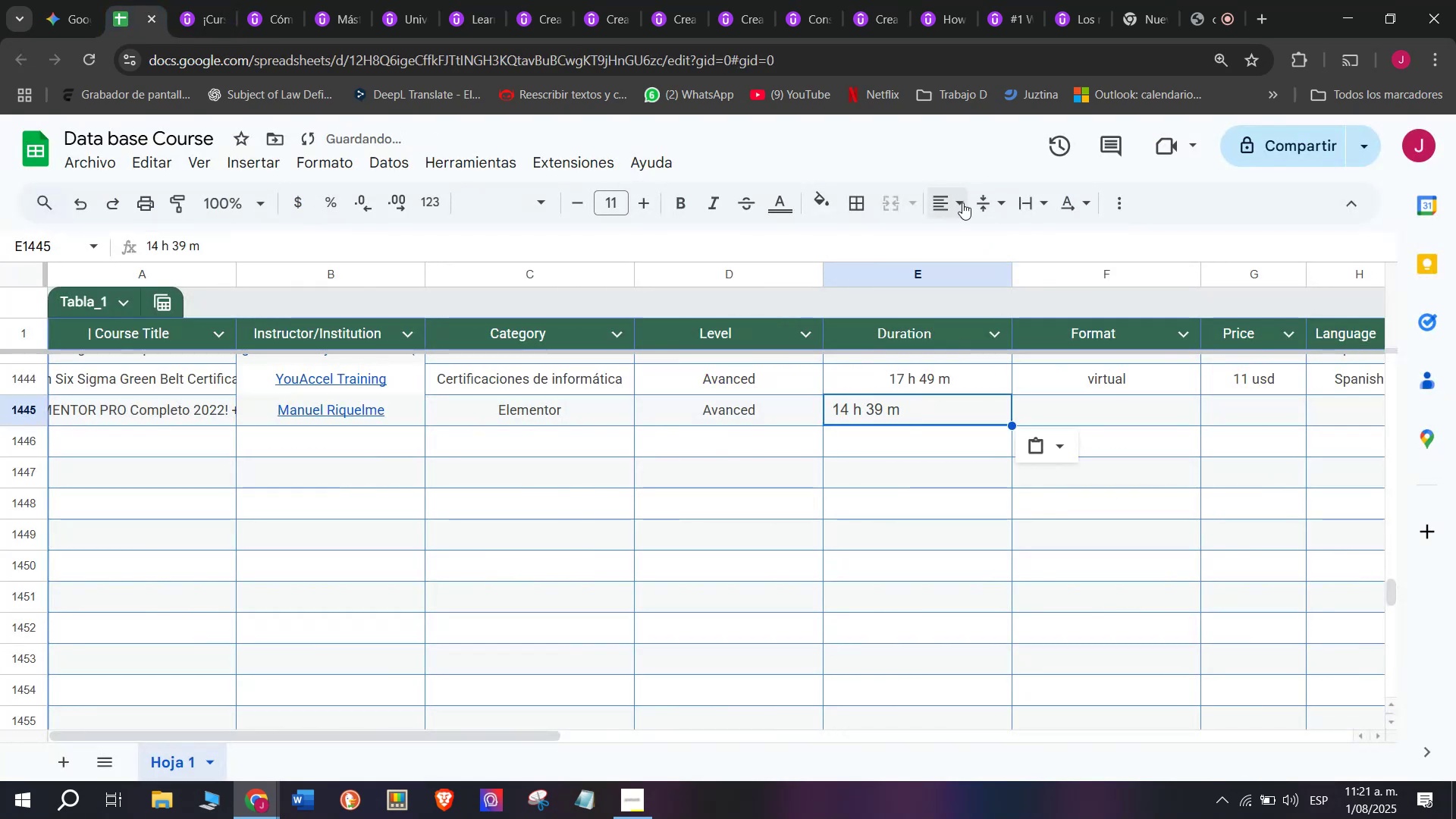 
double_click([979, 238])
 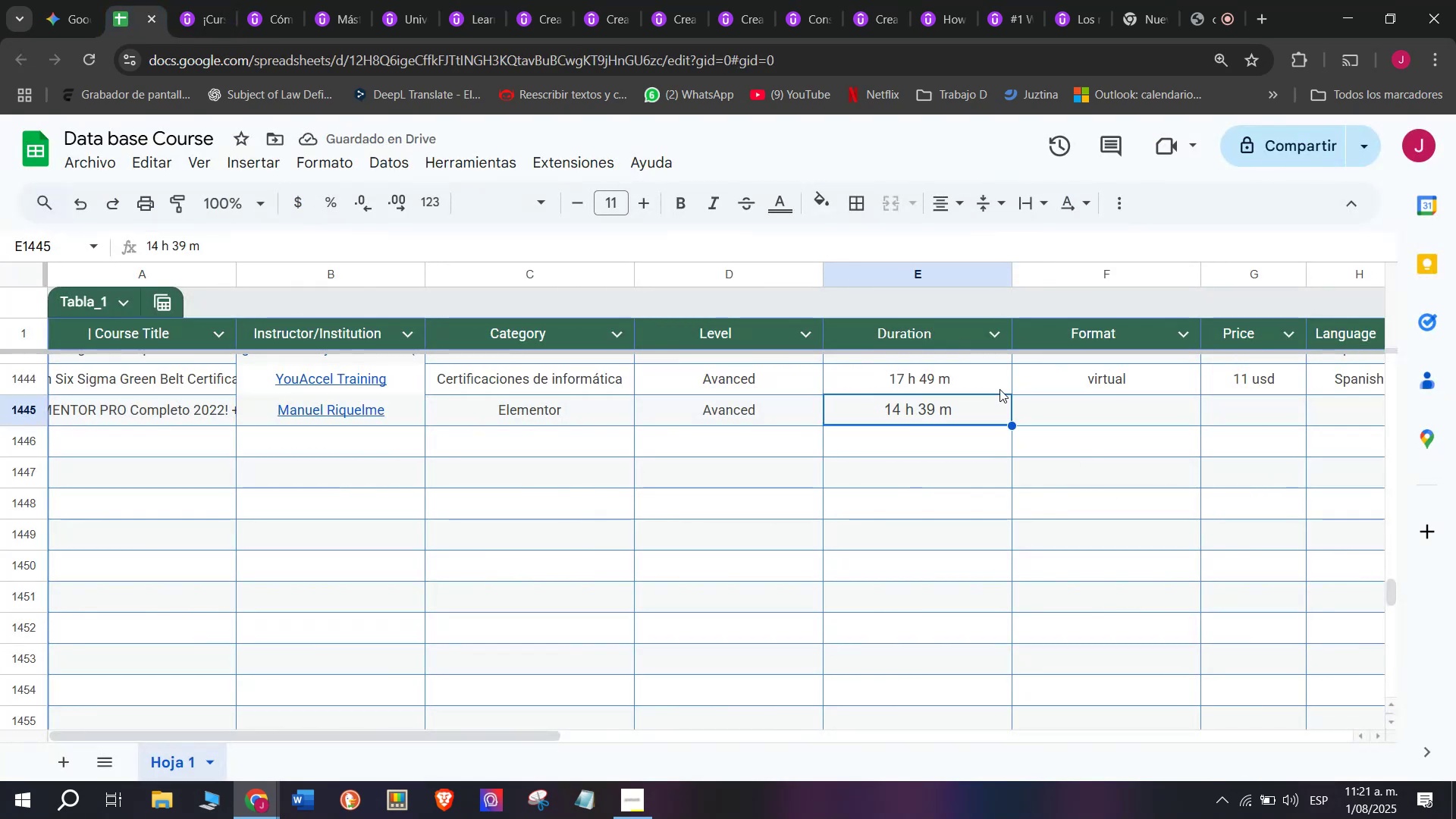 
wait(6.13)
 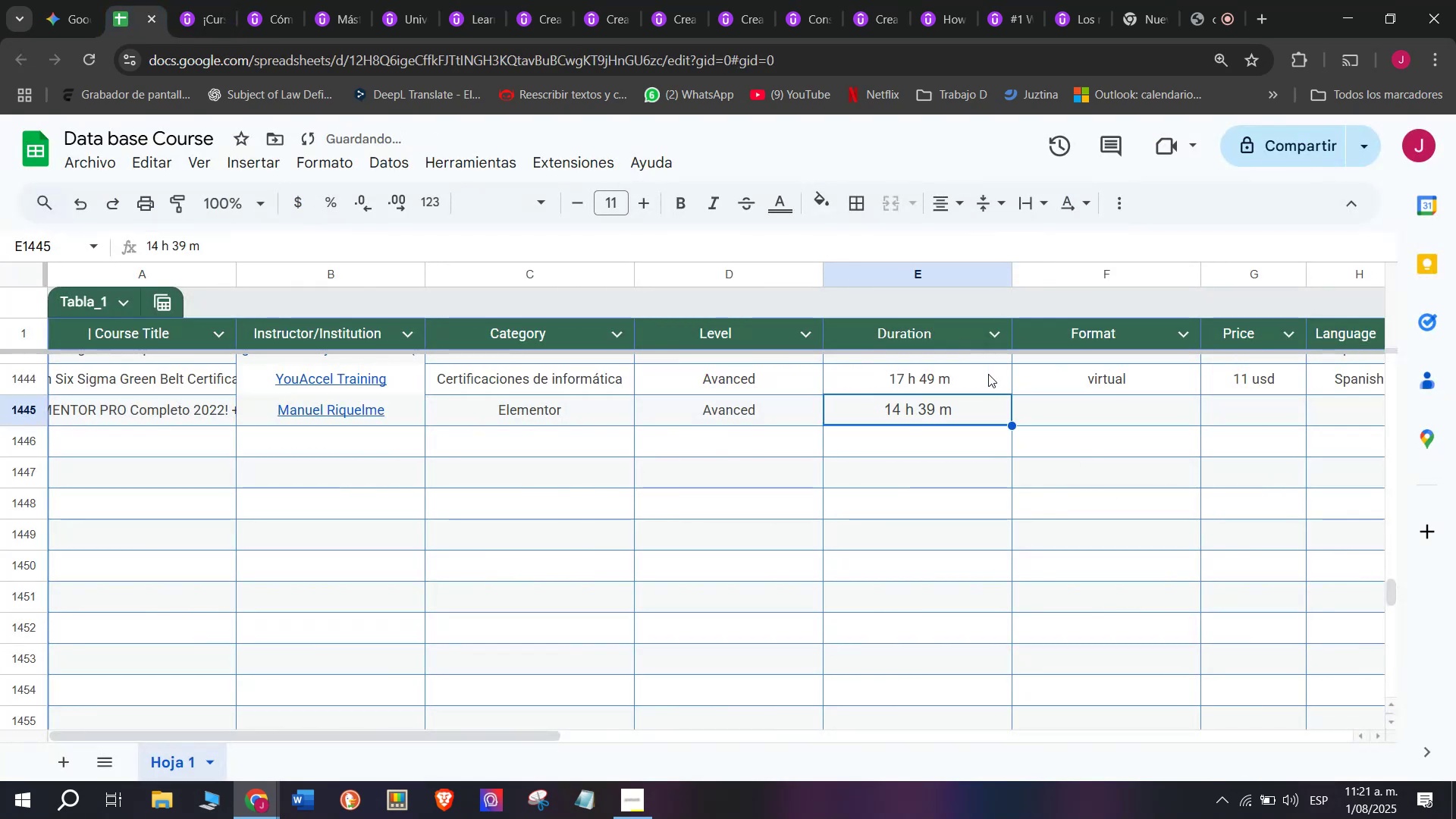 
double_click([1109, 374])
 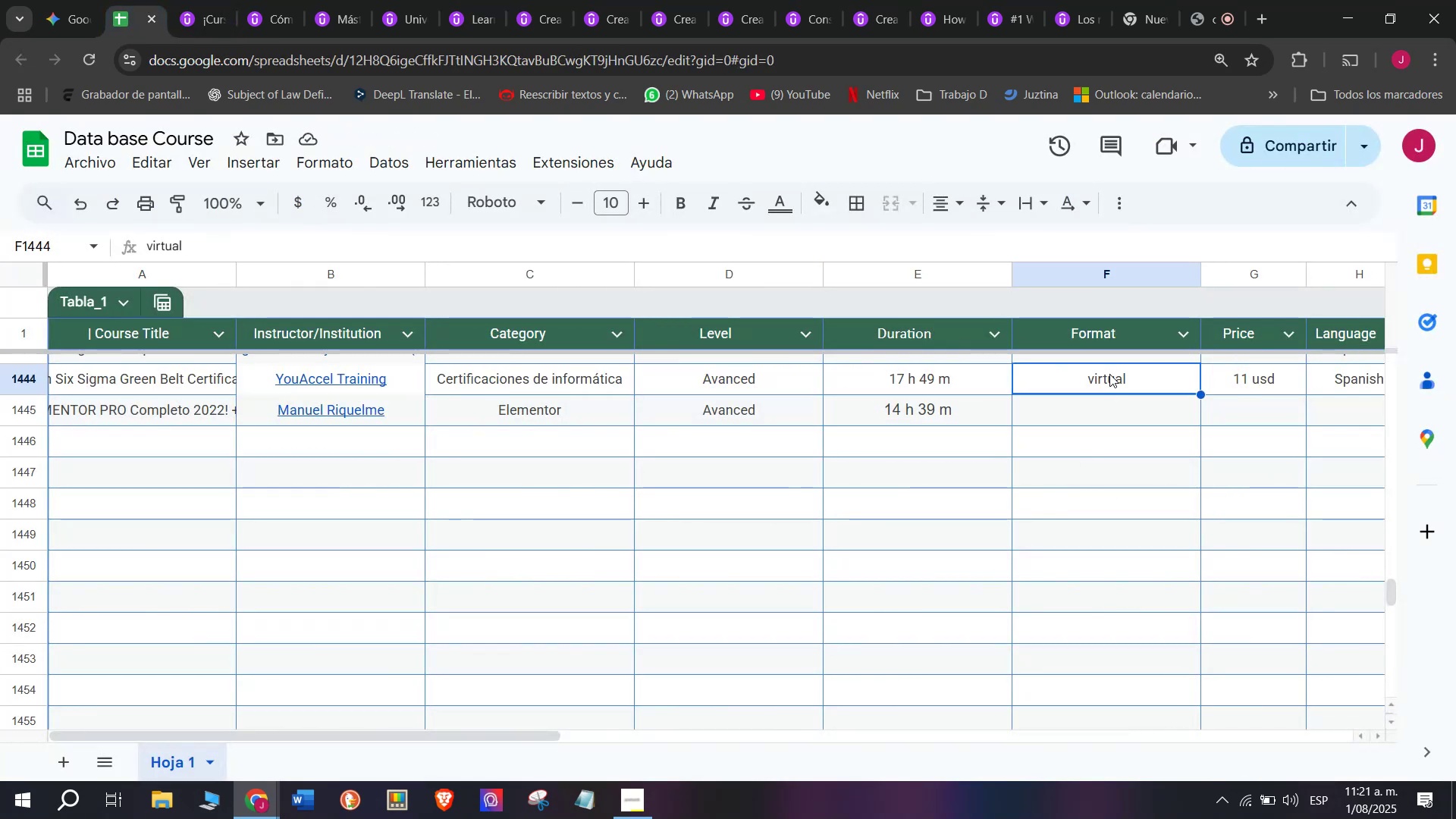 
key(Break)
 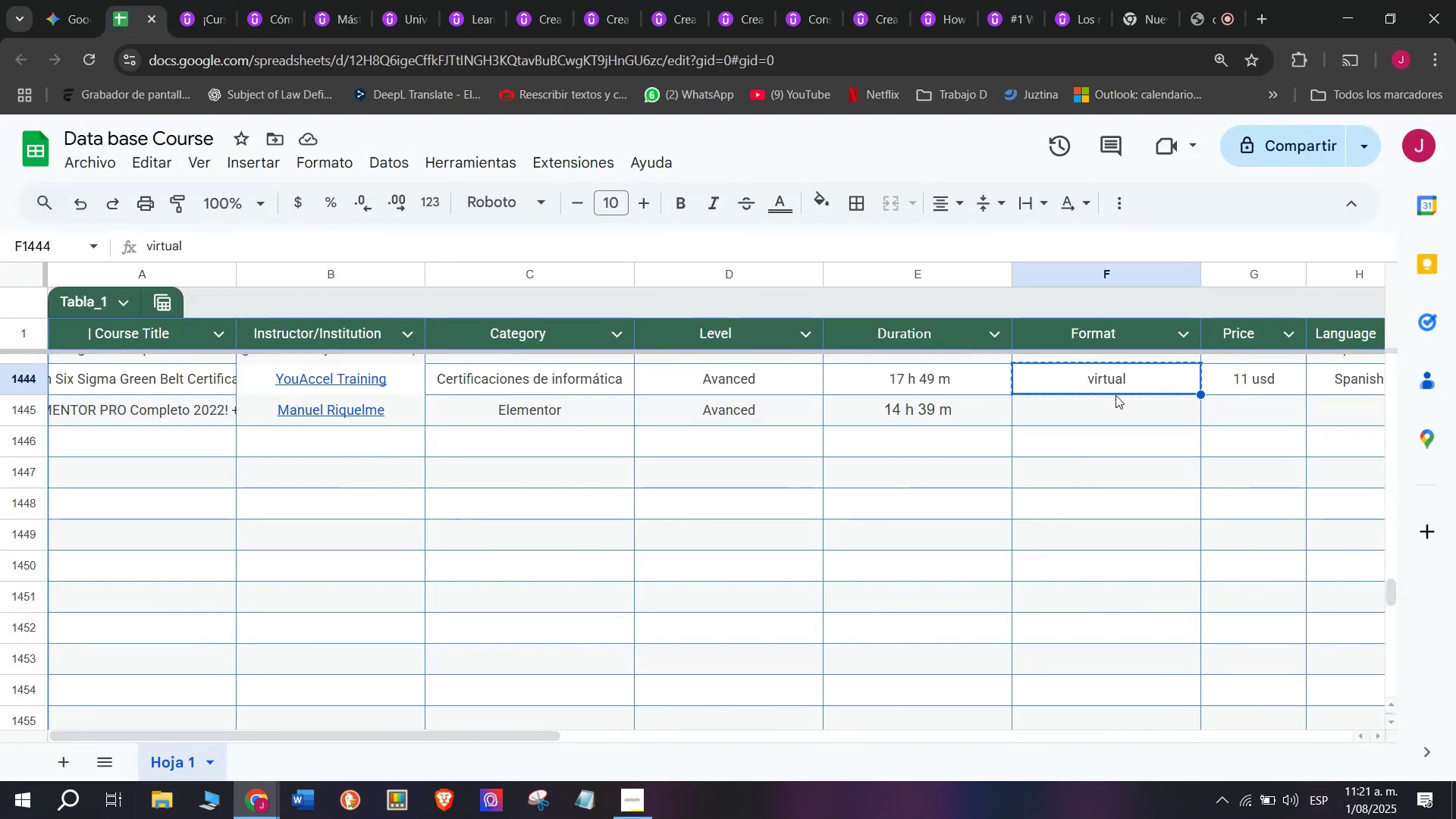 
key(Control+ControlLeft)
 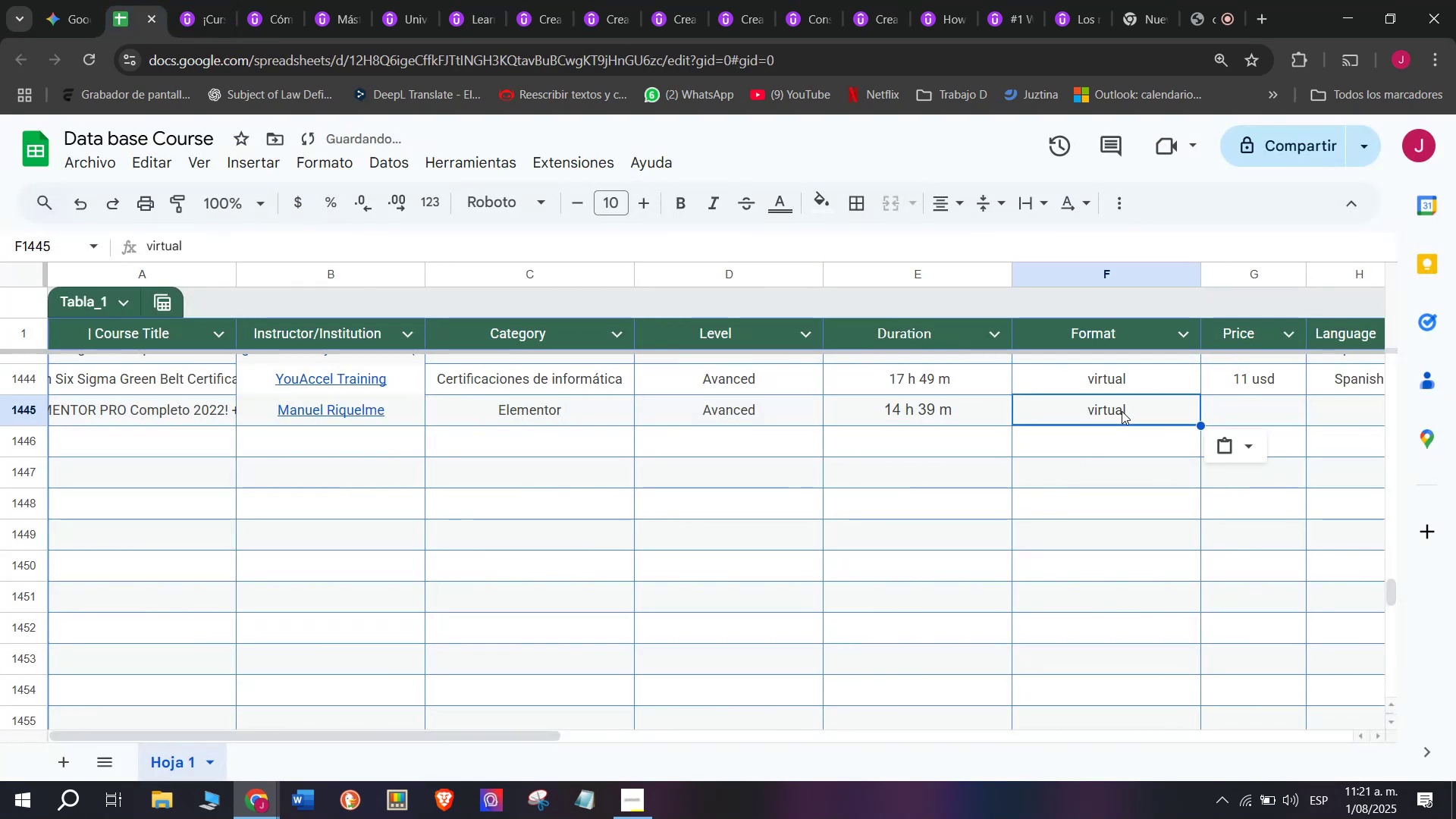 
key(Control+C)
 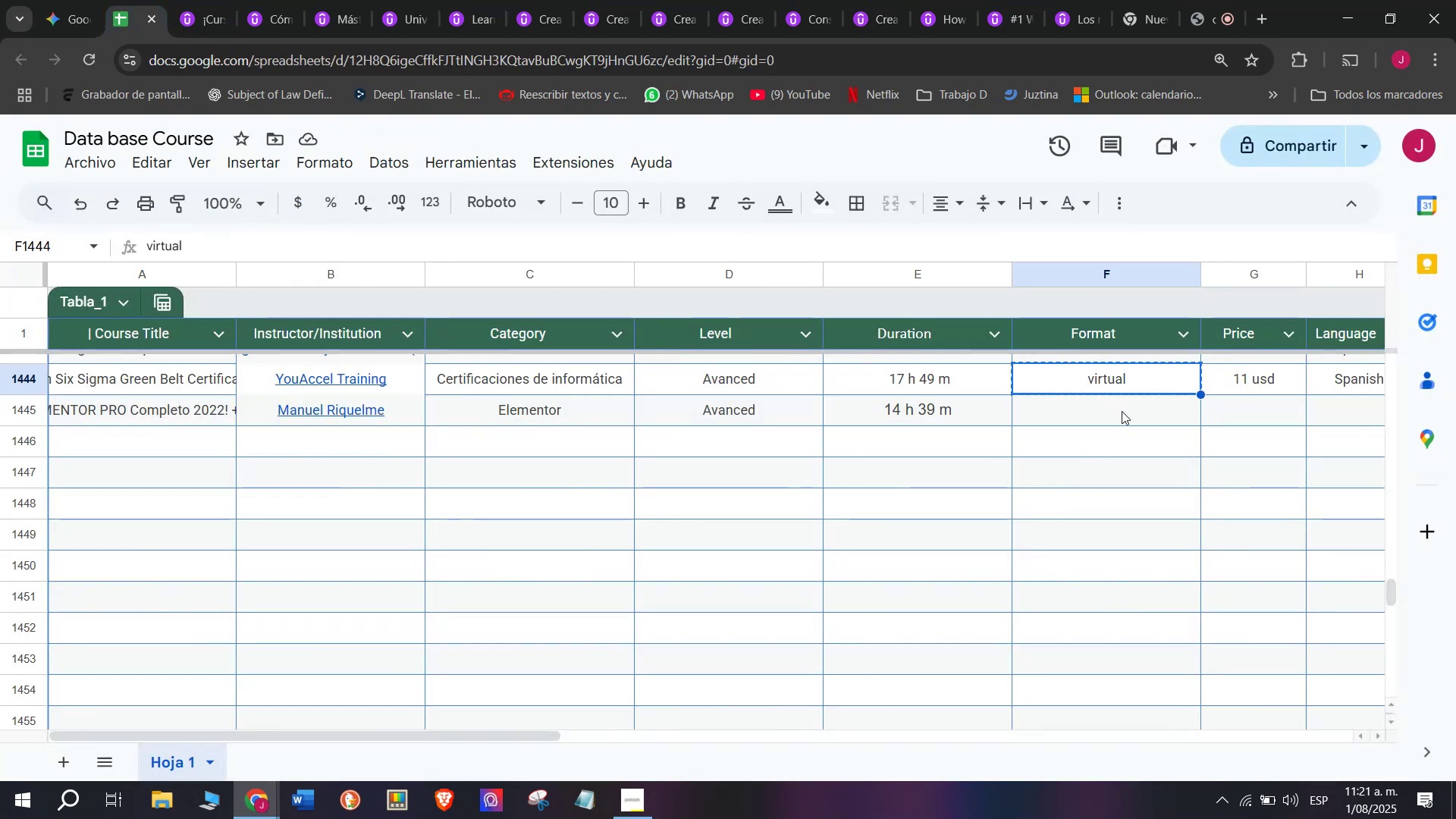 
key(Z)
 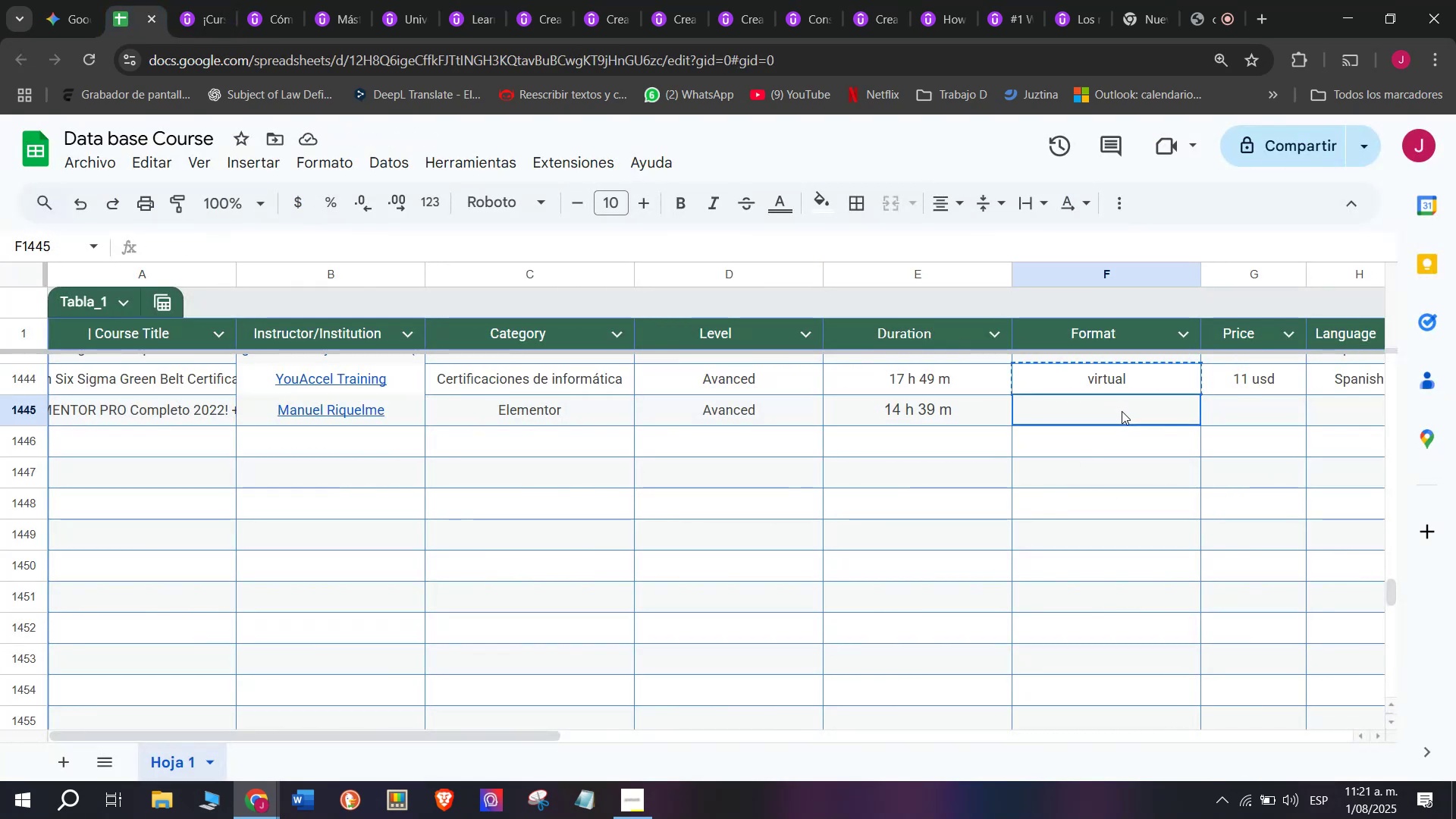 
key(Control+ControlLeft)
 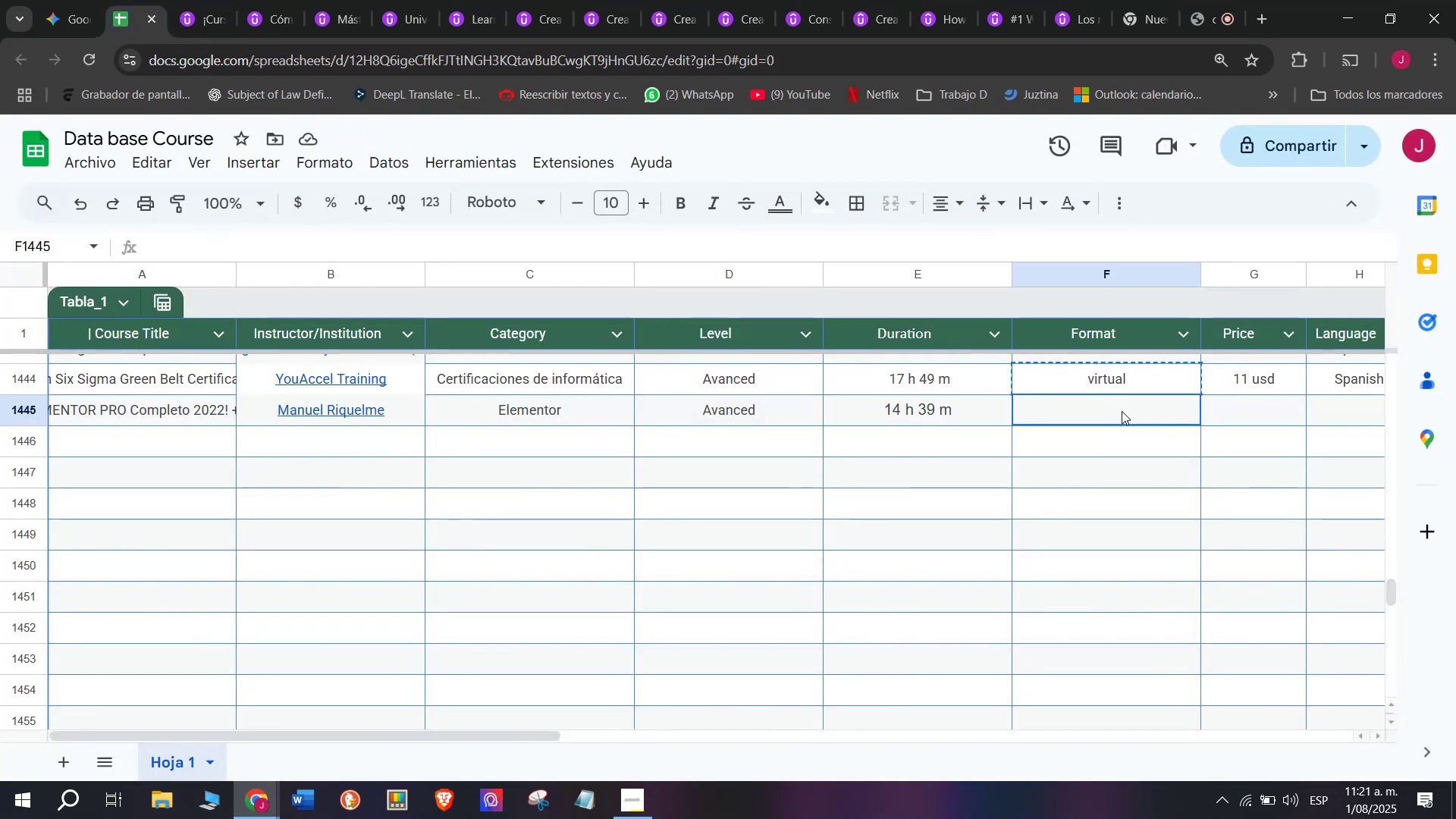 
key(Control+V)
 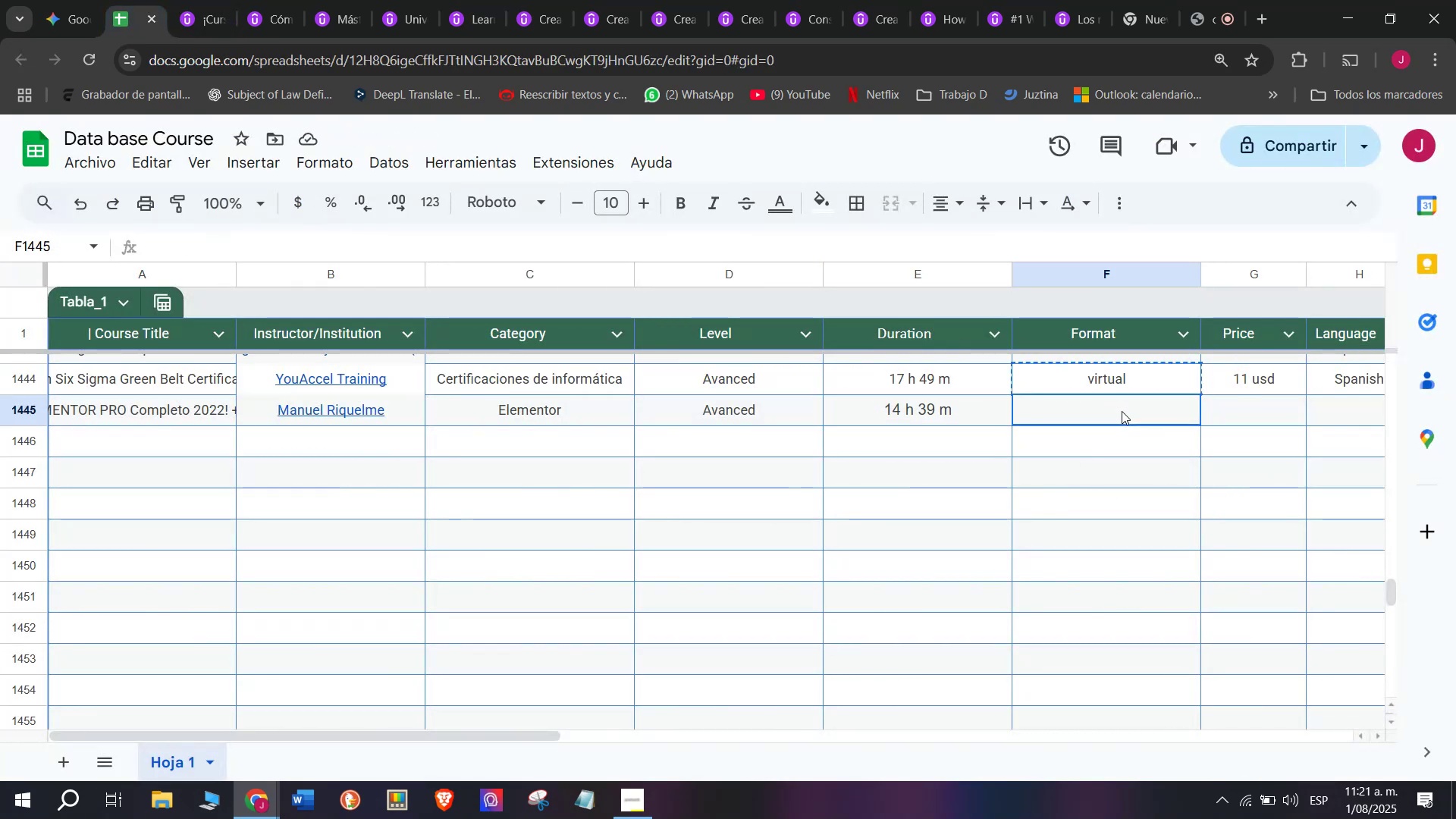 
triple_click([1122, 411])
 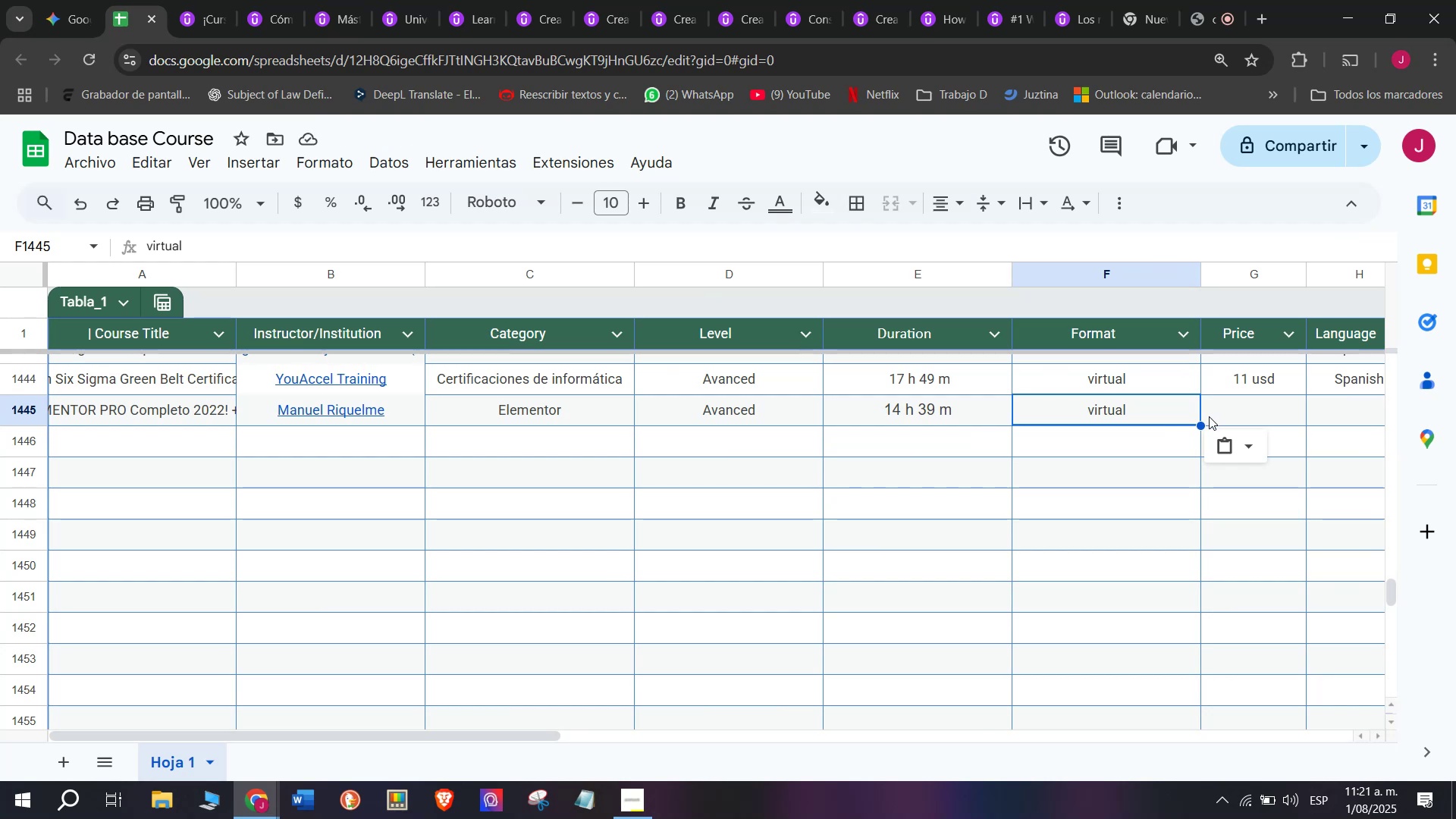 
wait(11.92)
 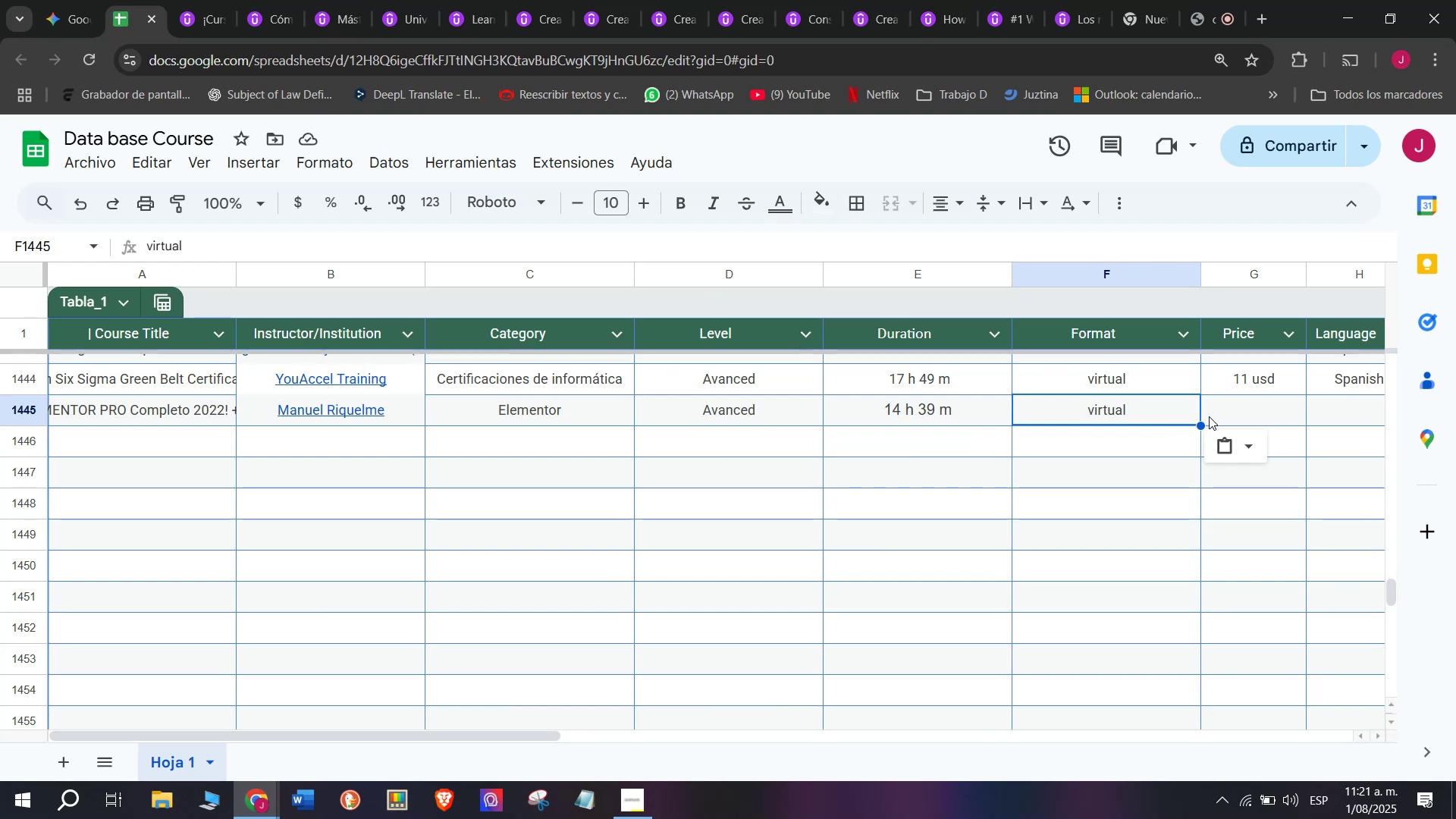 
left_click([1257, 375])
 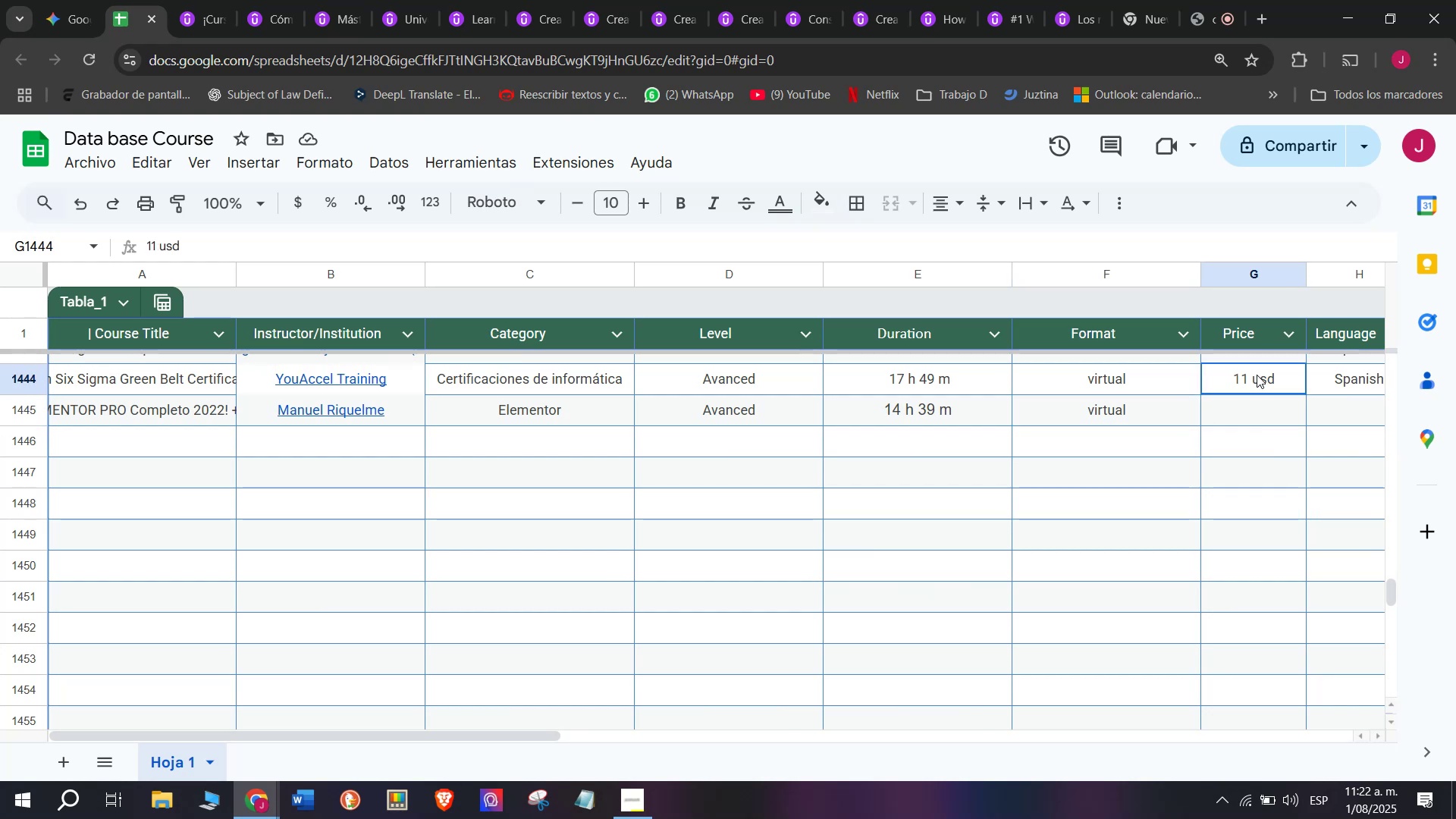 
key(Control+ControlLeft)
 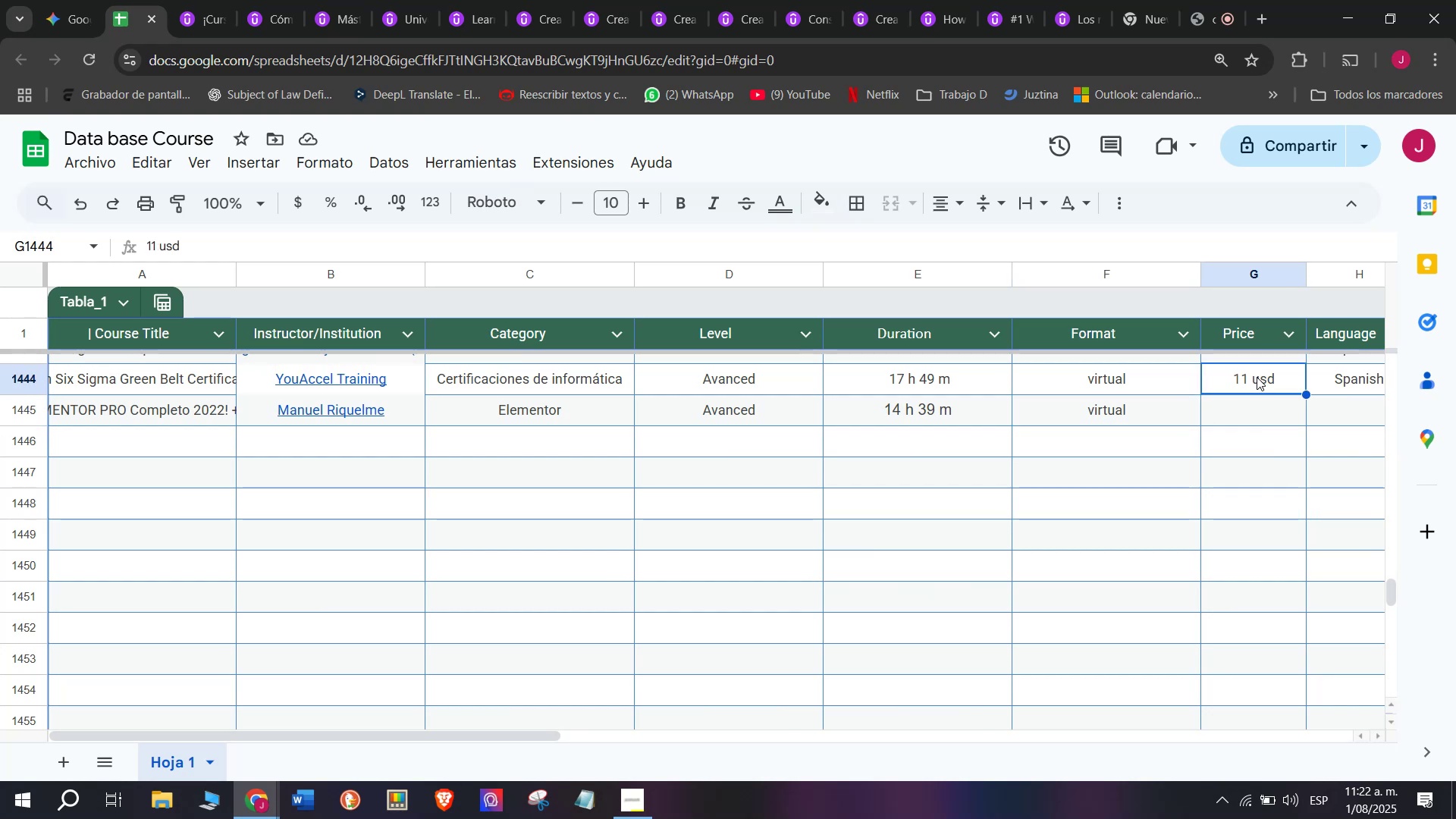 
key(Break)
 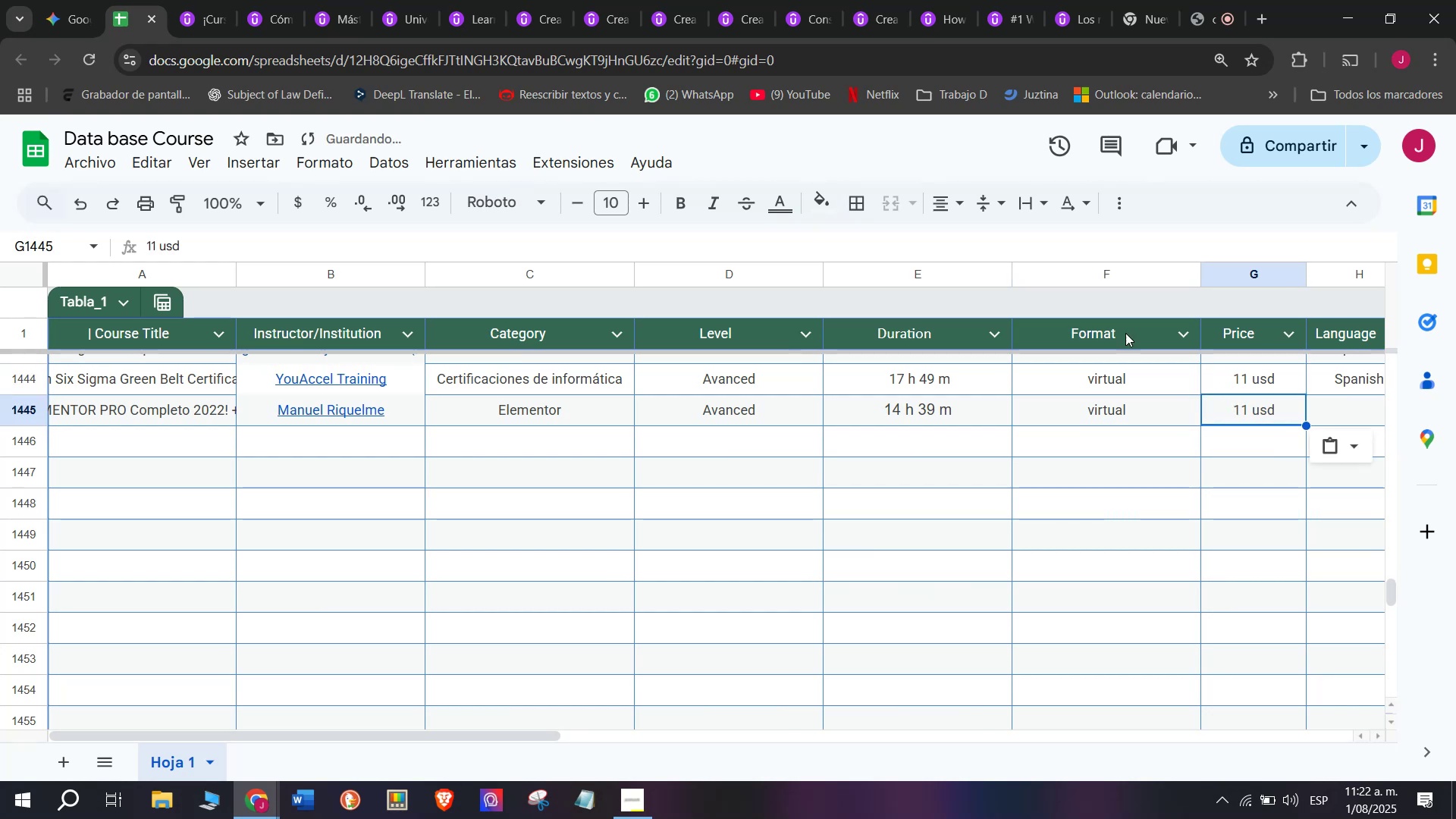 
key(Control+C)
 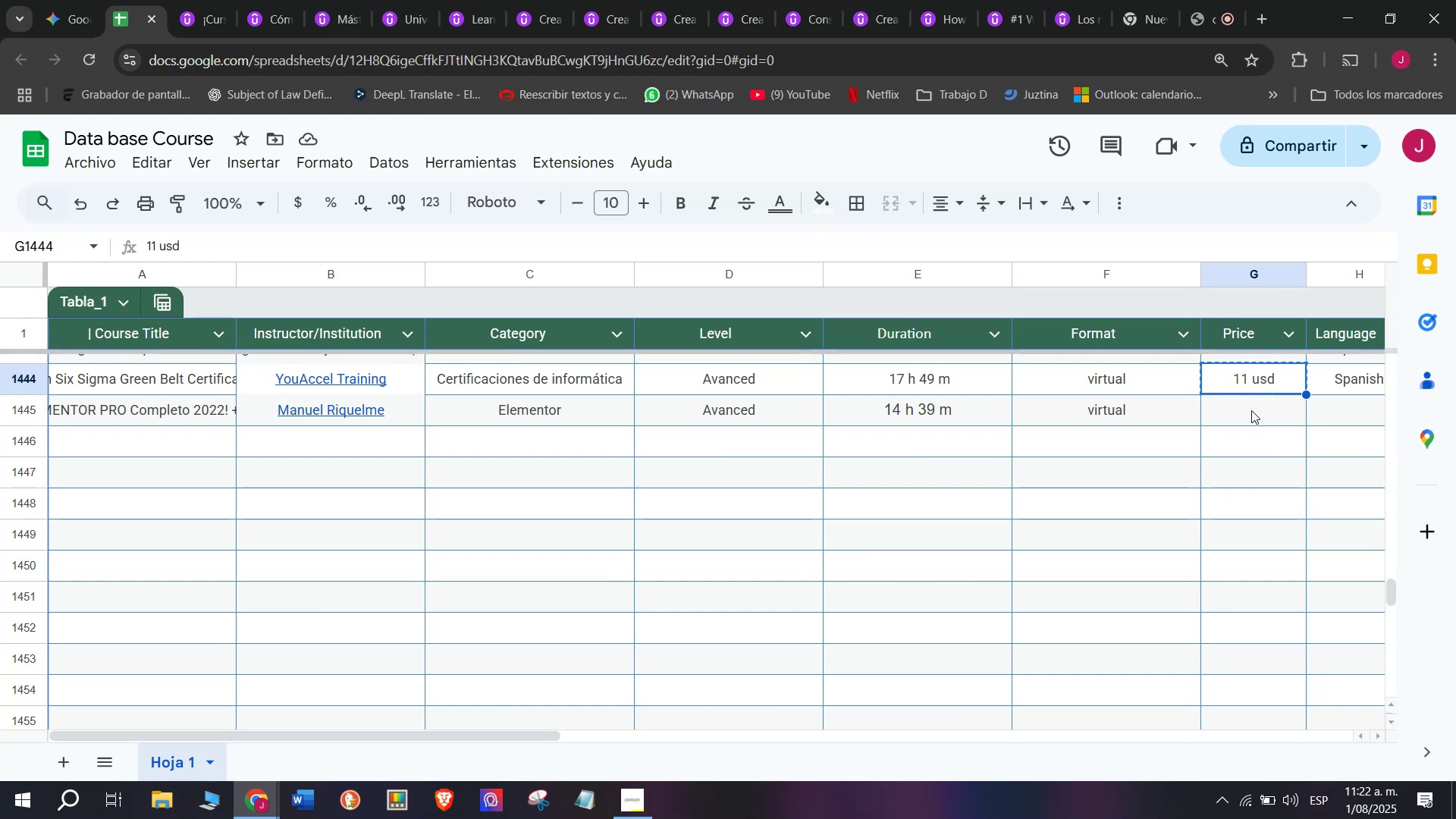 
key(Control+ControlLeft)
 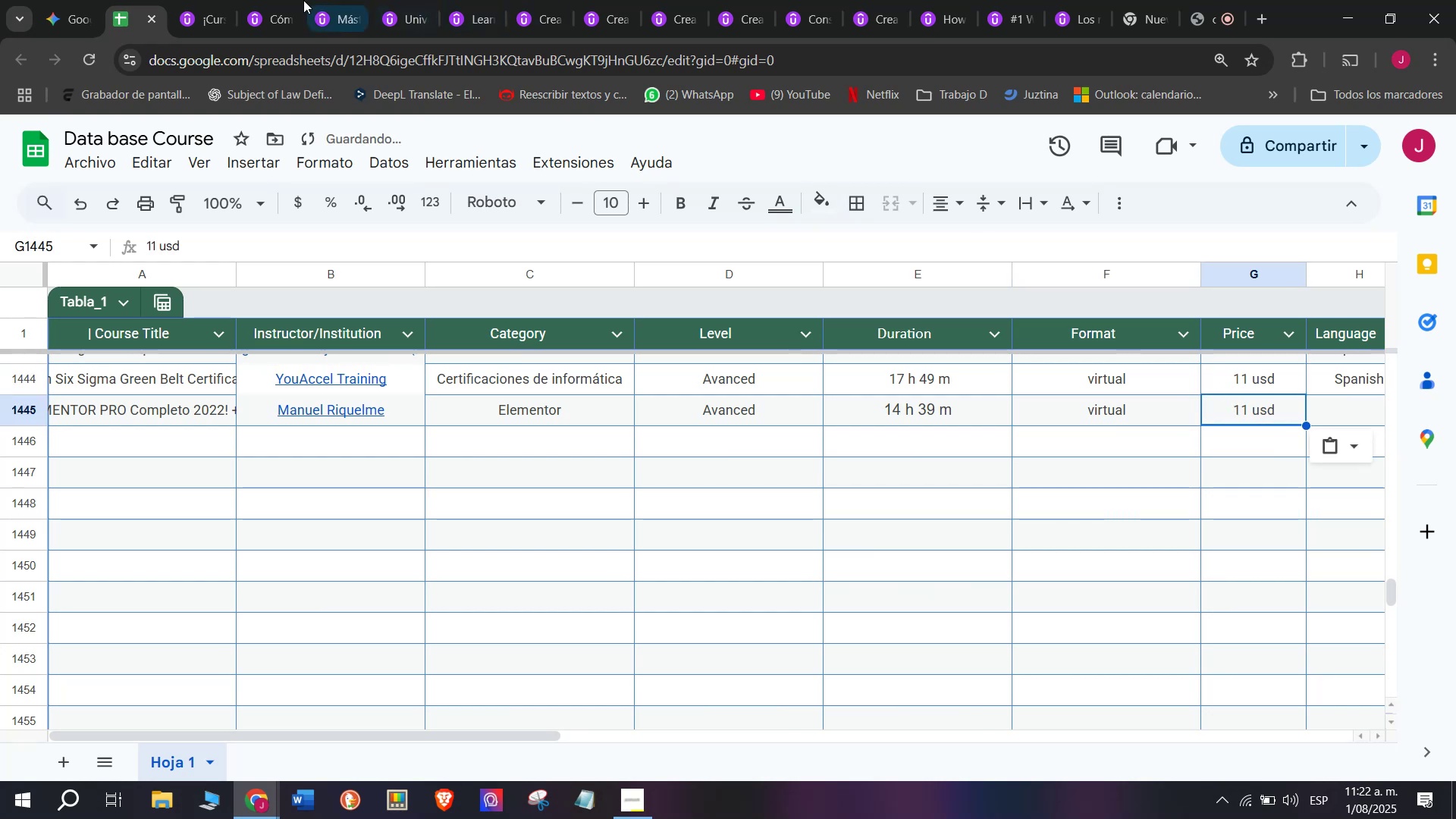 
key(Z)
 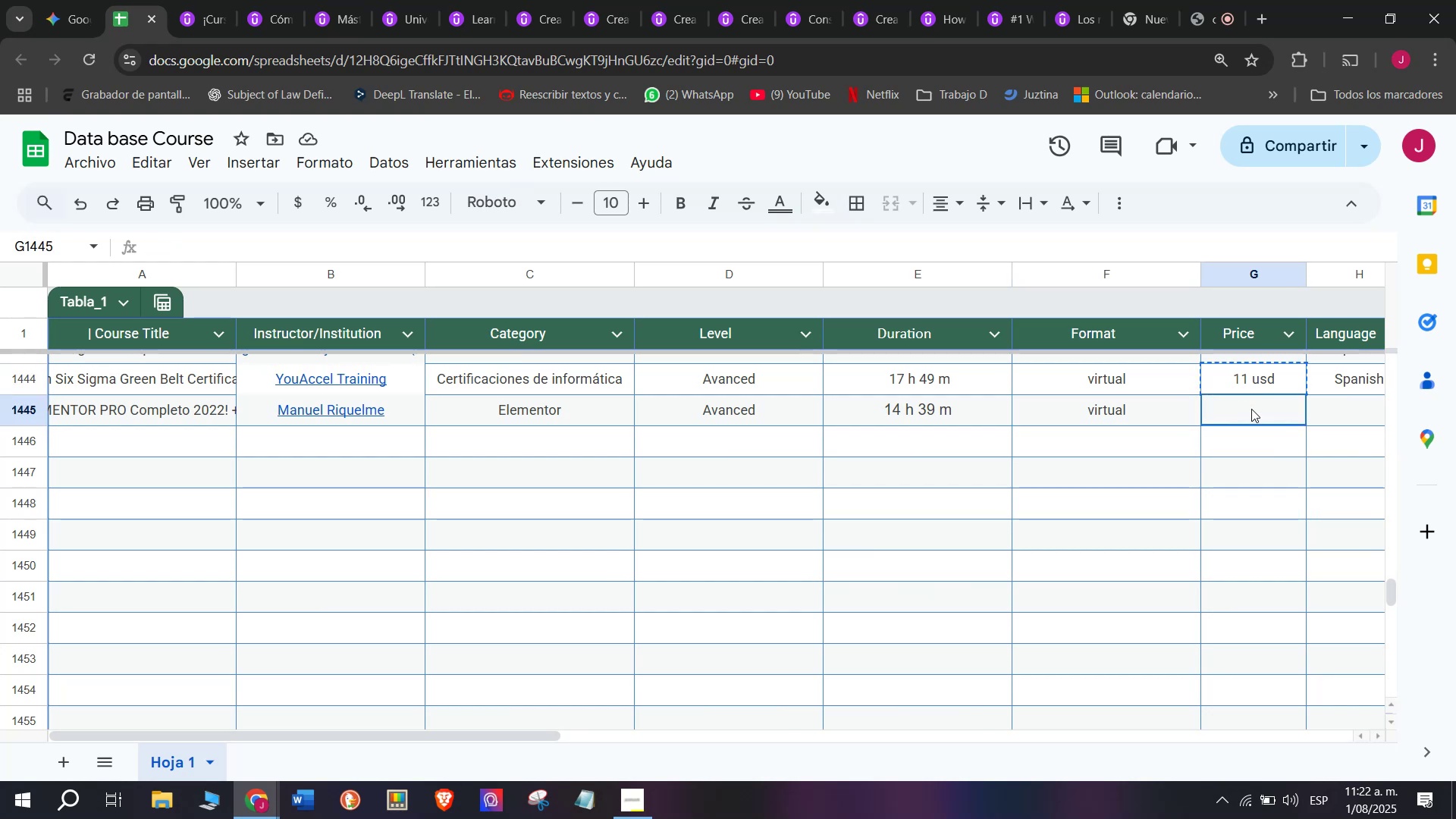 
key(Control+V)
 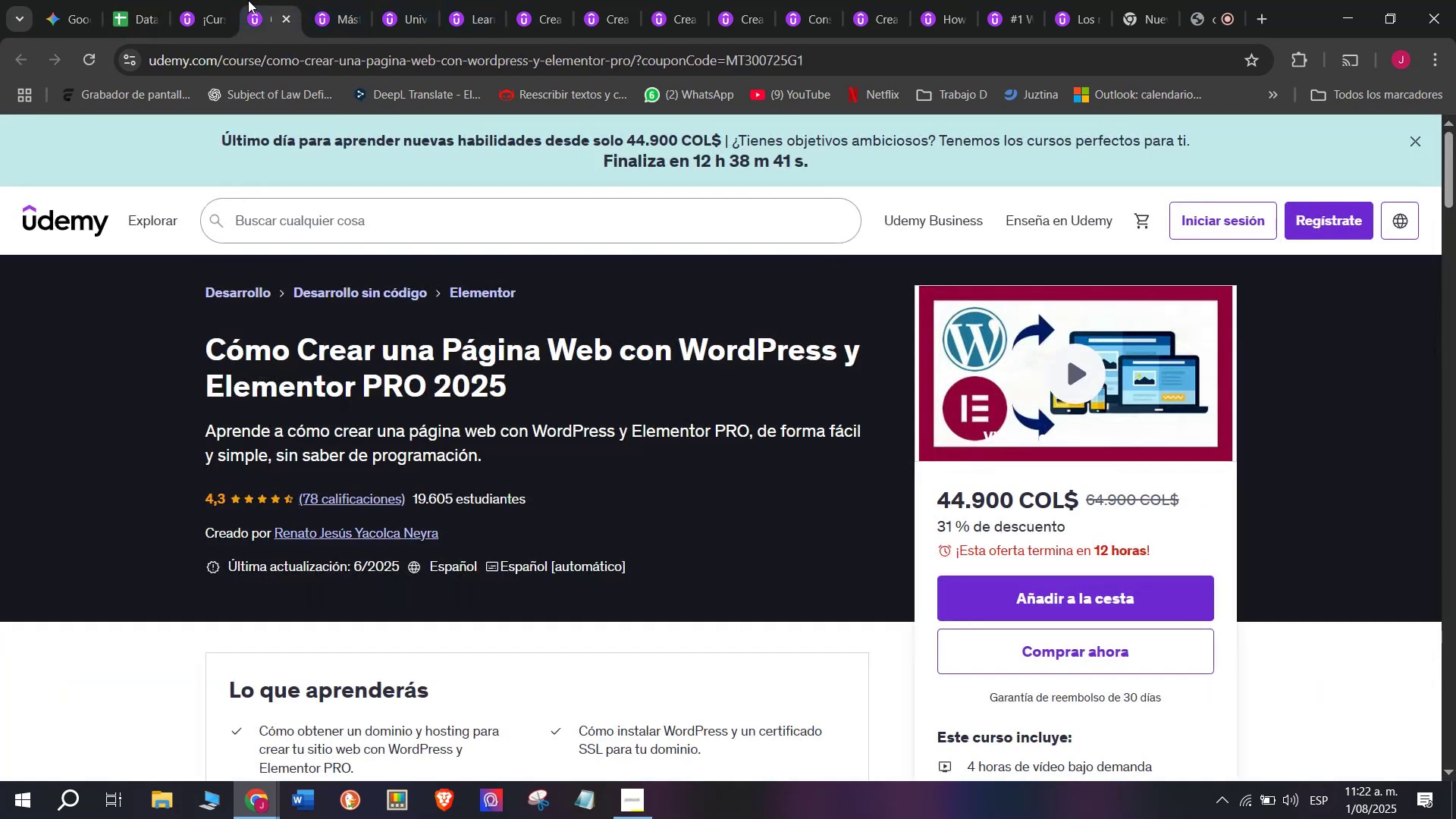 
double_click([153, 0])
 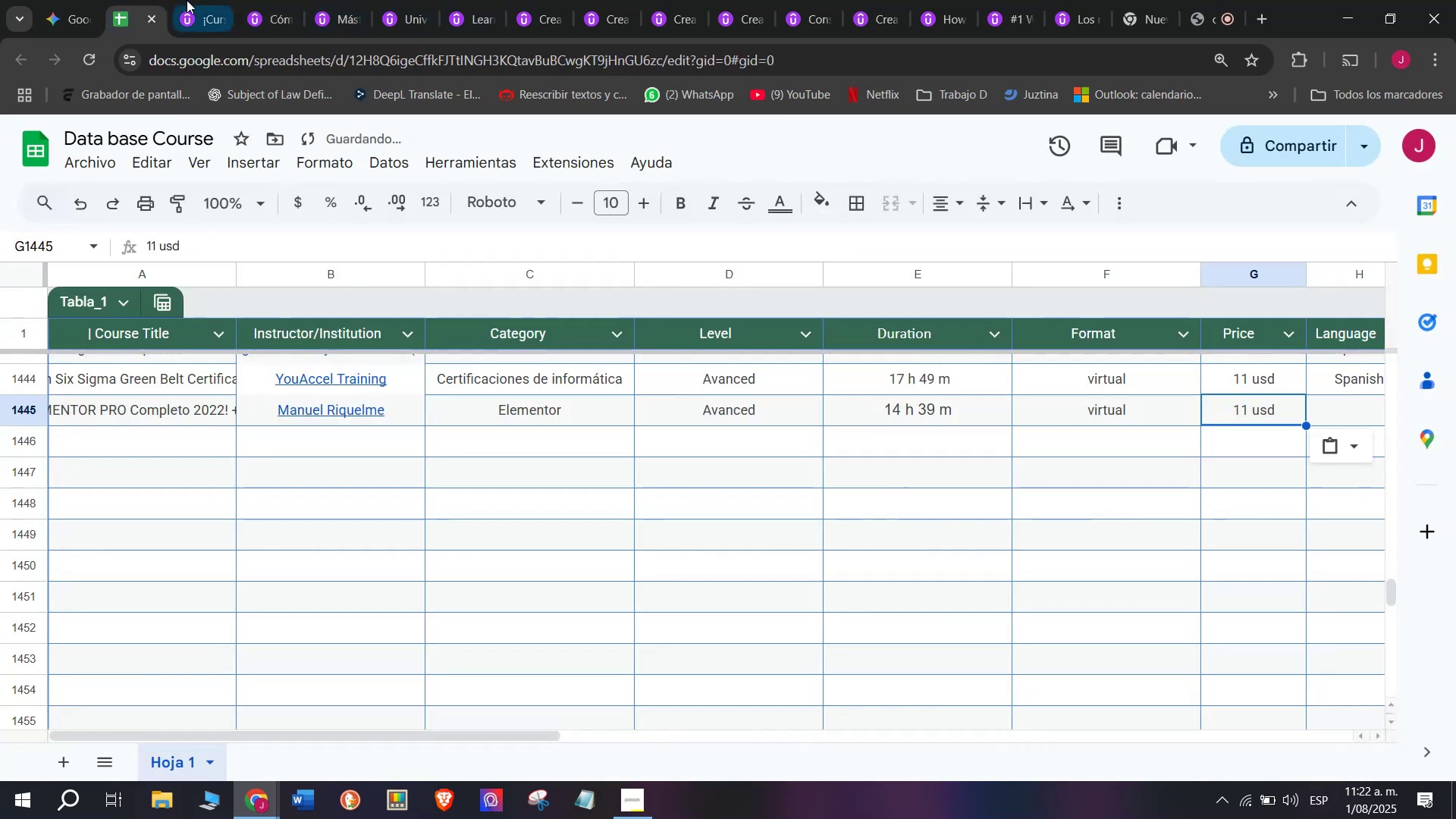 
triple_click([187, 0])
 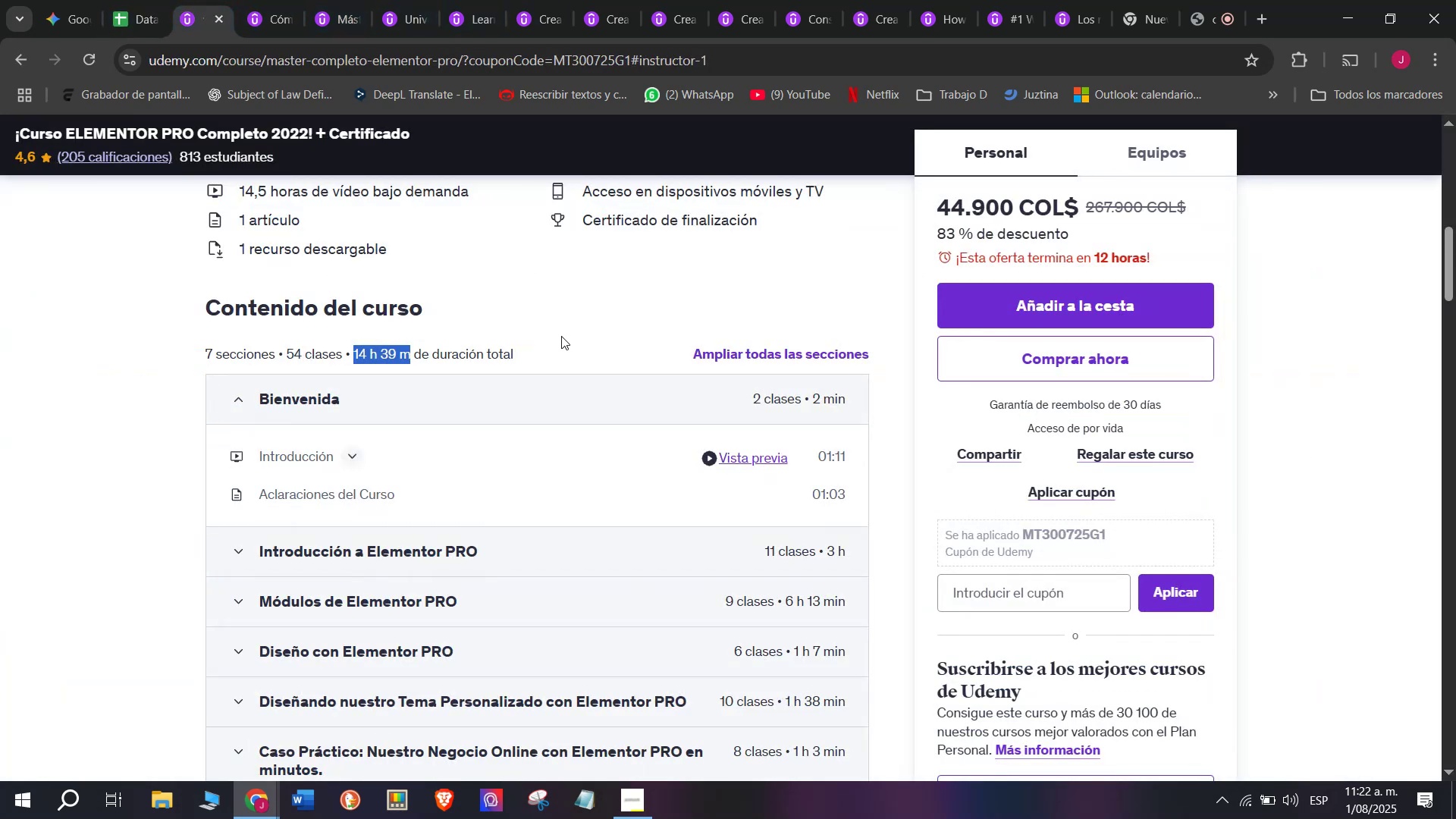 
scroll: coordinate [578, 378], scroll_direction: up, amount: 2.0
 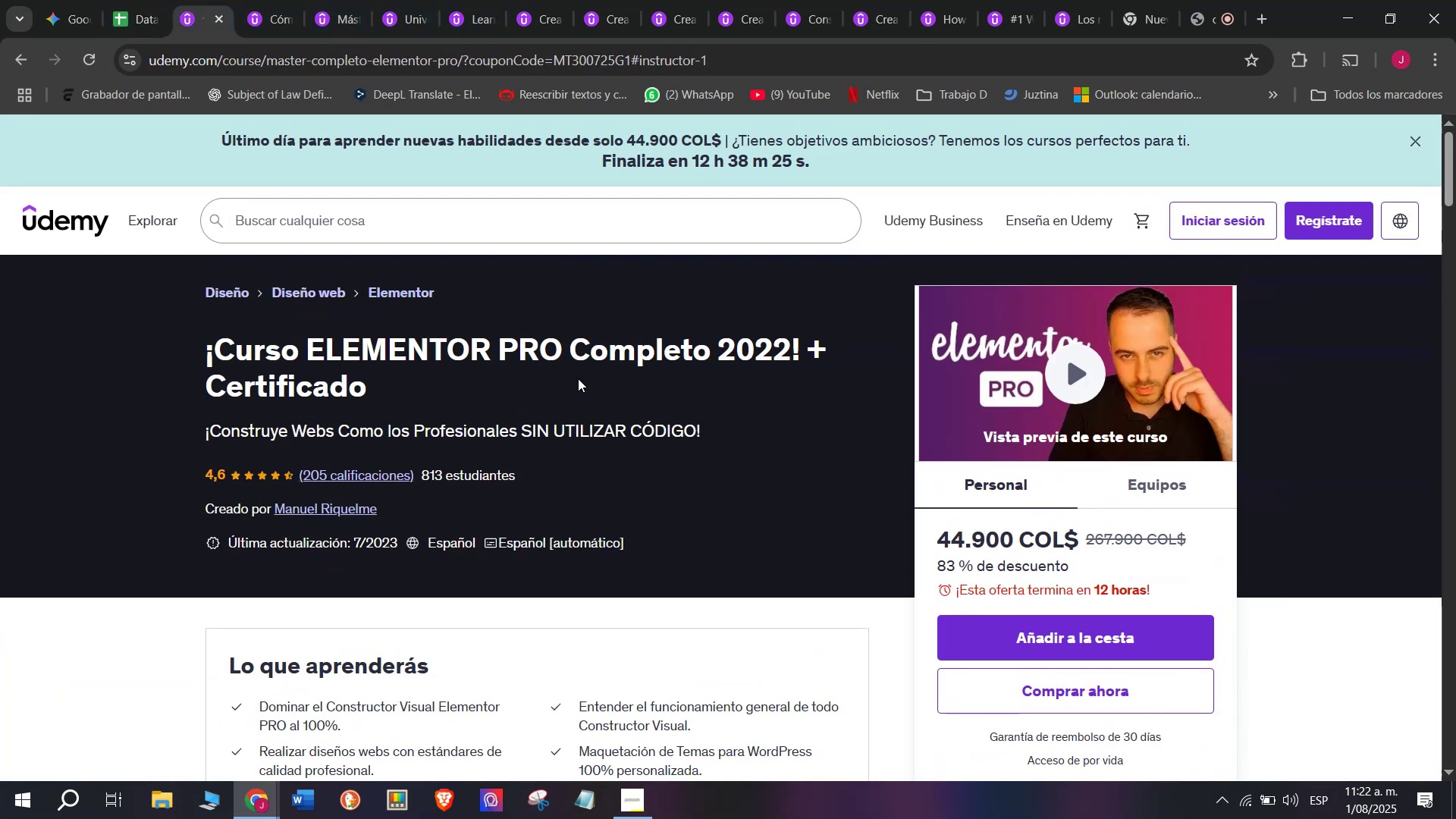 
wait(5.98)
 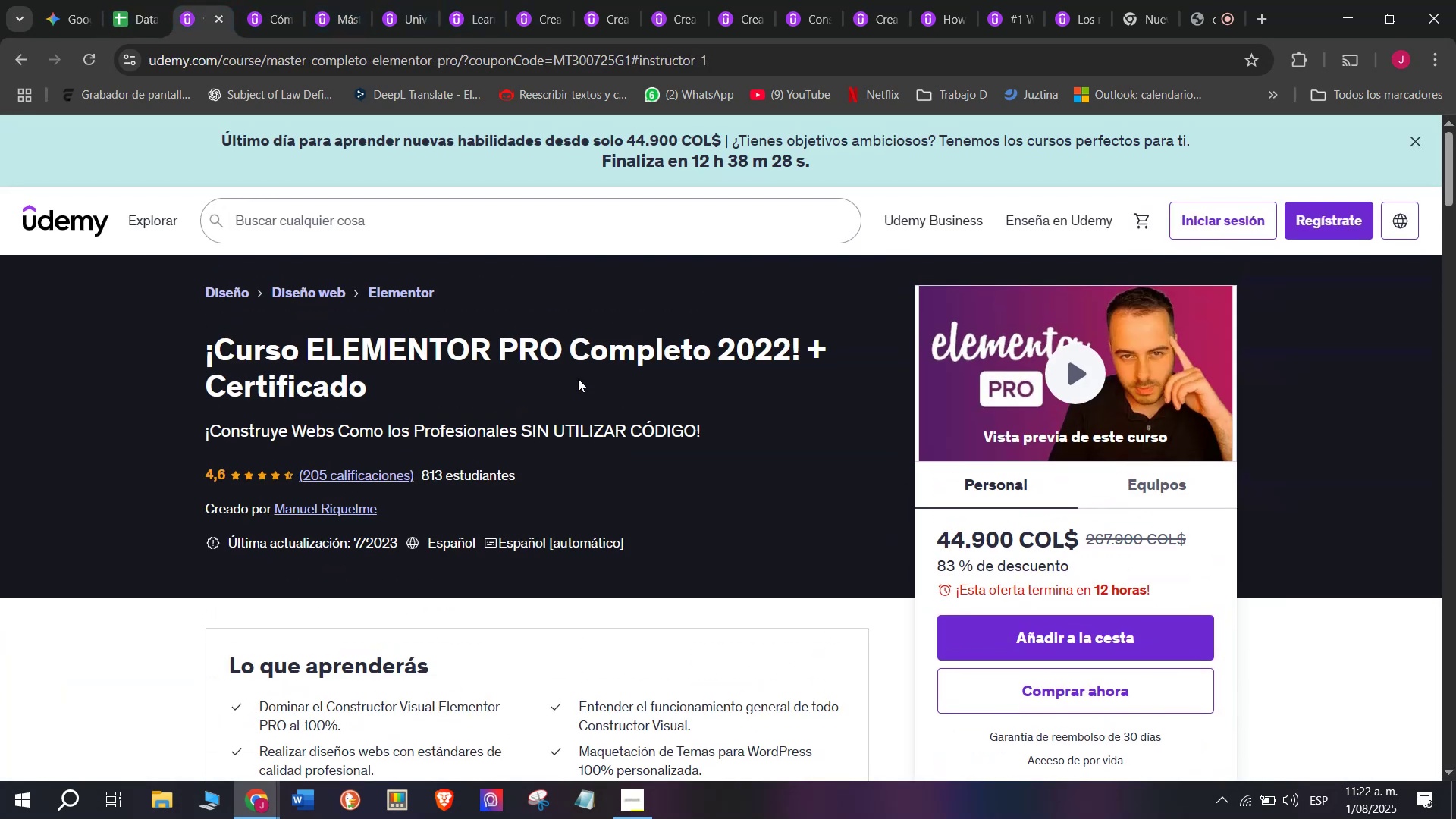 
double_click([135, 0])
 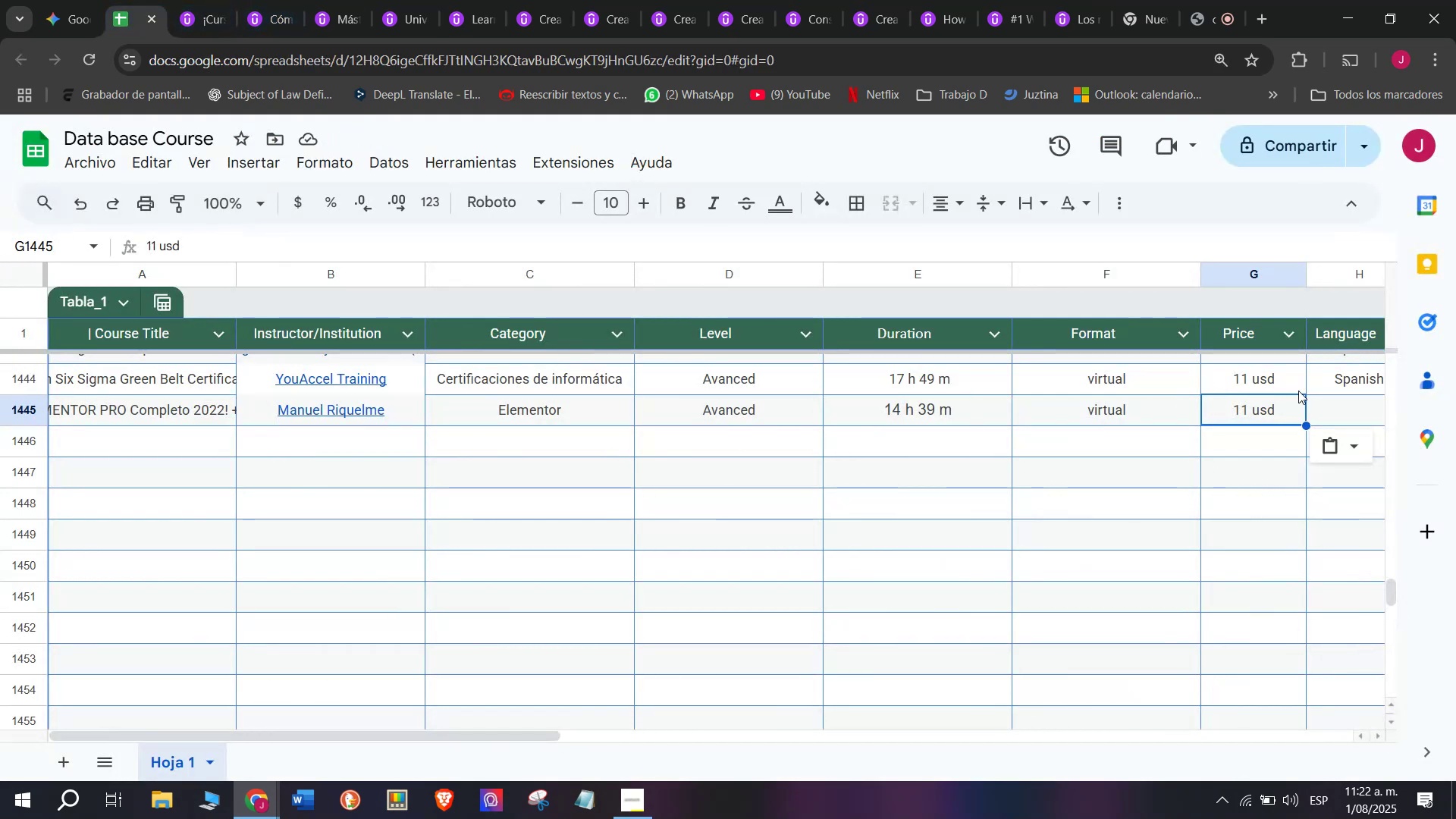 
key(Break)
 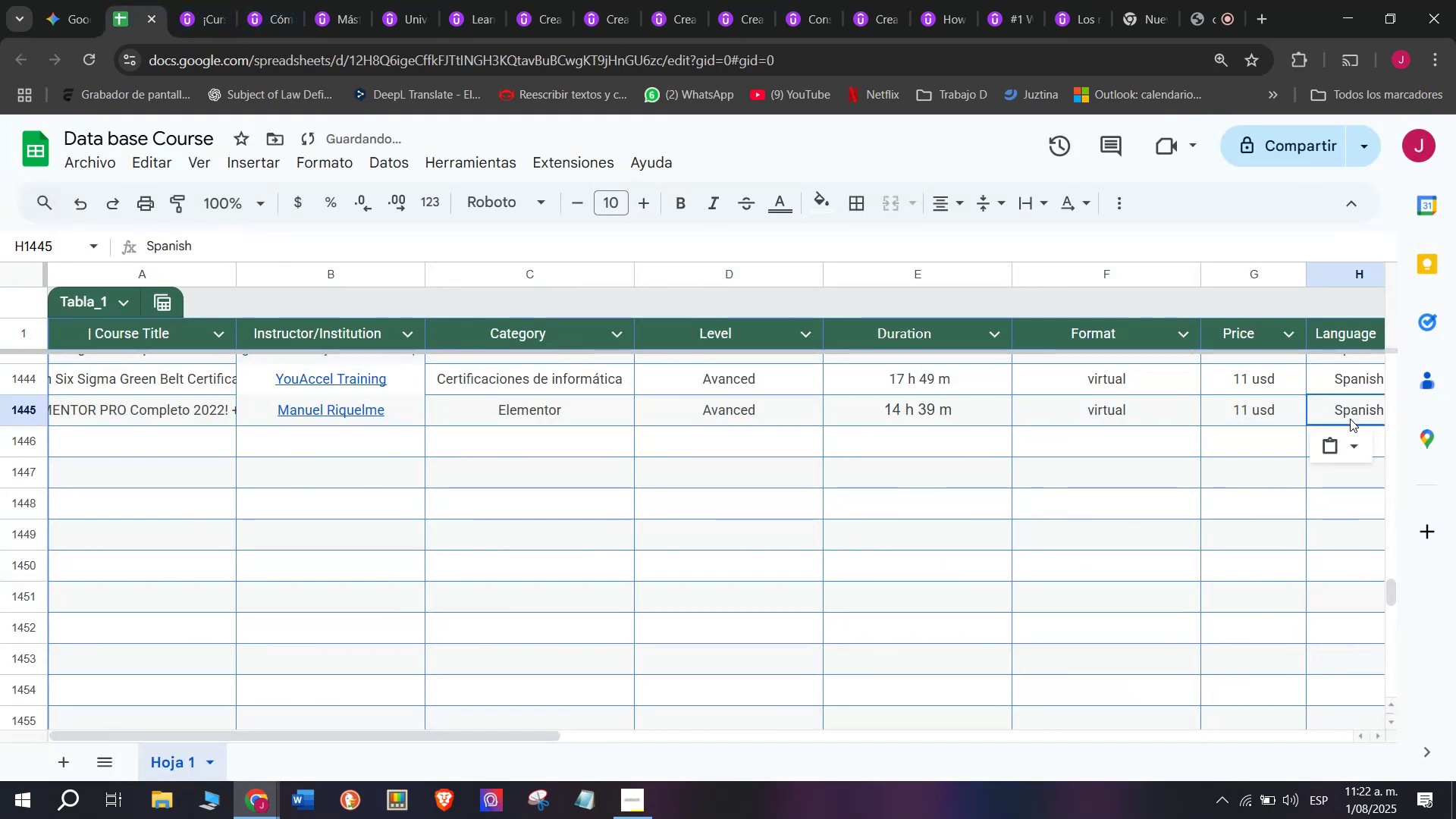 
key(Control+ControlLeft)
 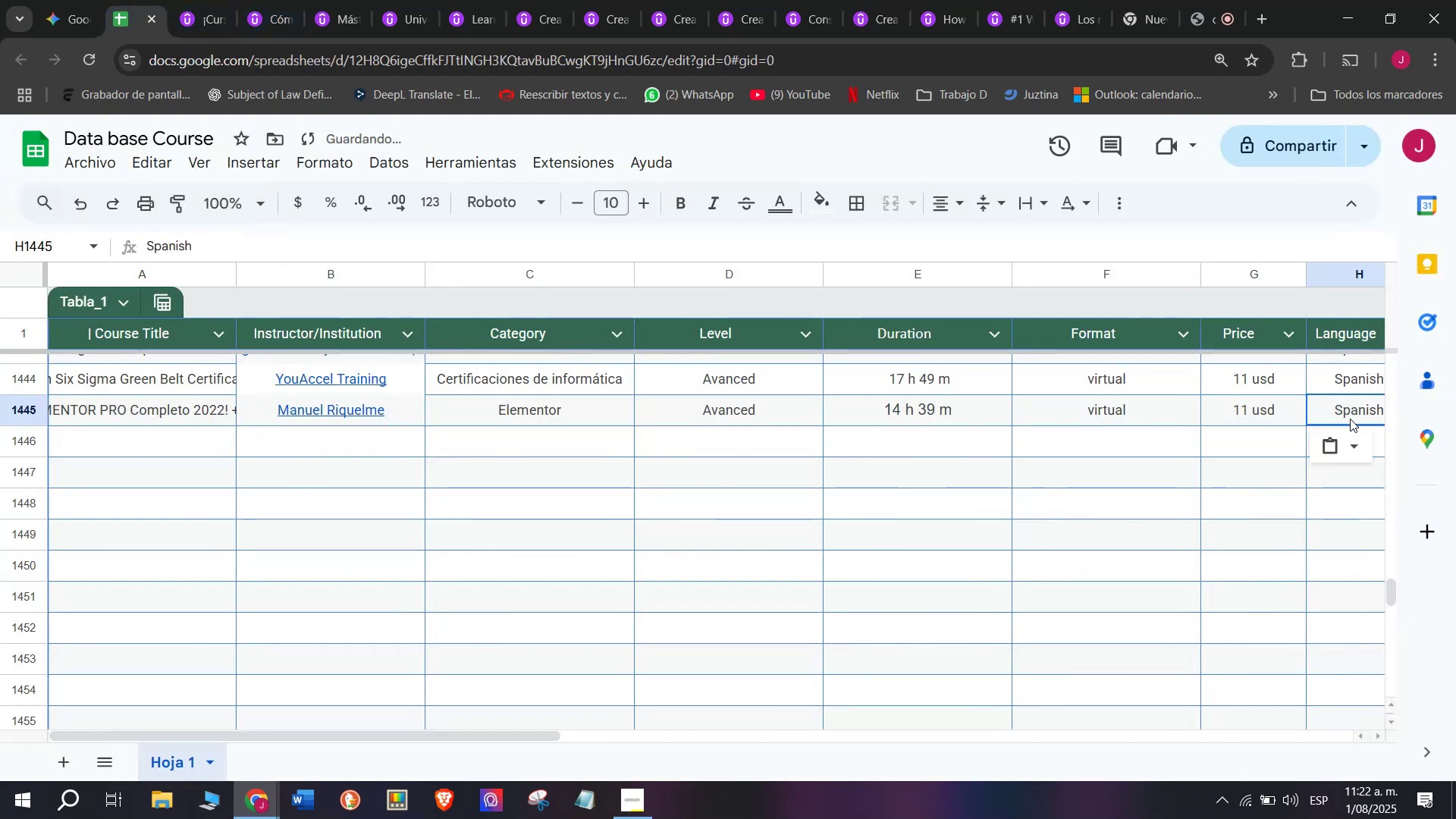 
key(Control+C)
 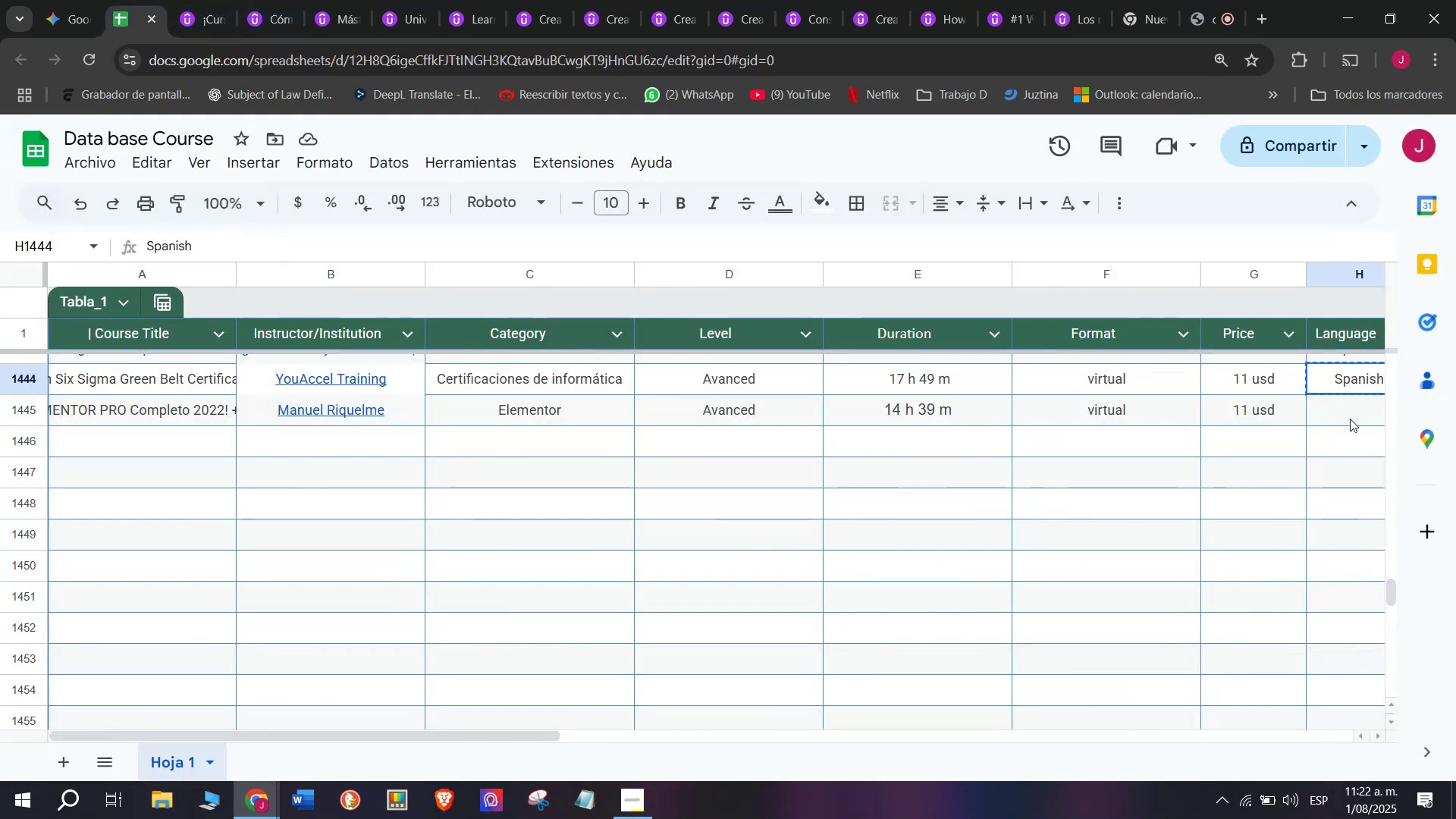 
double_click([1350, 419])
 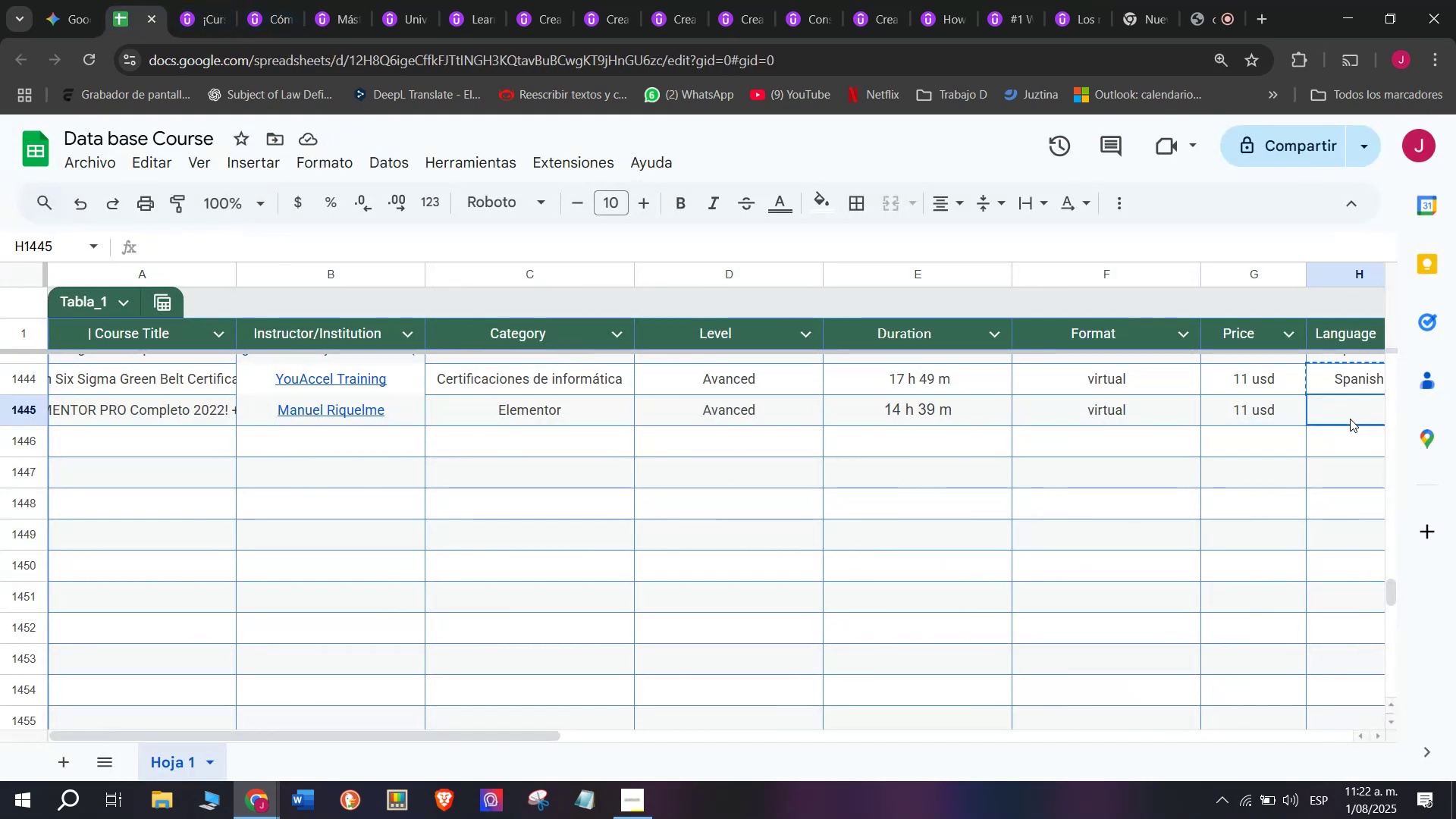 
key(Z)
 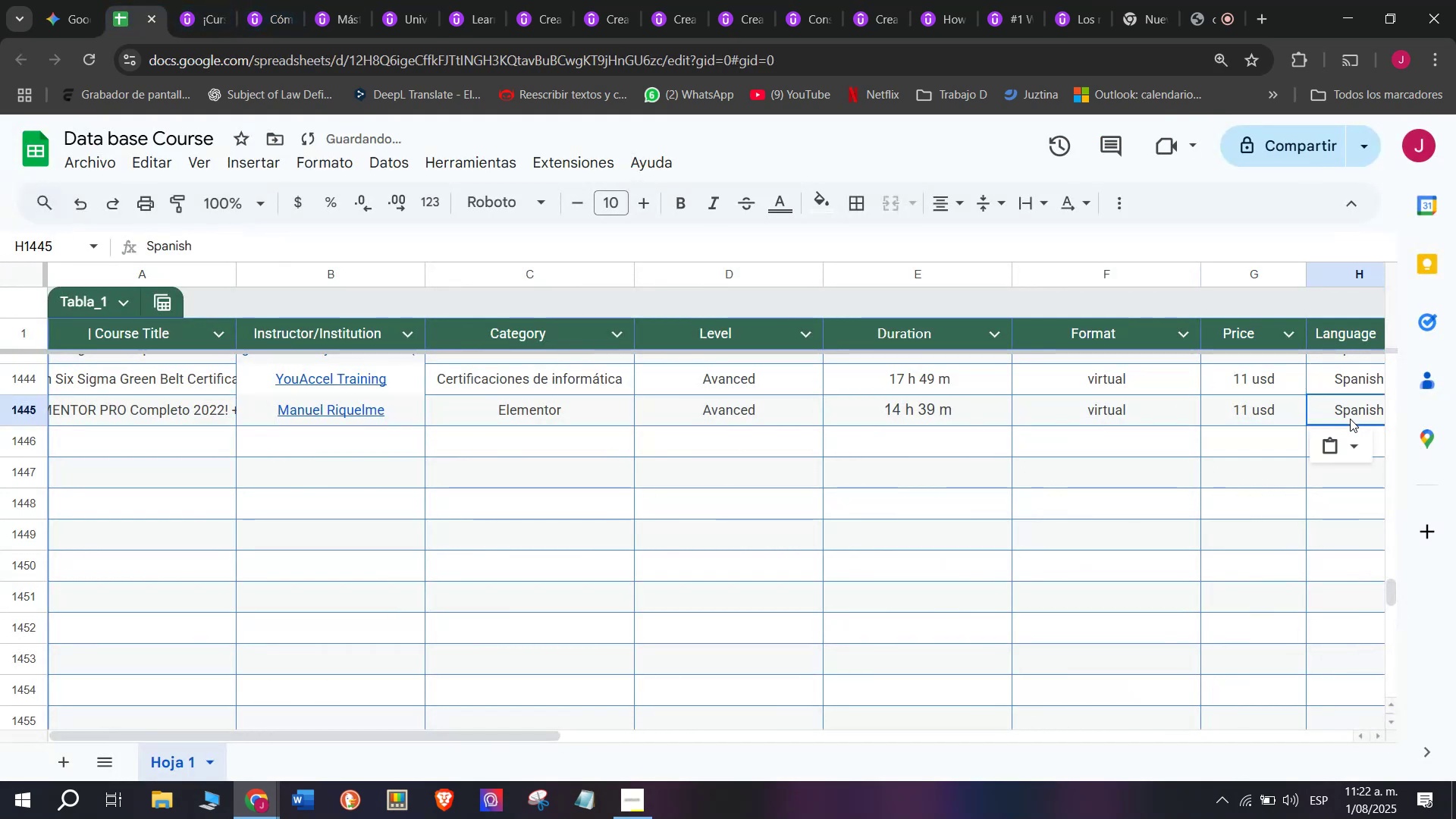 
key(Control+ControlLeft)
 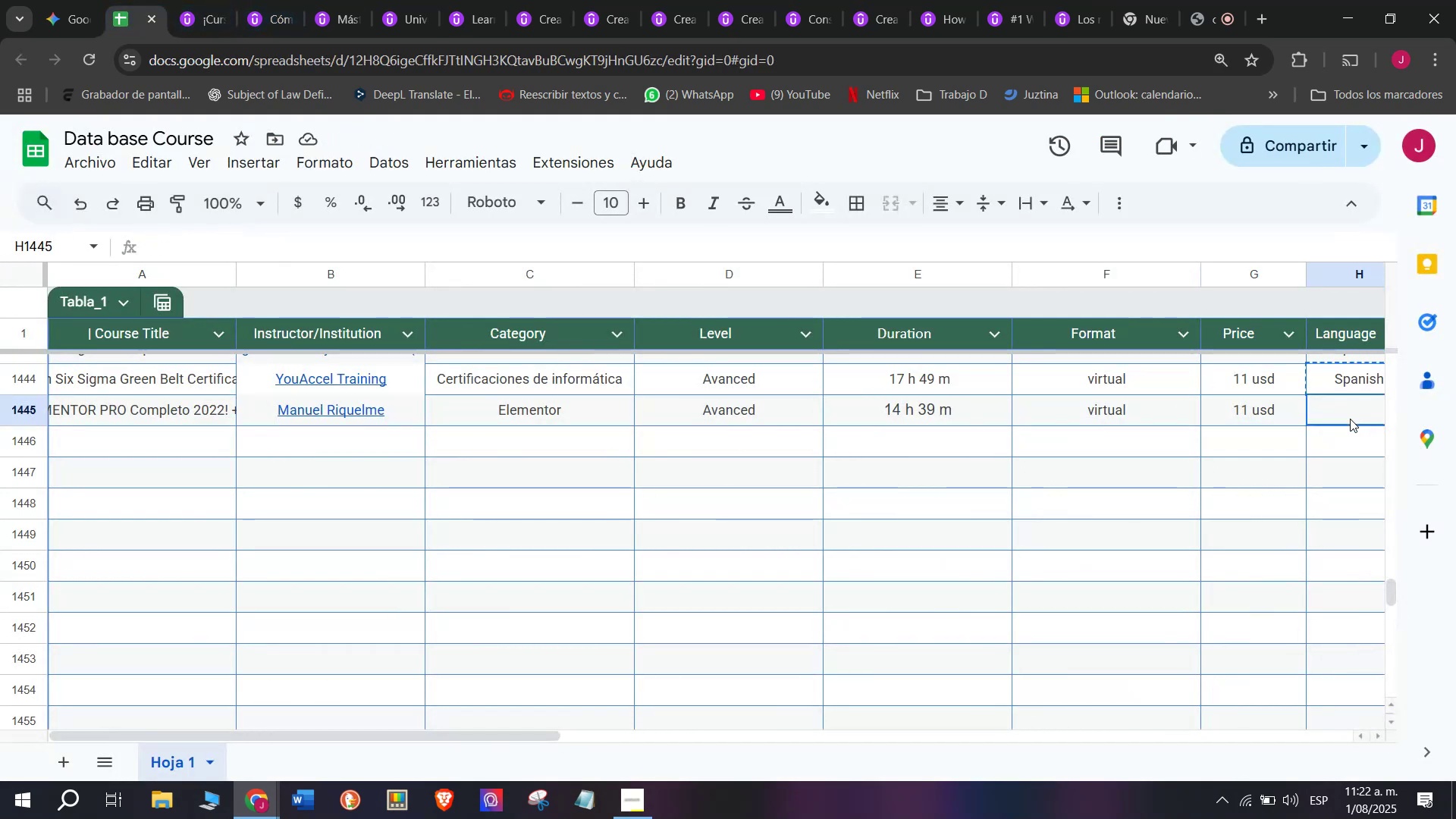 
key(Control+V)
 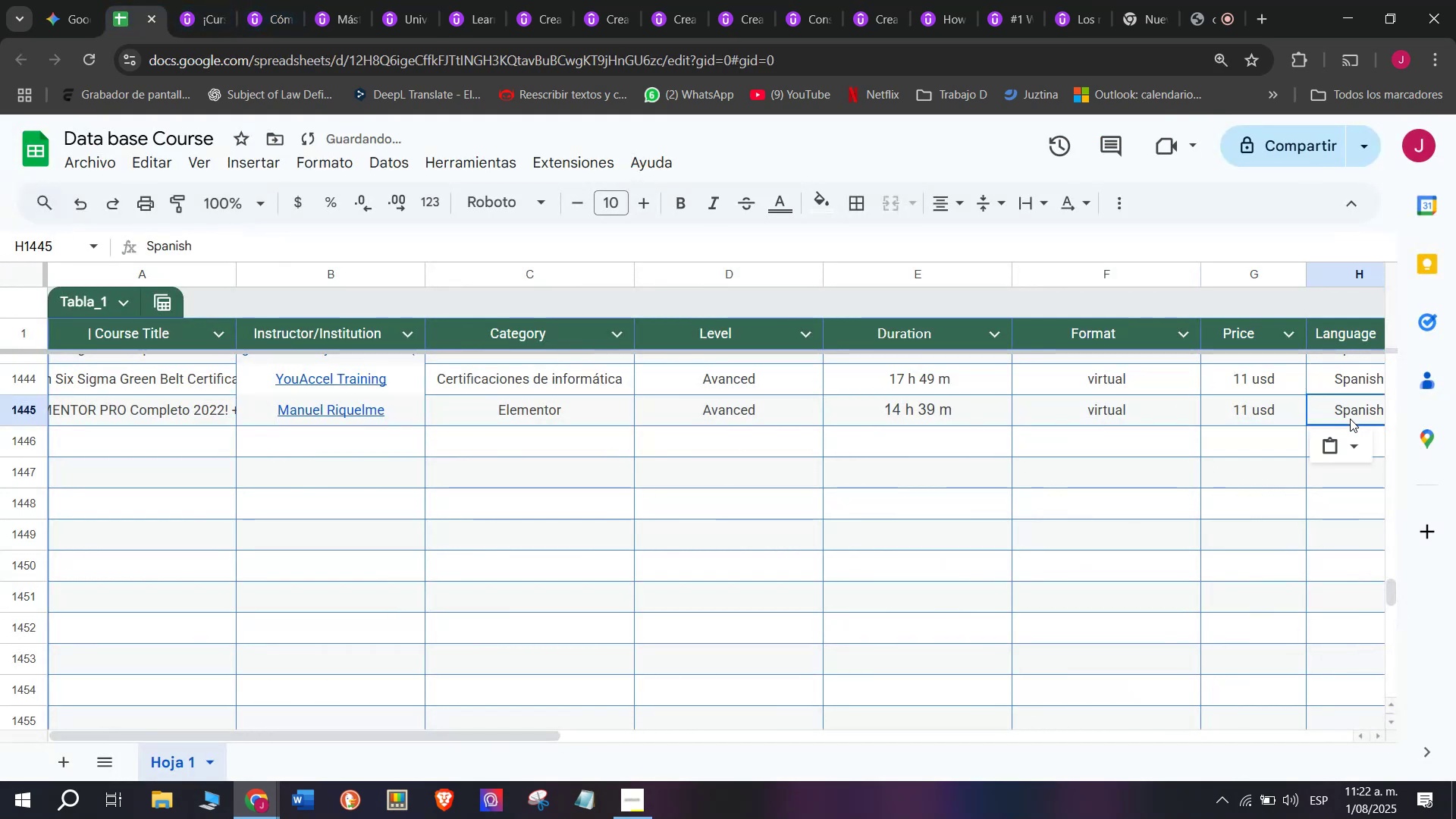 
scroll: coordinate [406, 401], scroll_direction: down, amount: 3.0
 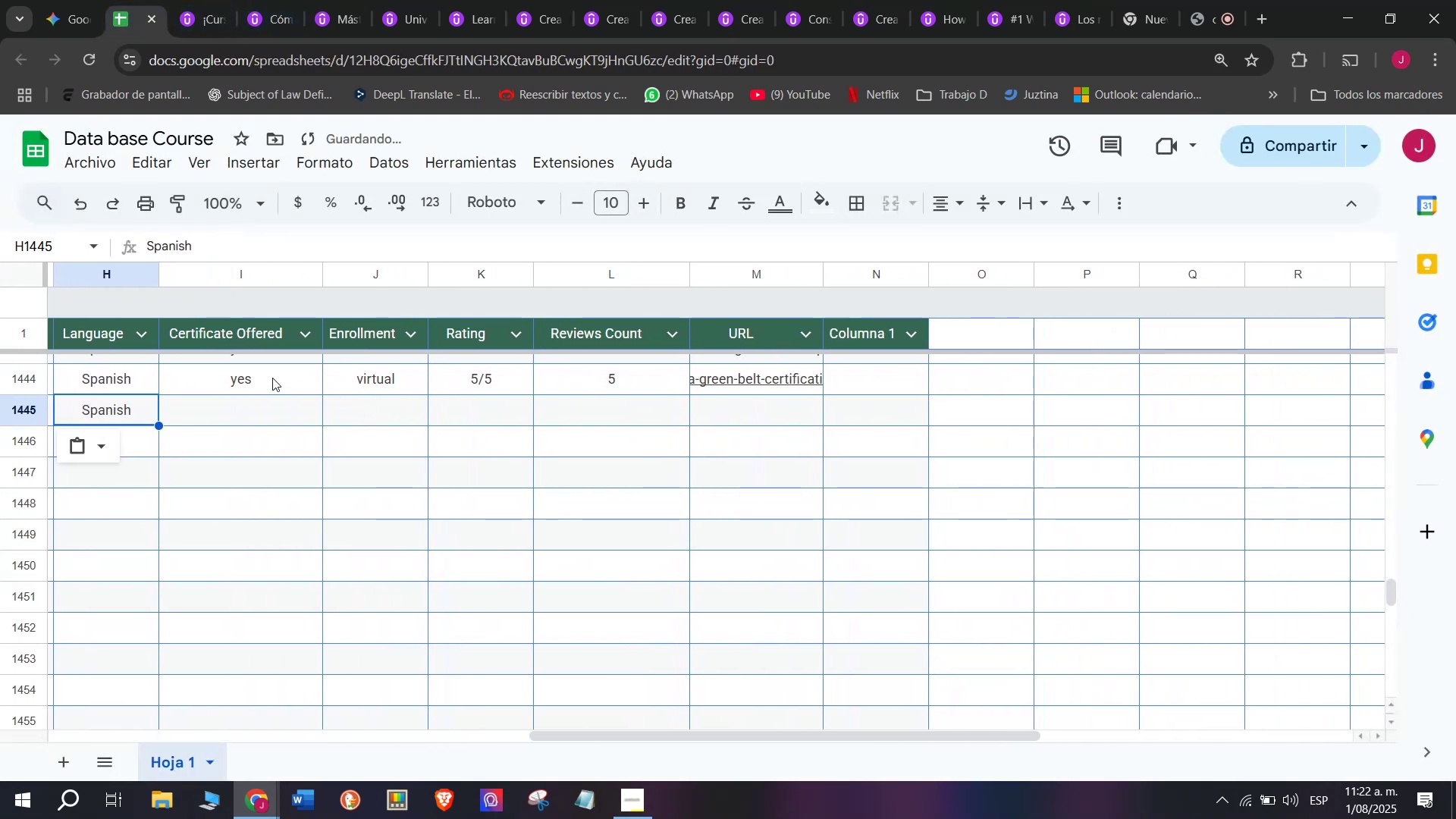 
key(Break)
 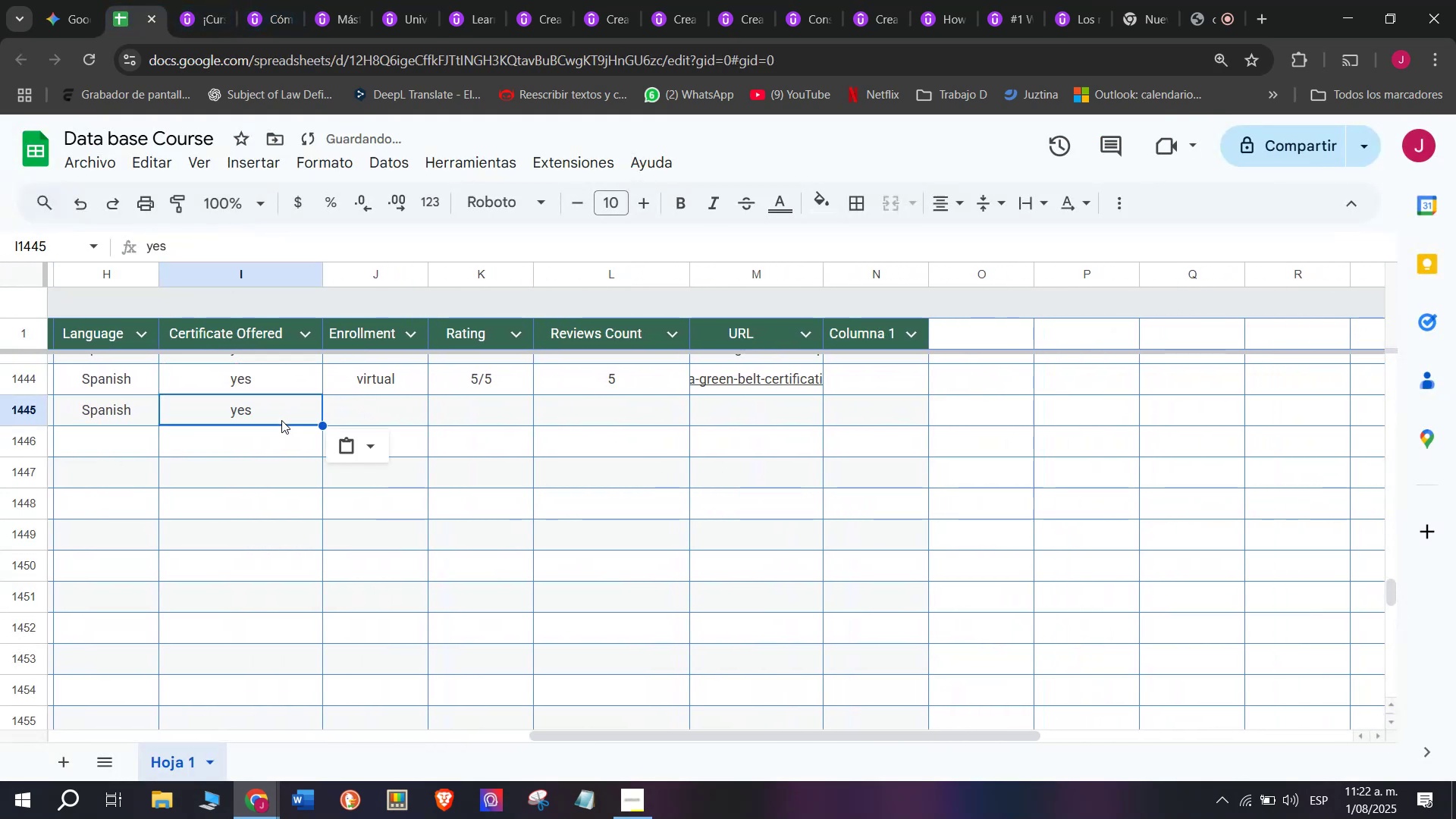 
key(Control+ControlLeft)
 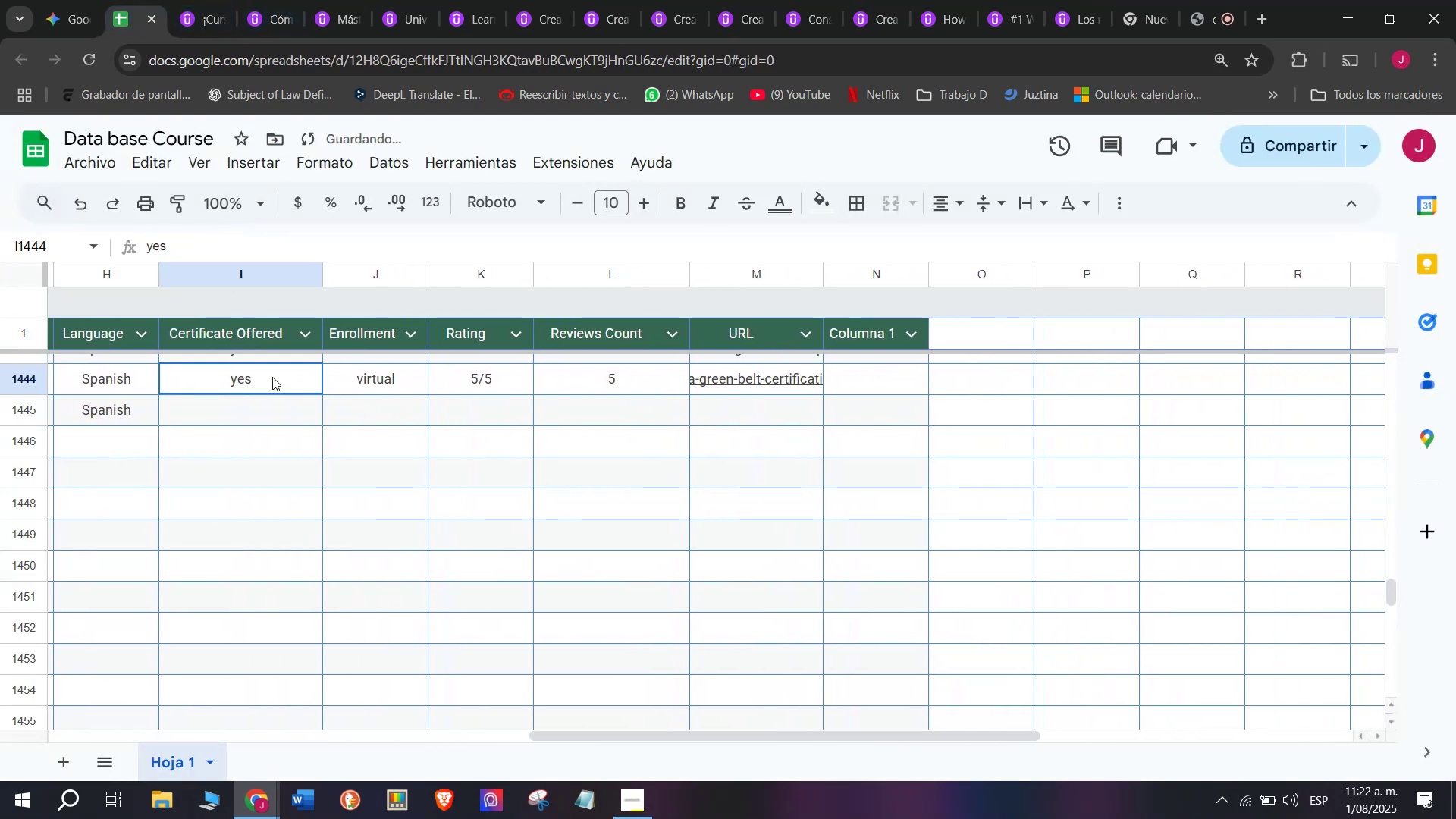 
key(Control+C)
 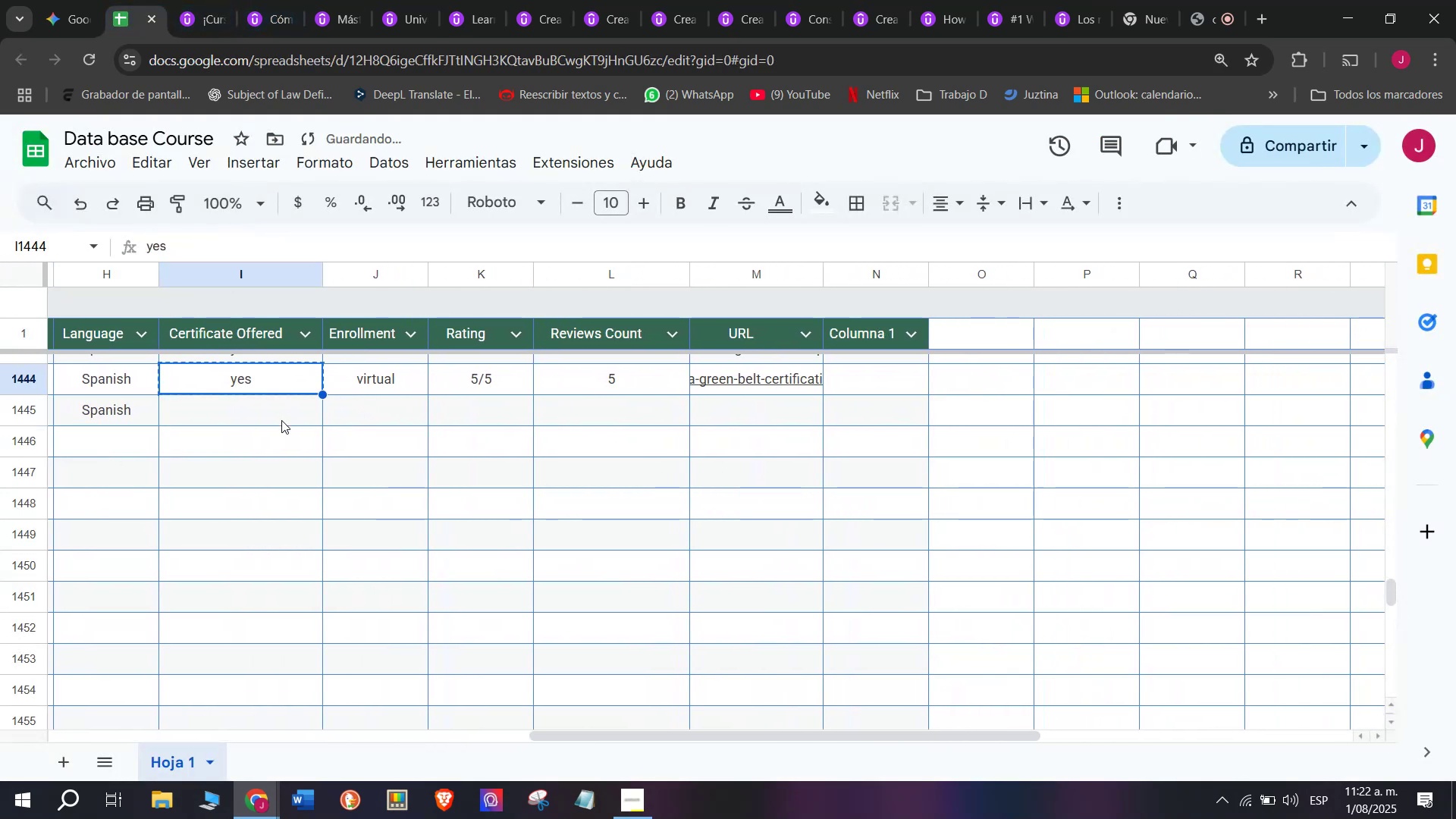 
key(Z)
 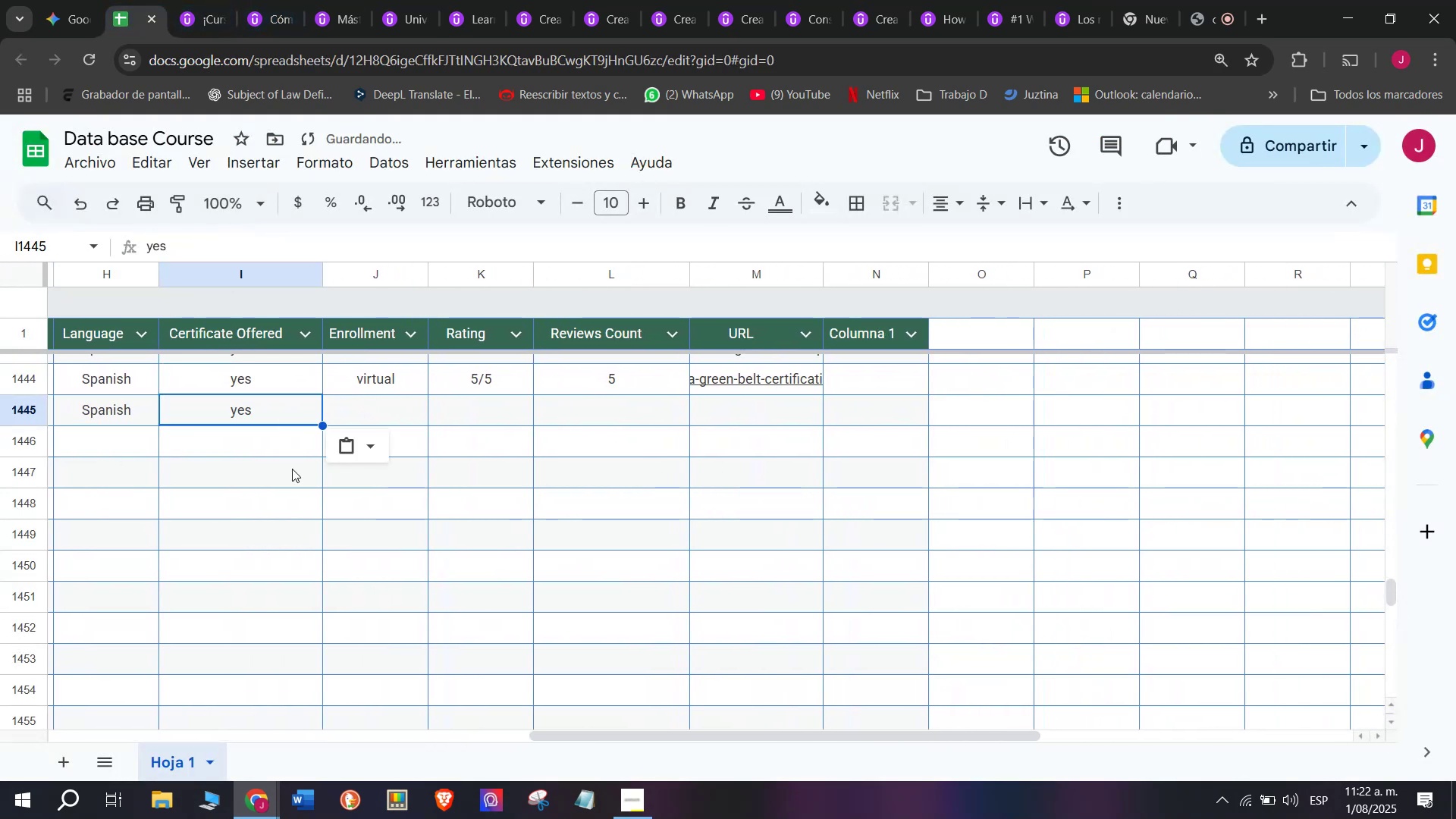 
double_click([281, 420])
 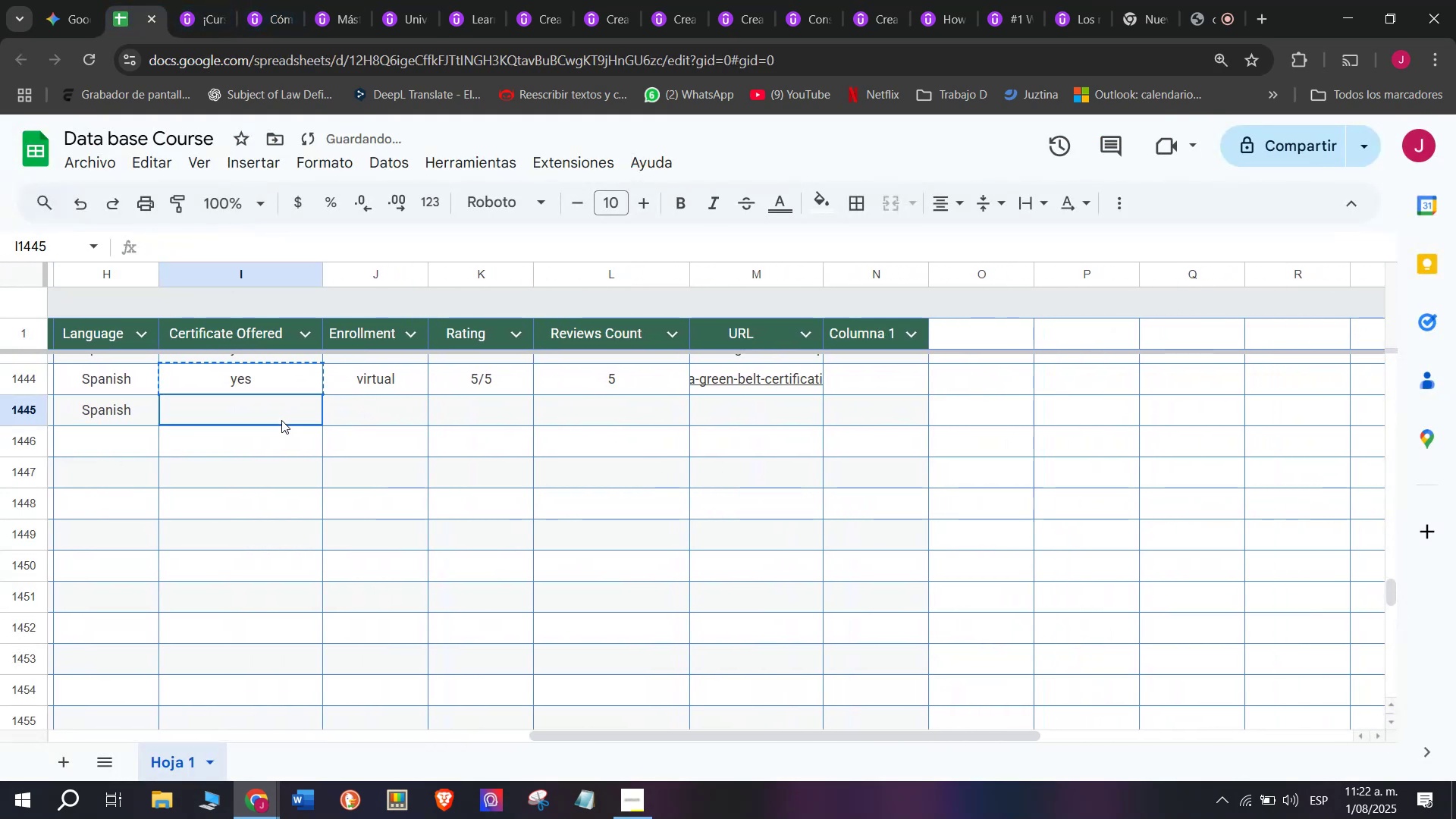 
key(Control+ControlLeft)
 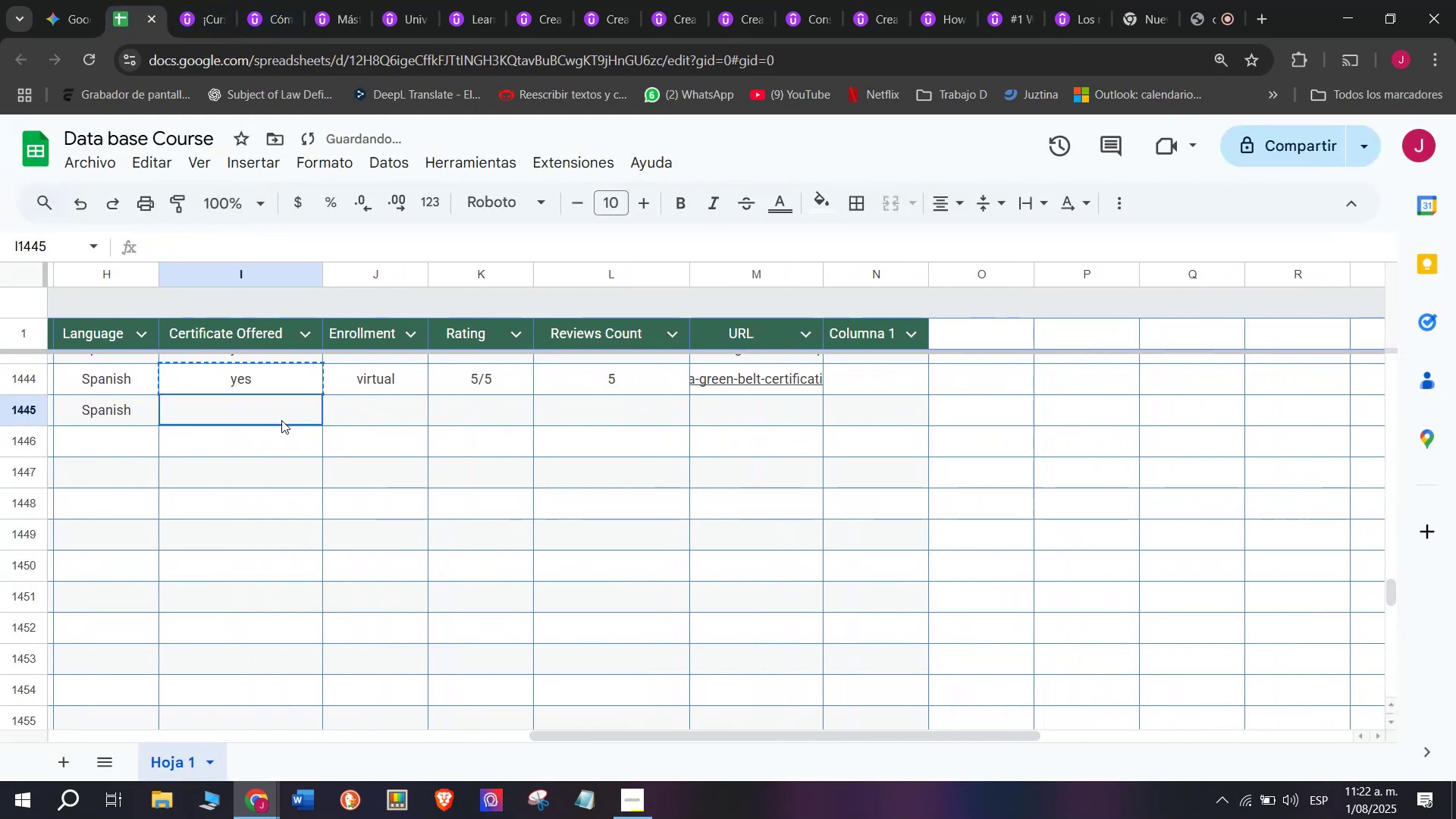 
key(Control+V)
 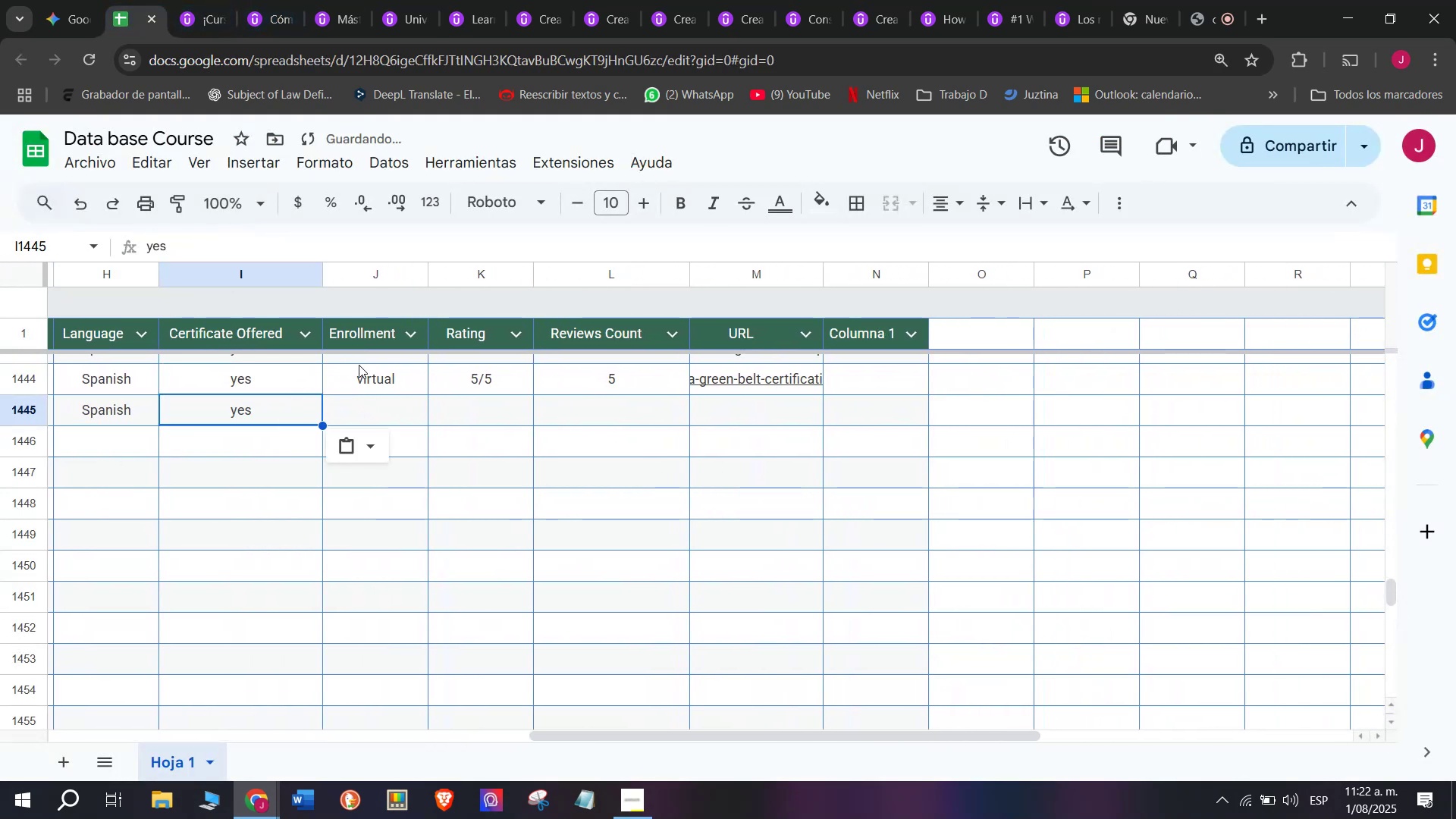 
double_click([374, 382])
 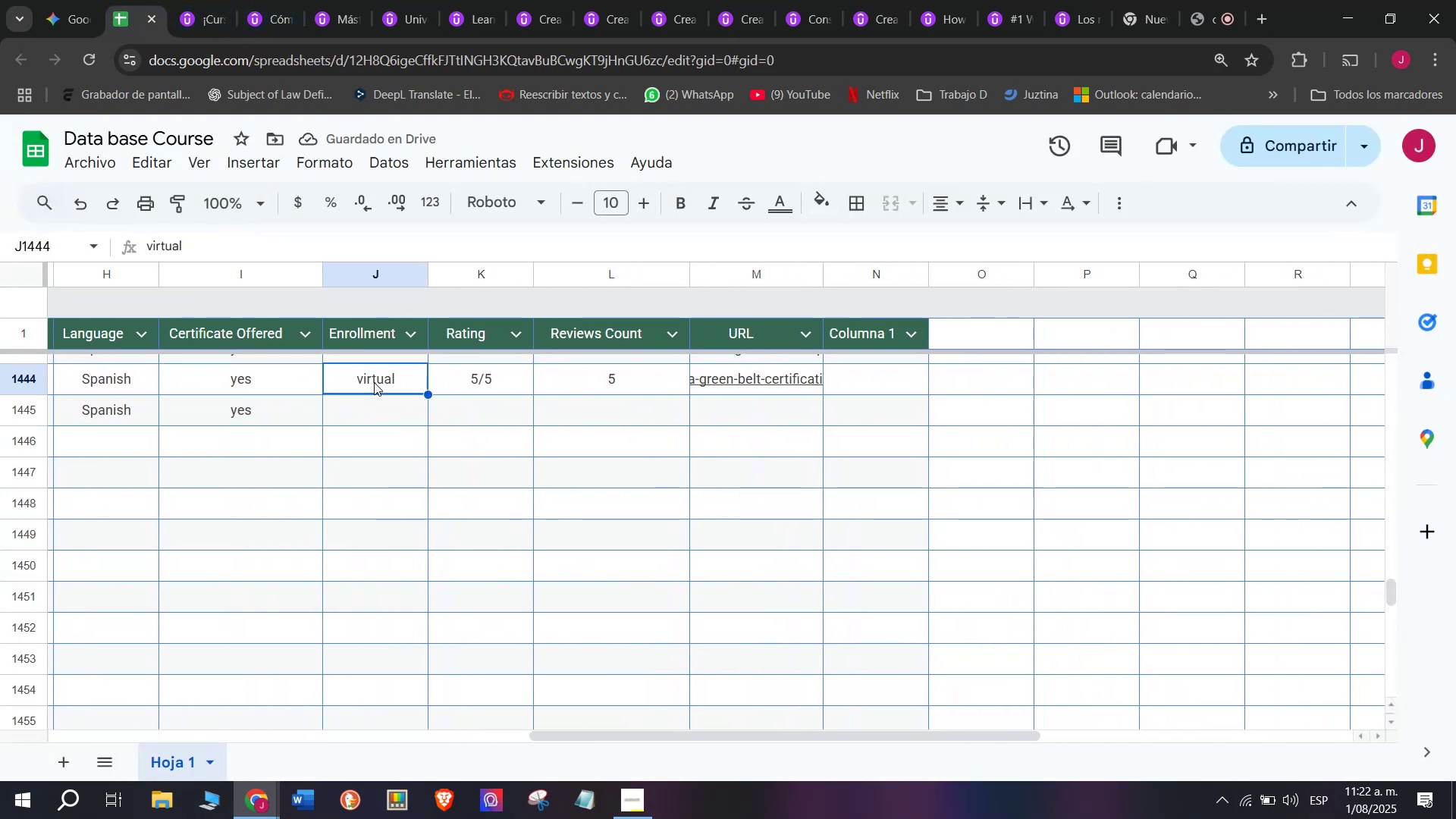 
key(Break)
 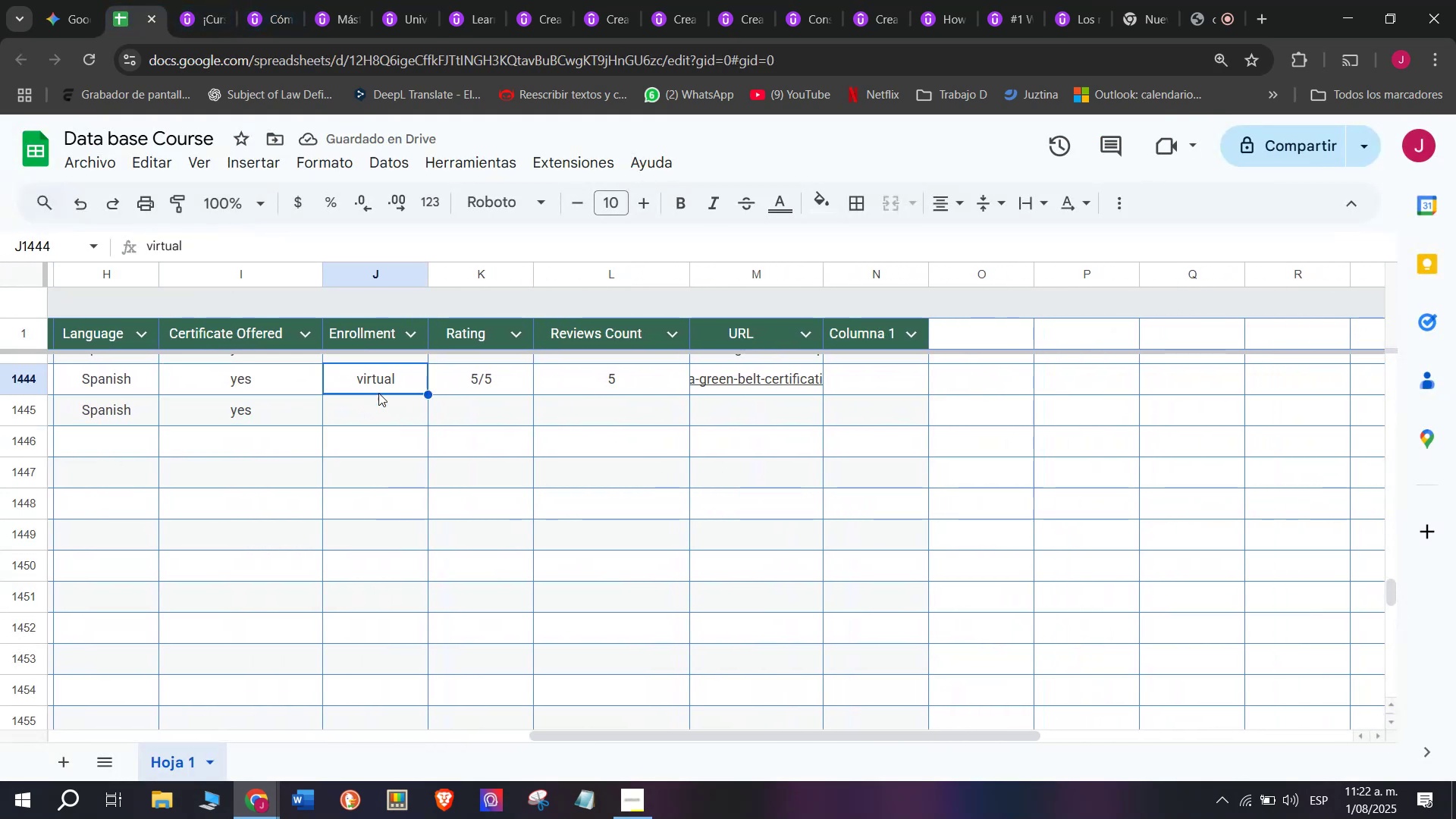 
key(Control+ControlLeft)
 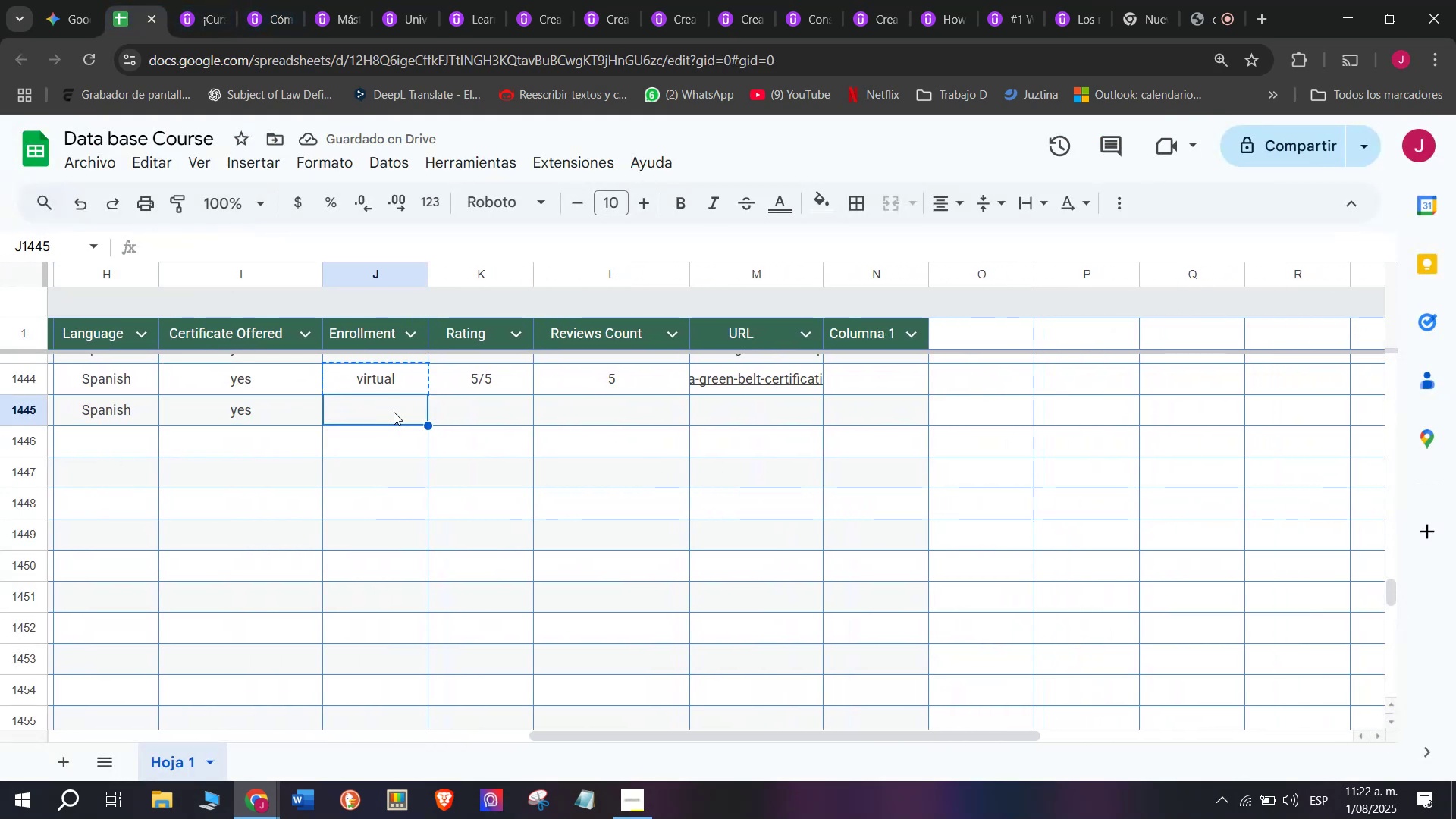 
key(Control+C)
 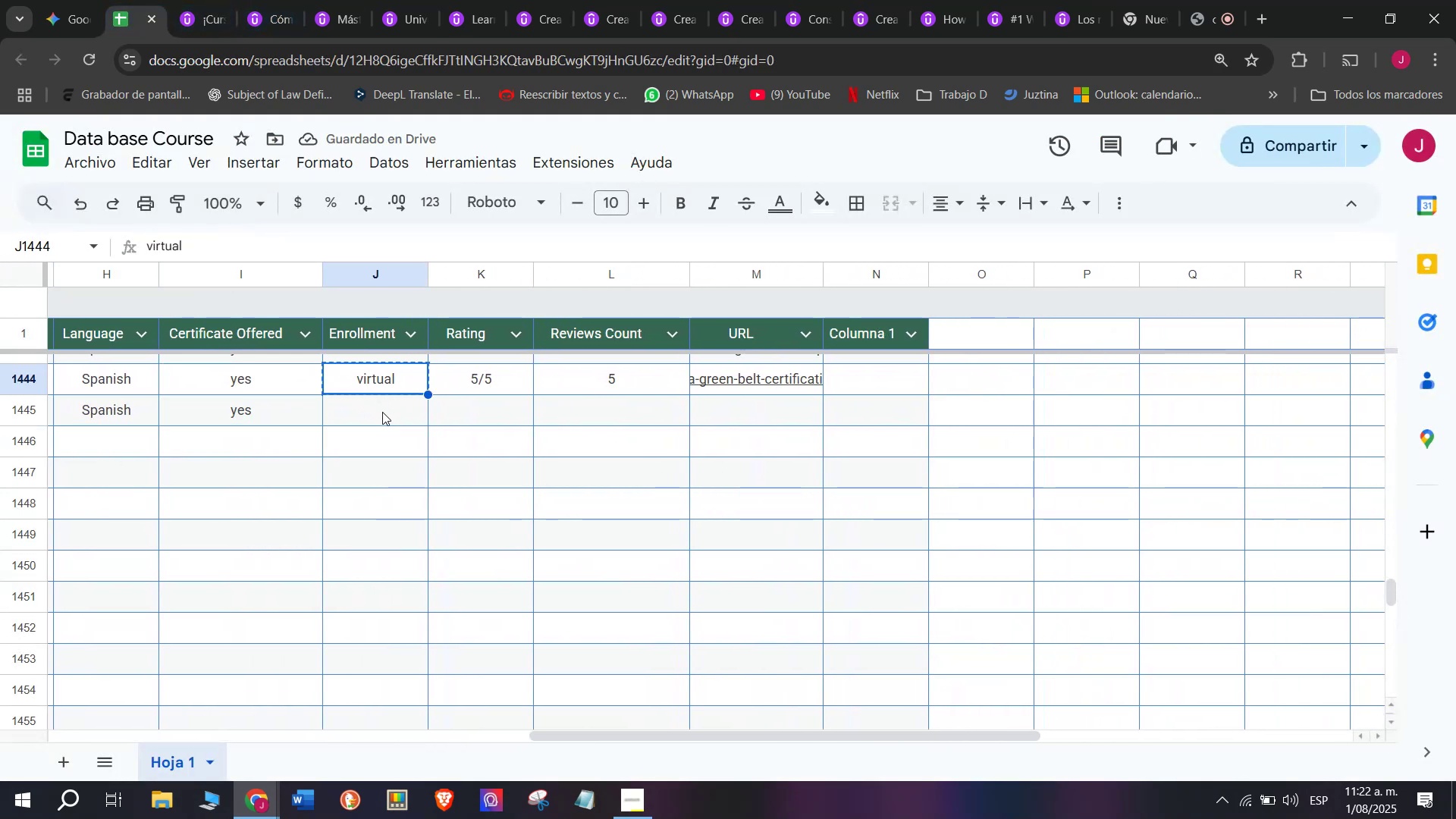 
triple_click([382, 412])
 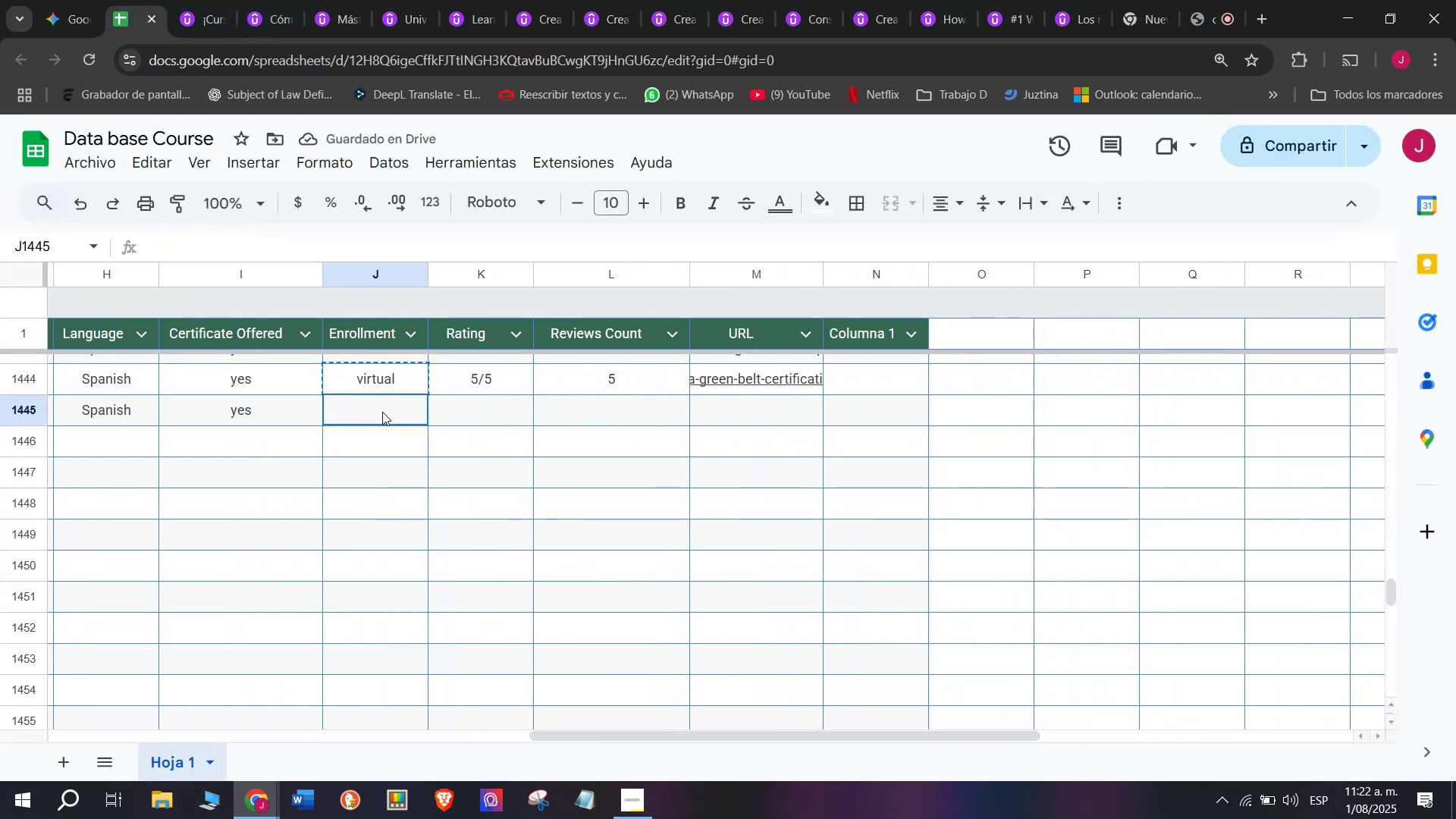 
key(Z)
 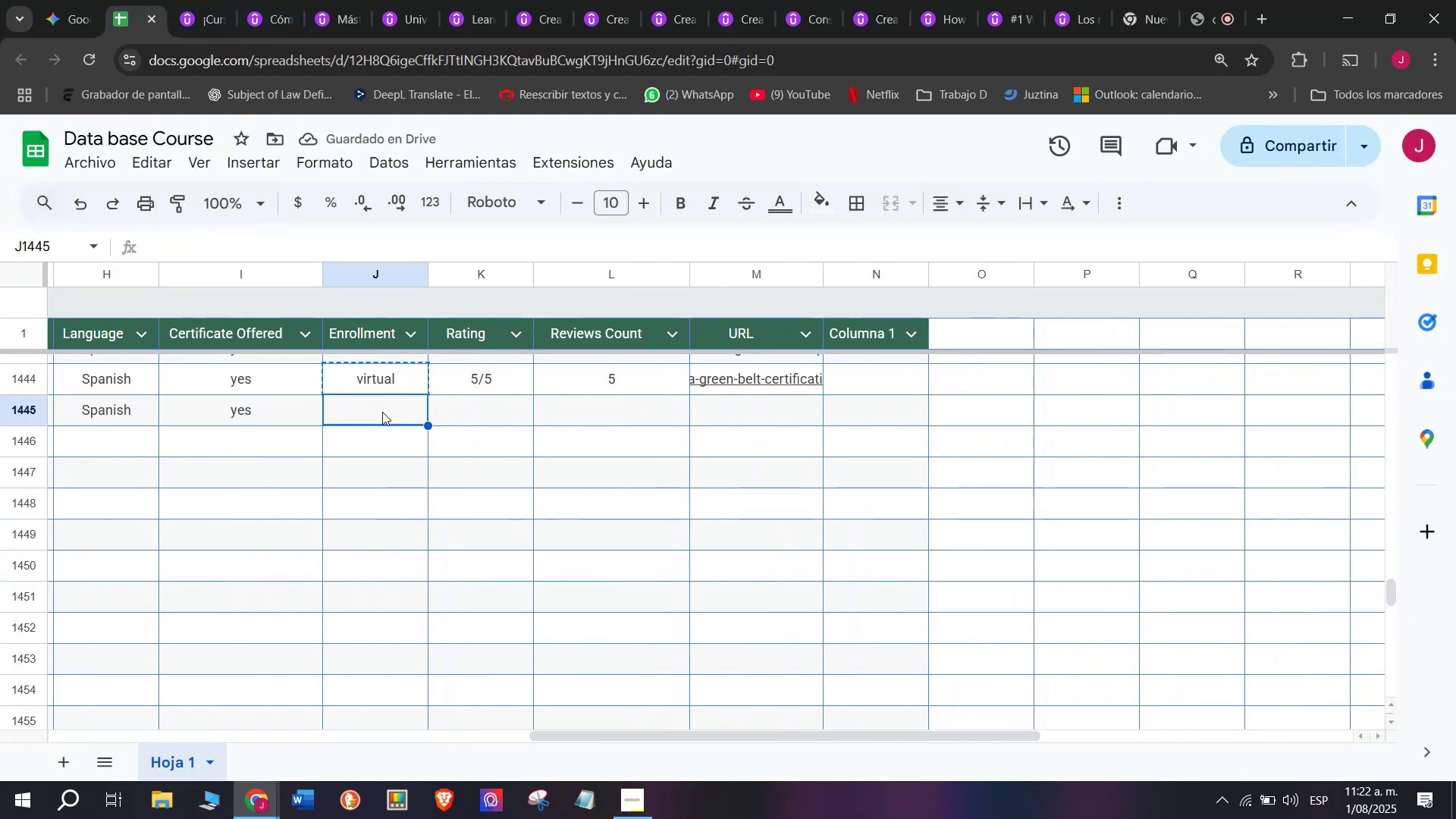 
key(Control+ControlLeft)
 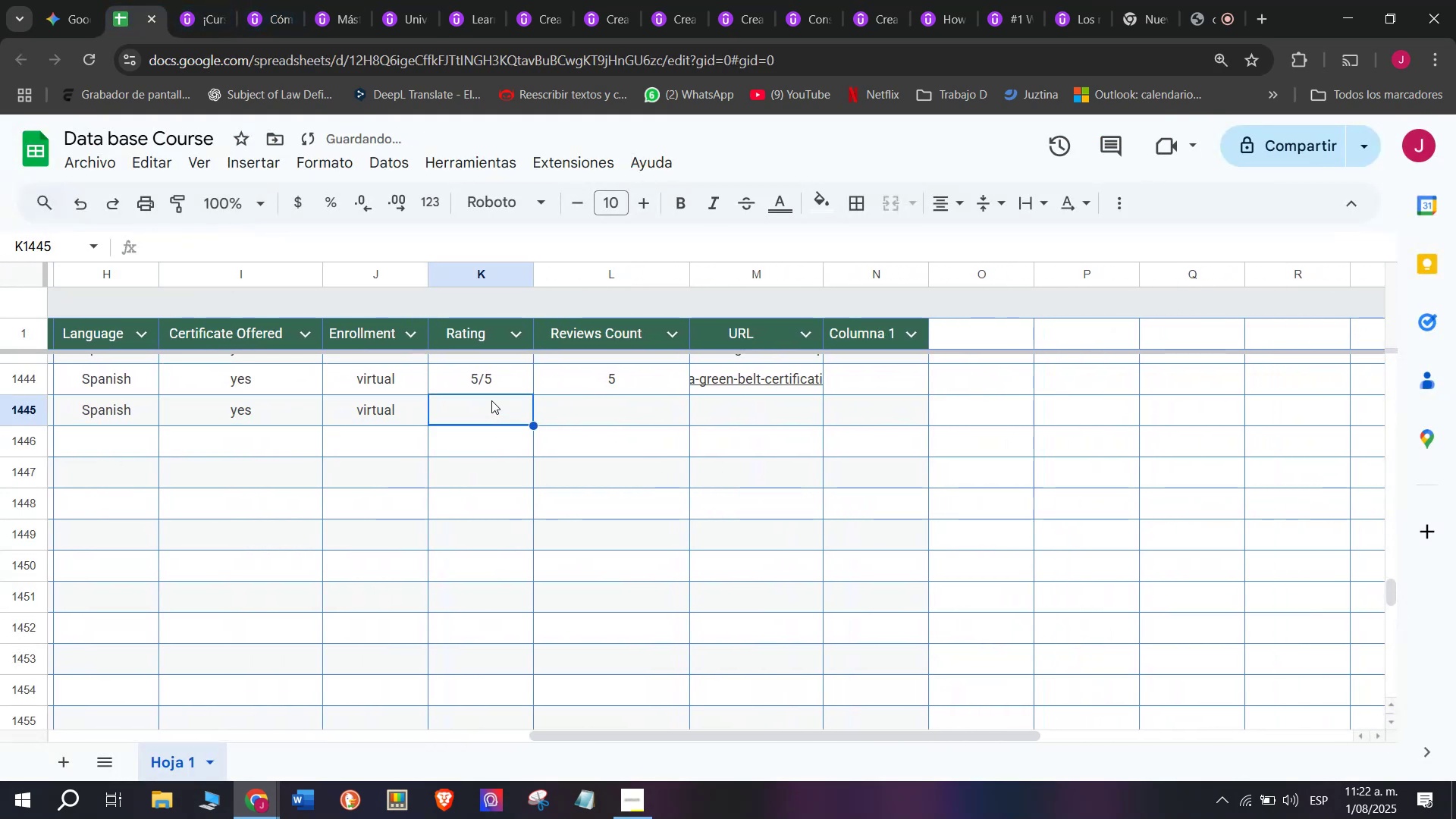 
key(Control+V)
 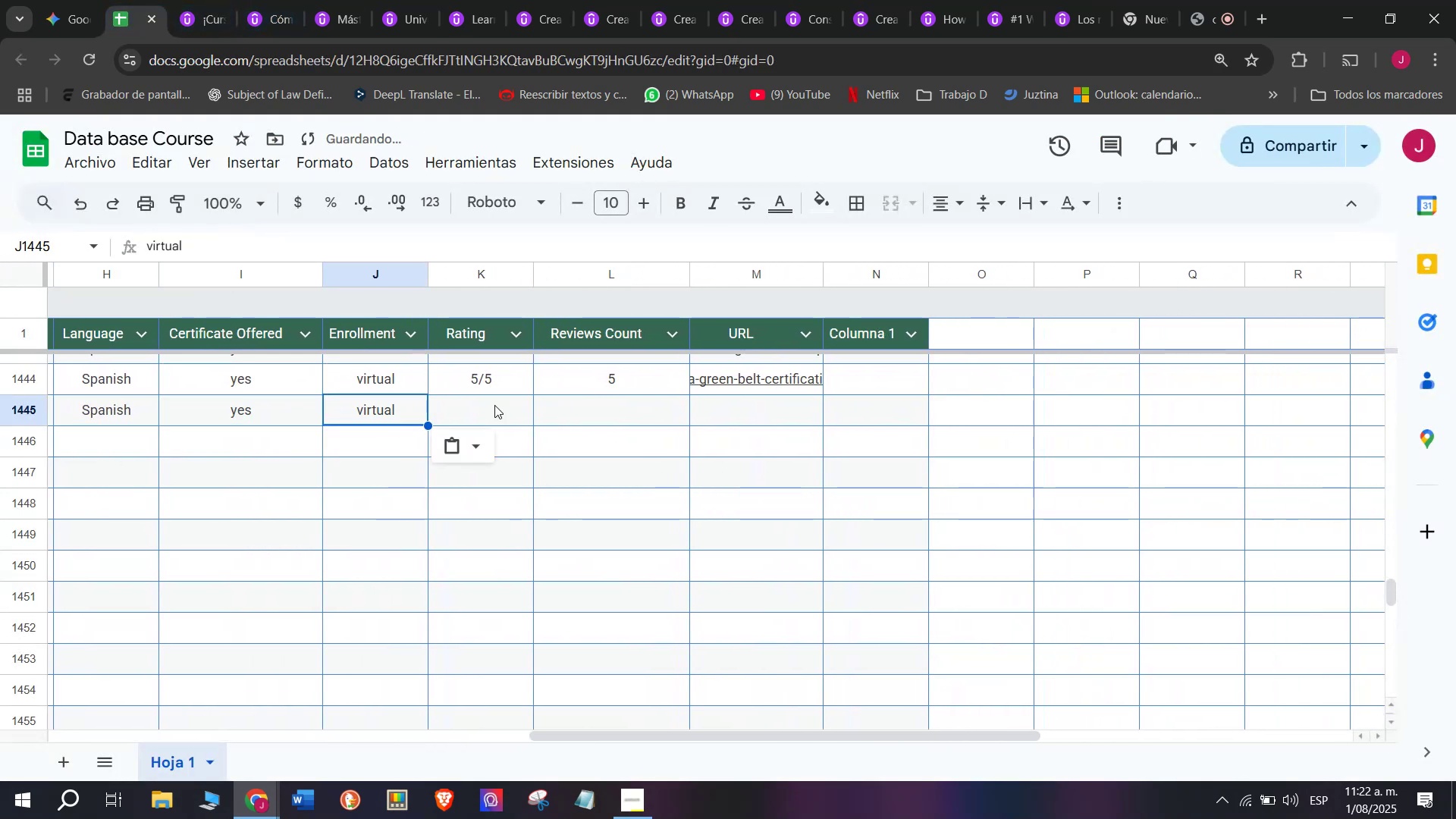 
triple_click([494, 405])
 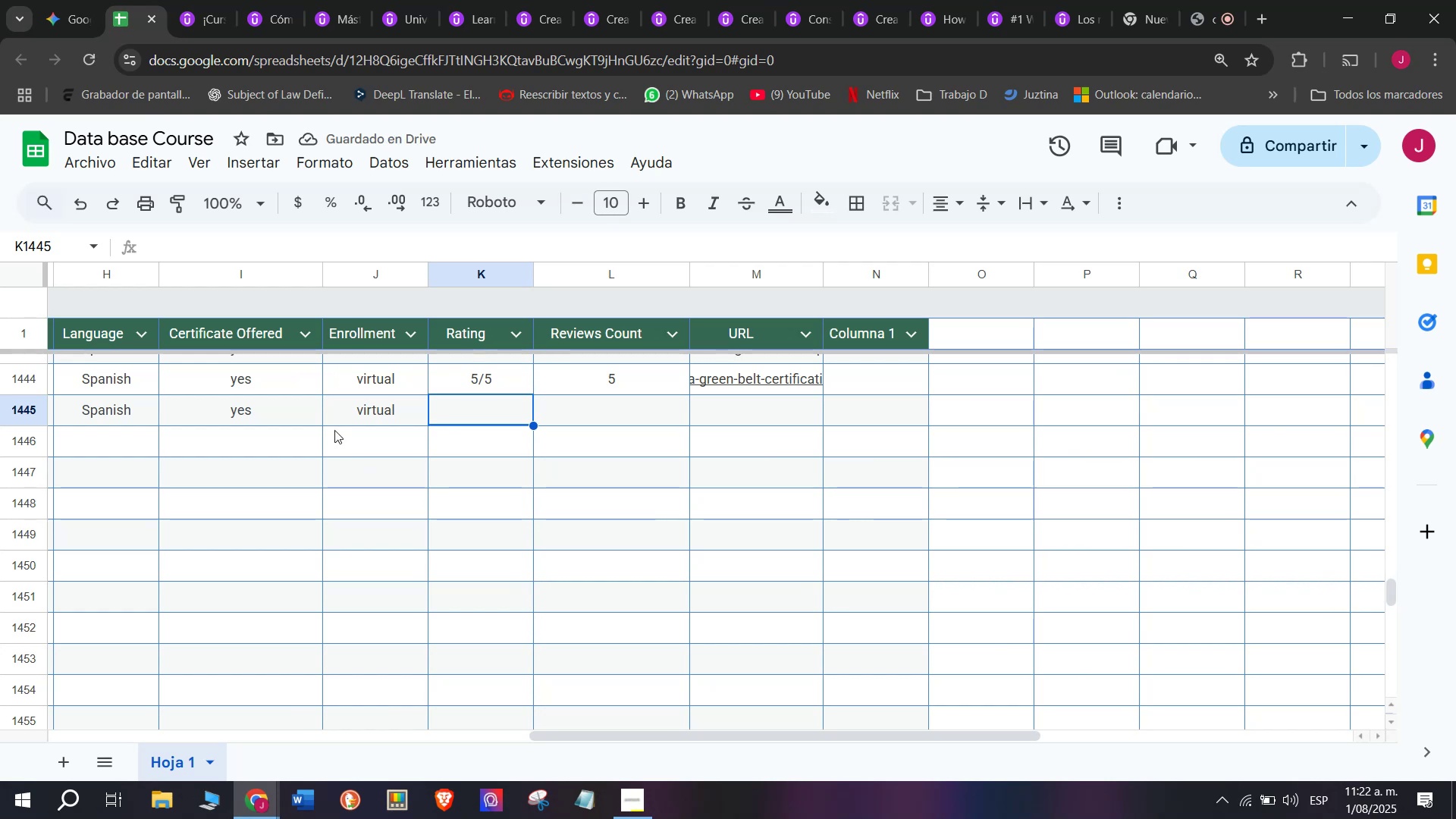 
left_click([210, 0])
 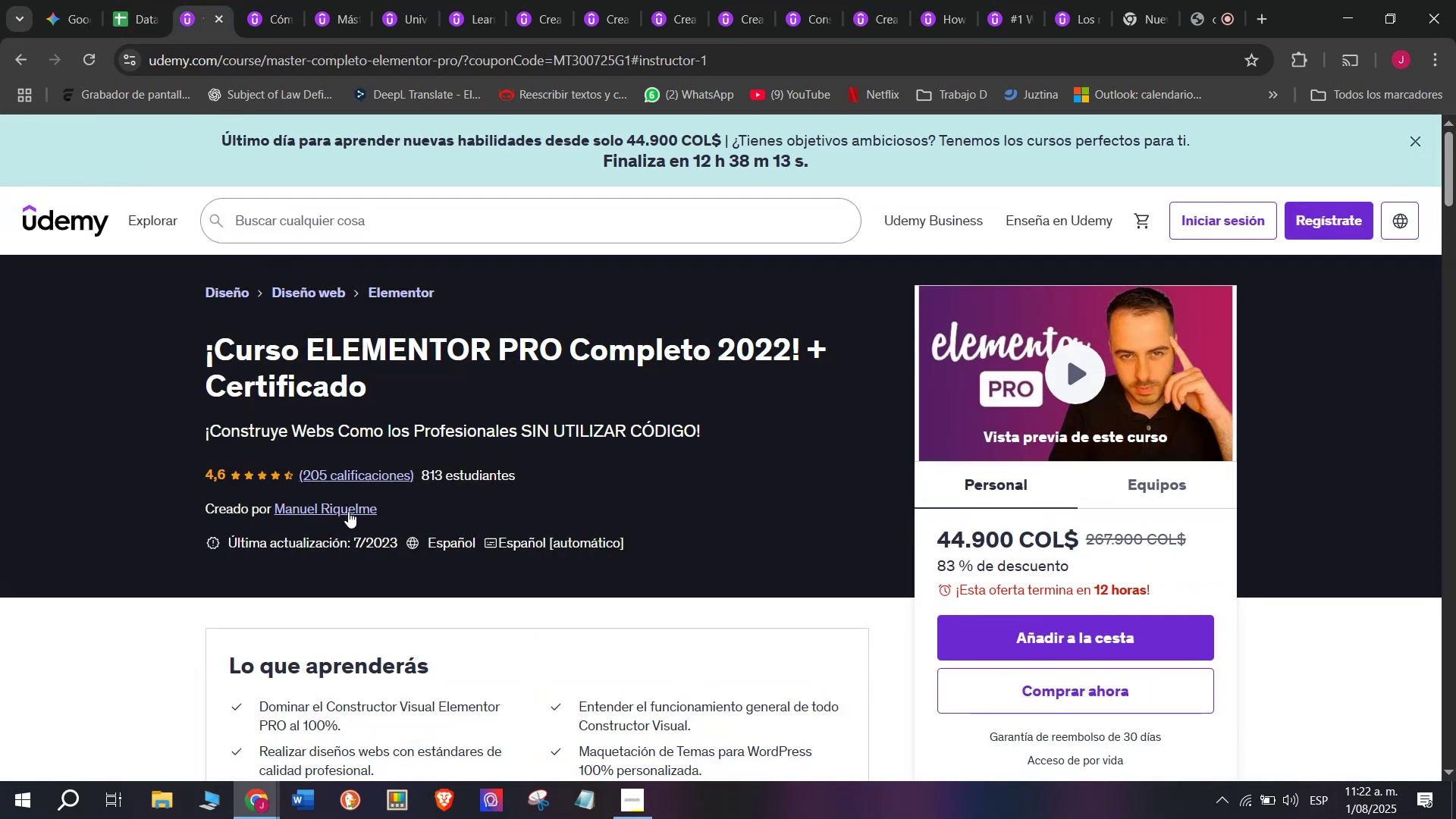 
wait(5.46)
 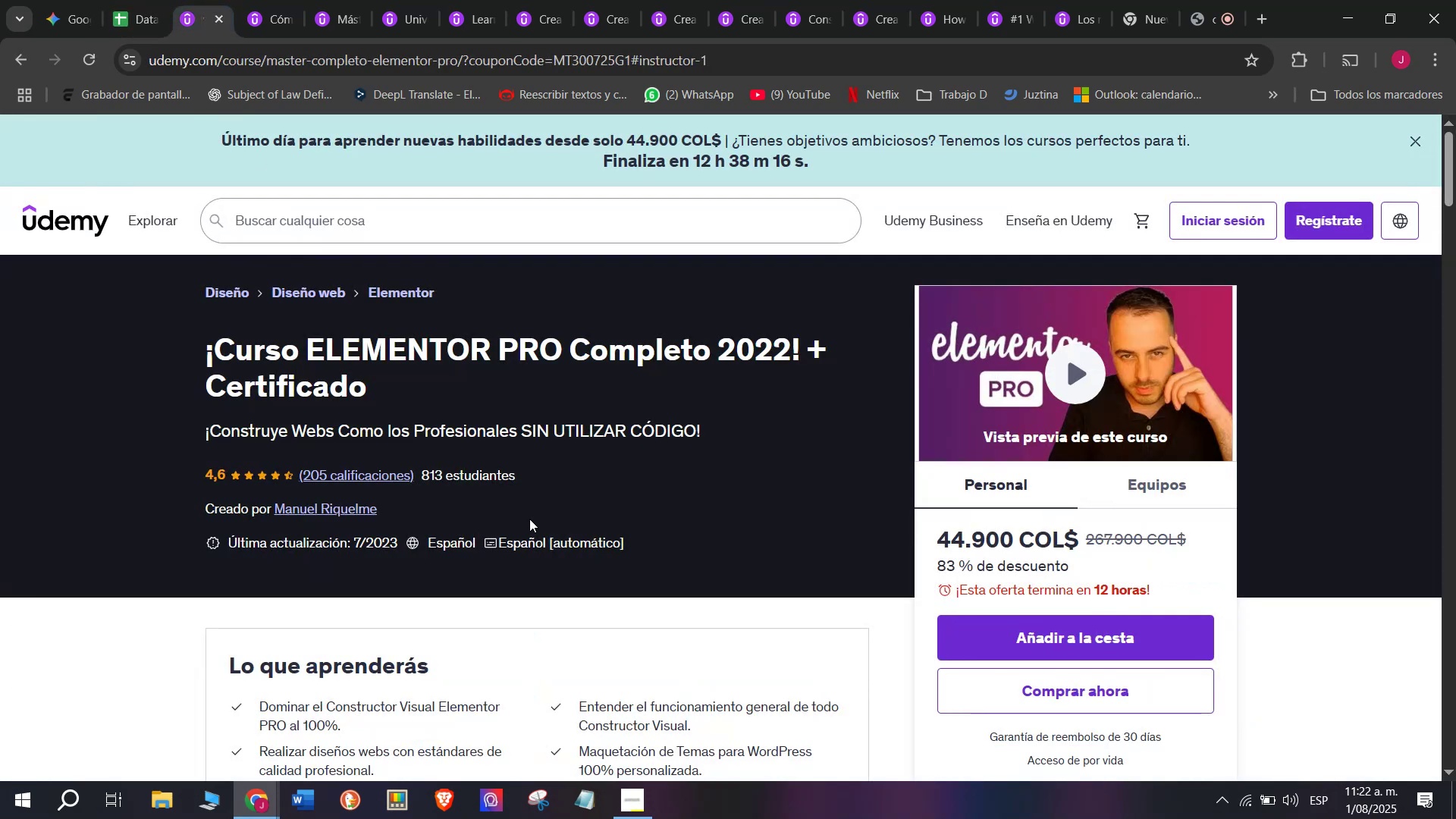 
left_click([120, 0])
 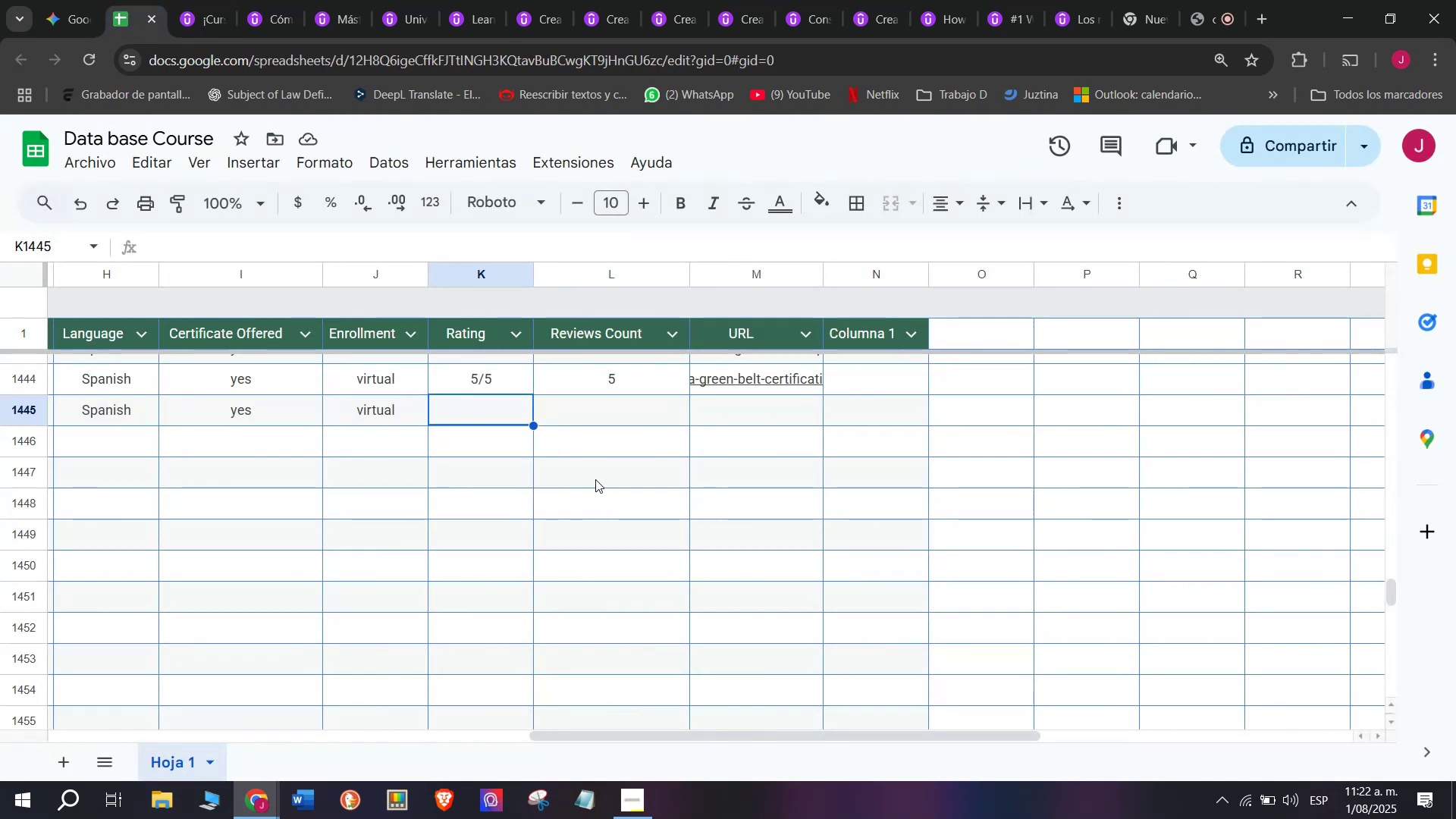 
scroll: coordinate [595, 479], scroll_direction: up, amount: 1.0
 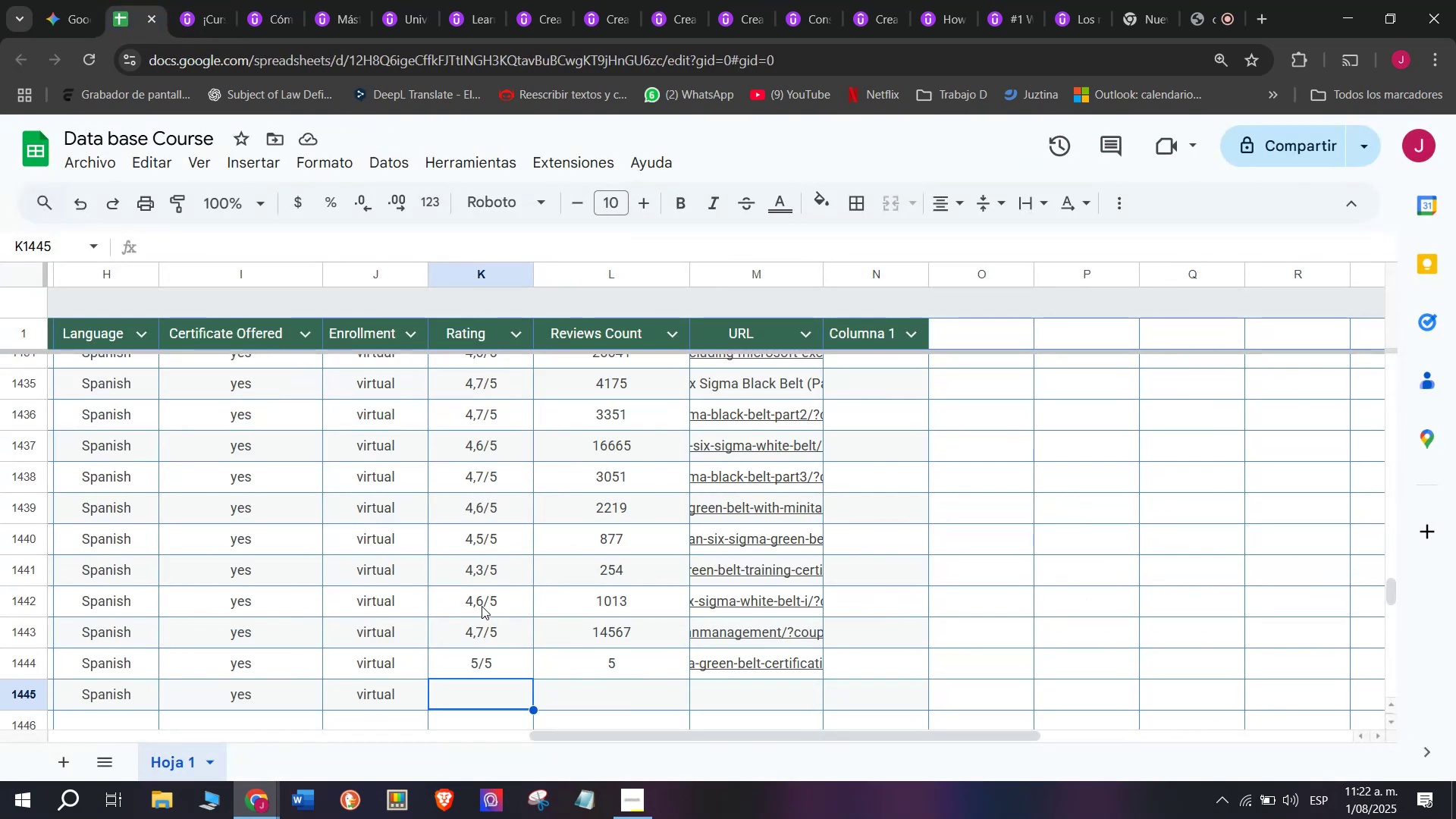 
left_click([486, 598])
 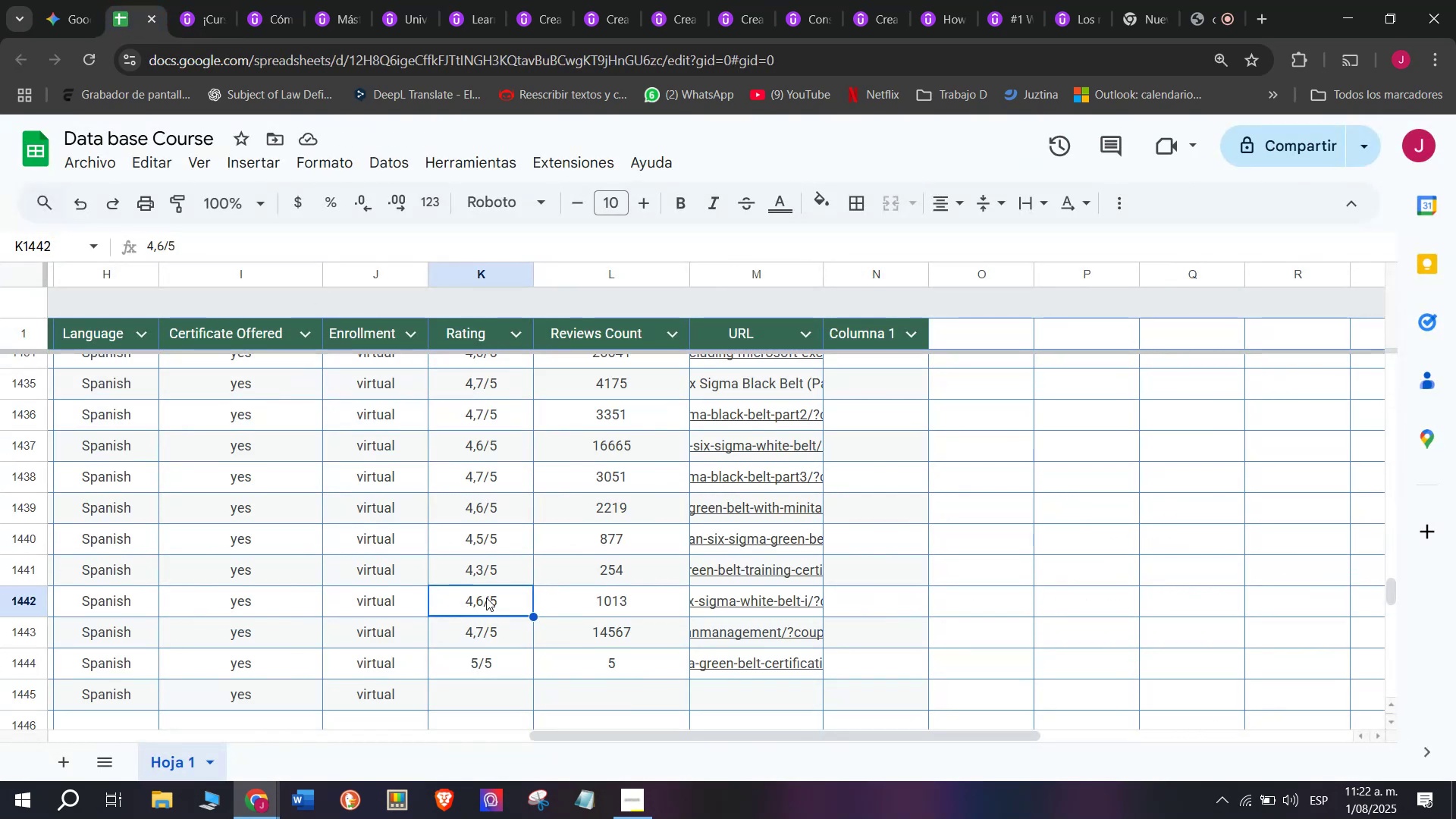 
key(Control+ControlLeft)
 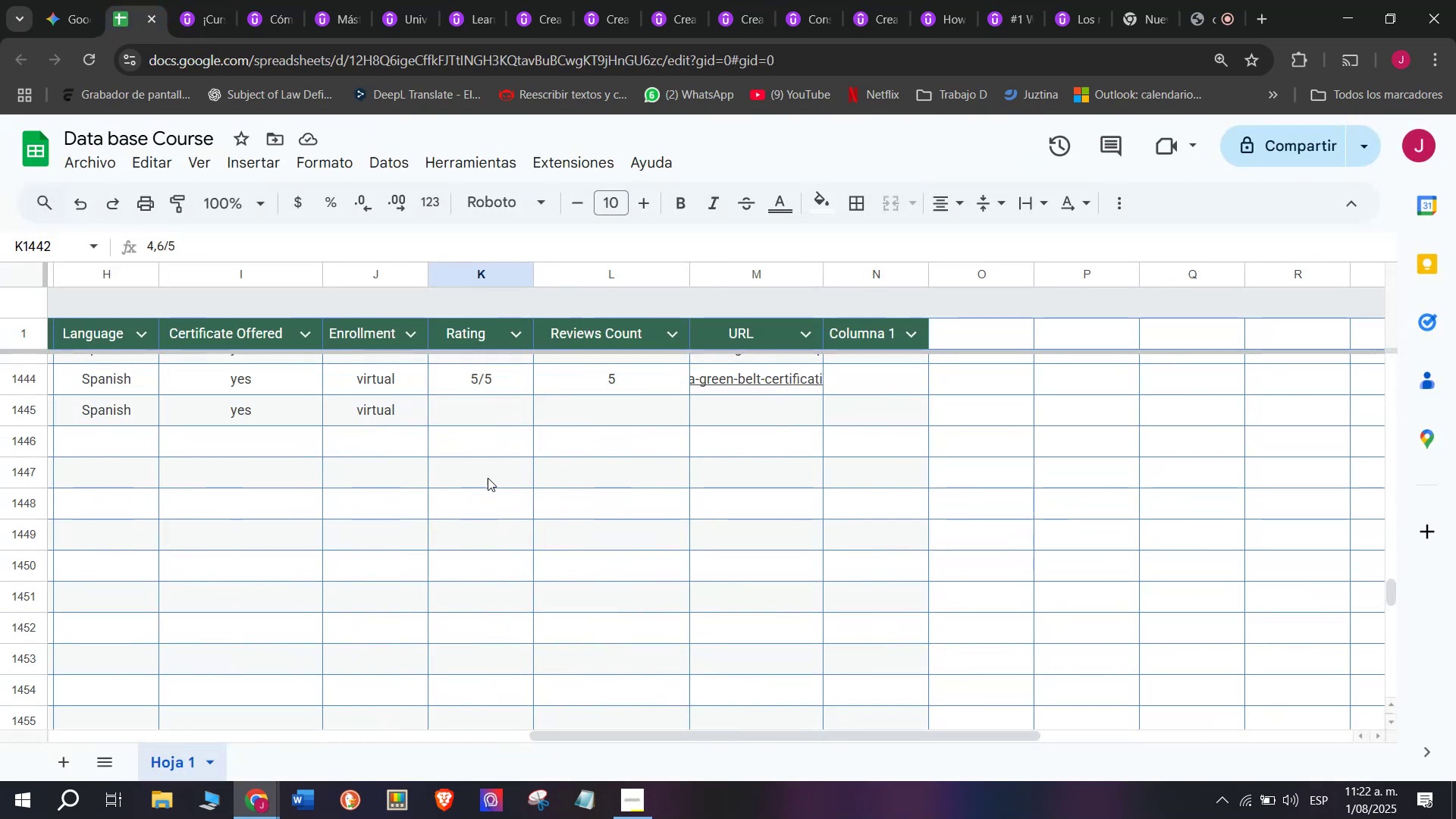 
key(Break)
 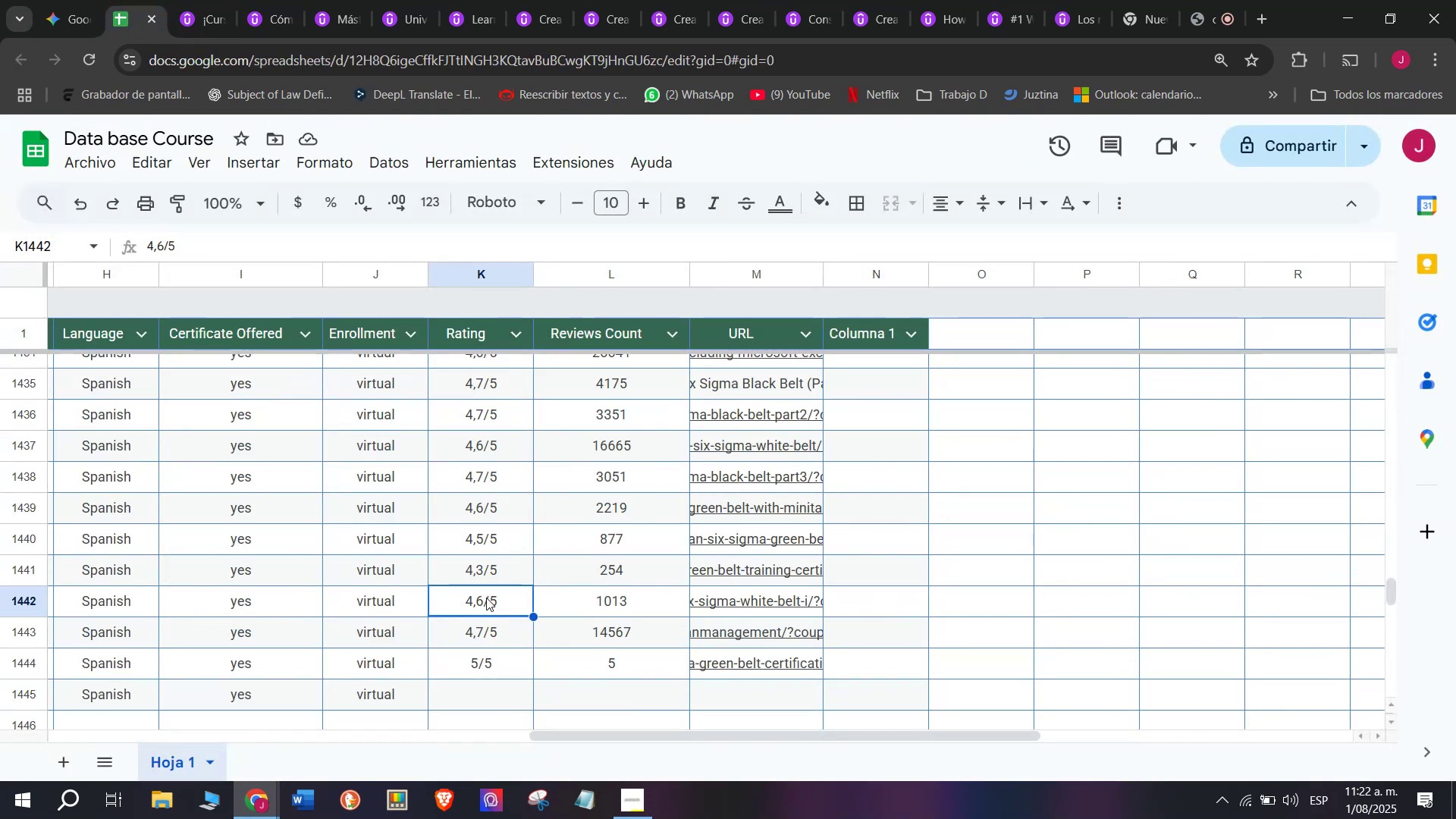 
key(Control+C)
 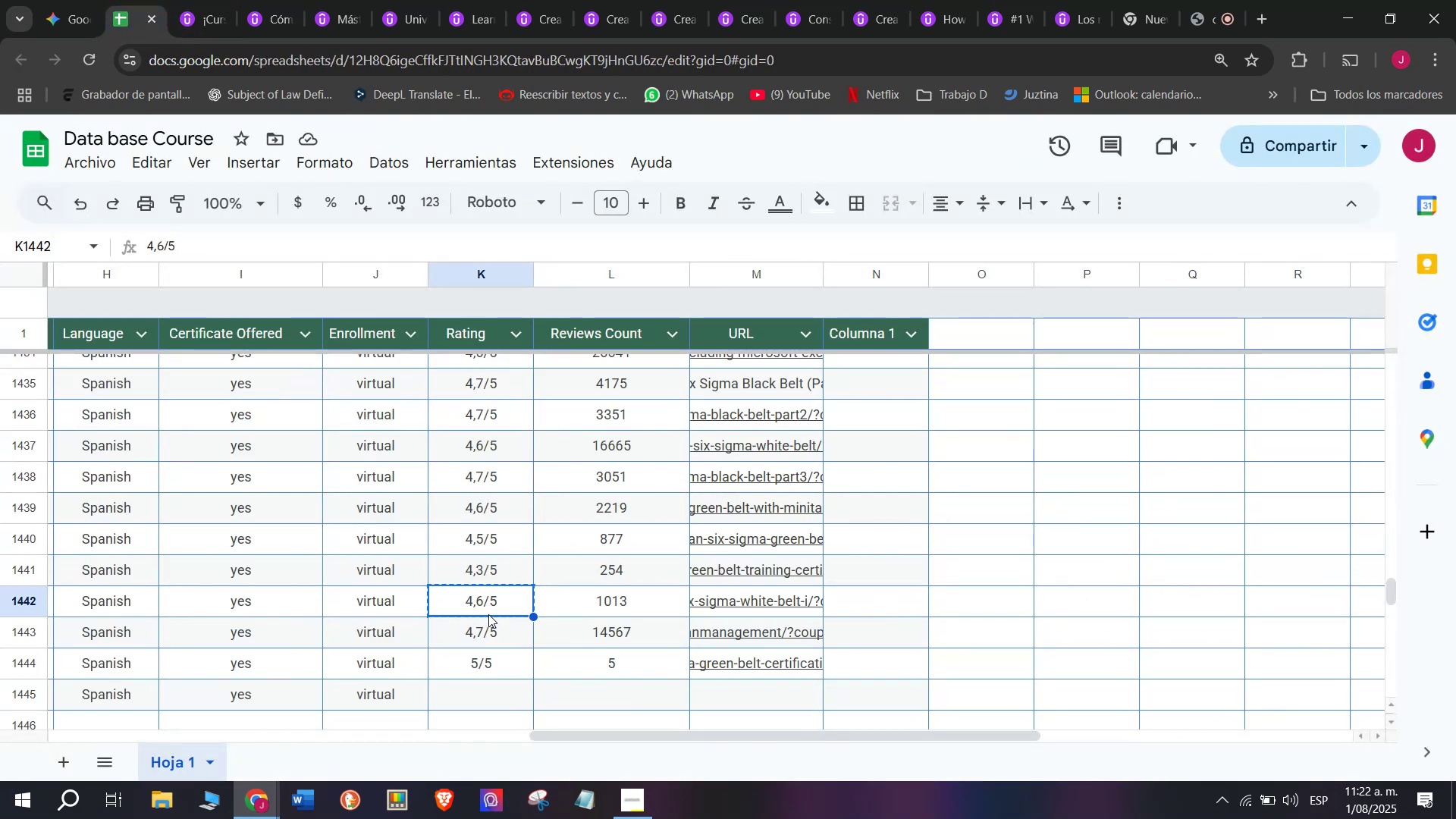 
scroll: coordinate [488, 614], scroll_direction: down, amount: 1.0
 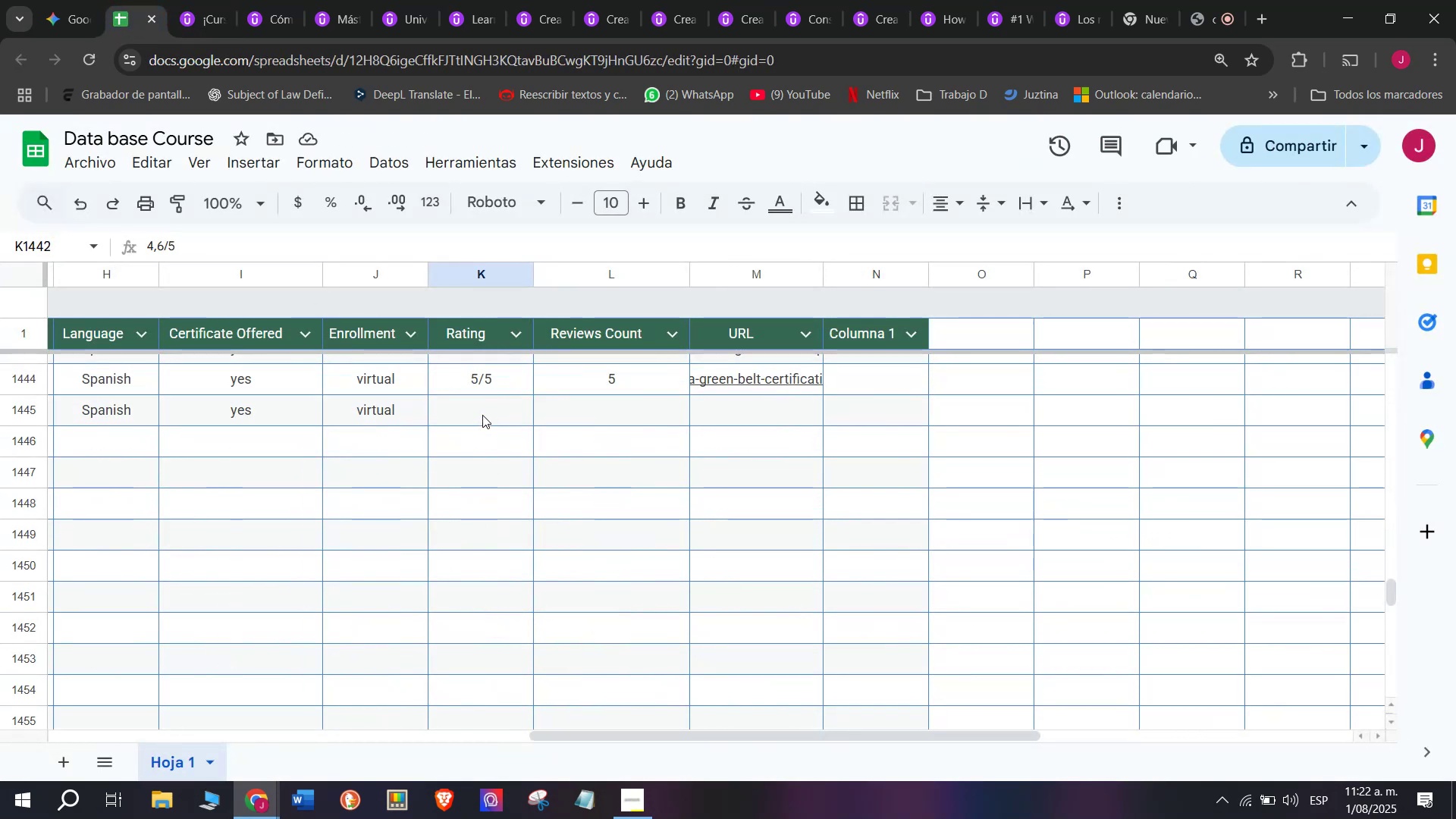 
left_click([482, 414])
 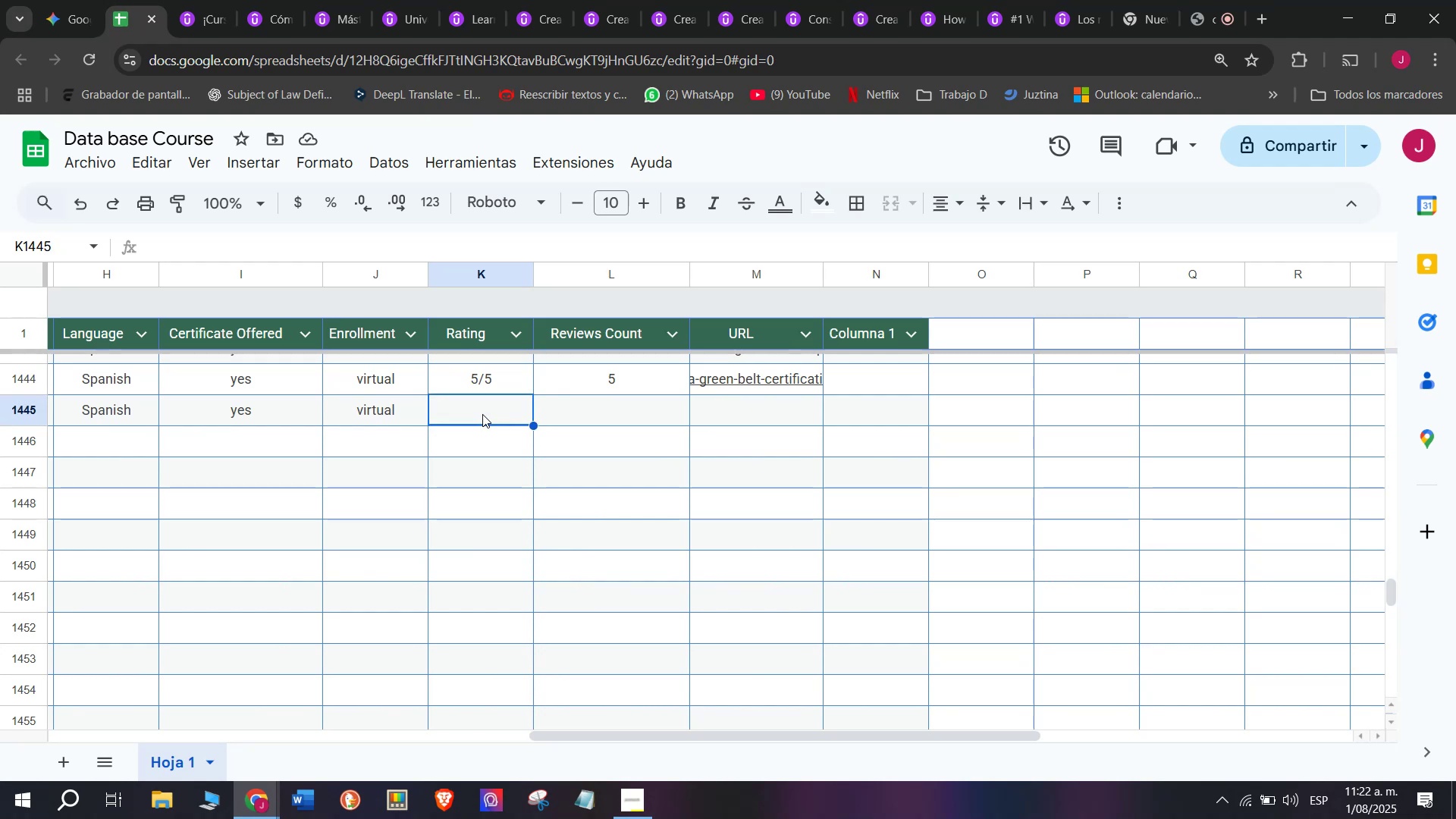 
key(Z)
 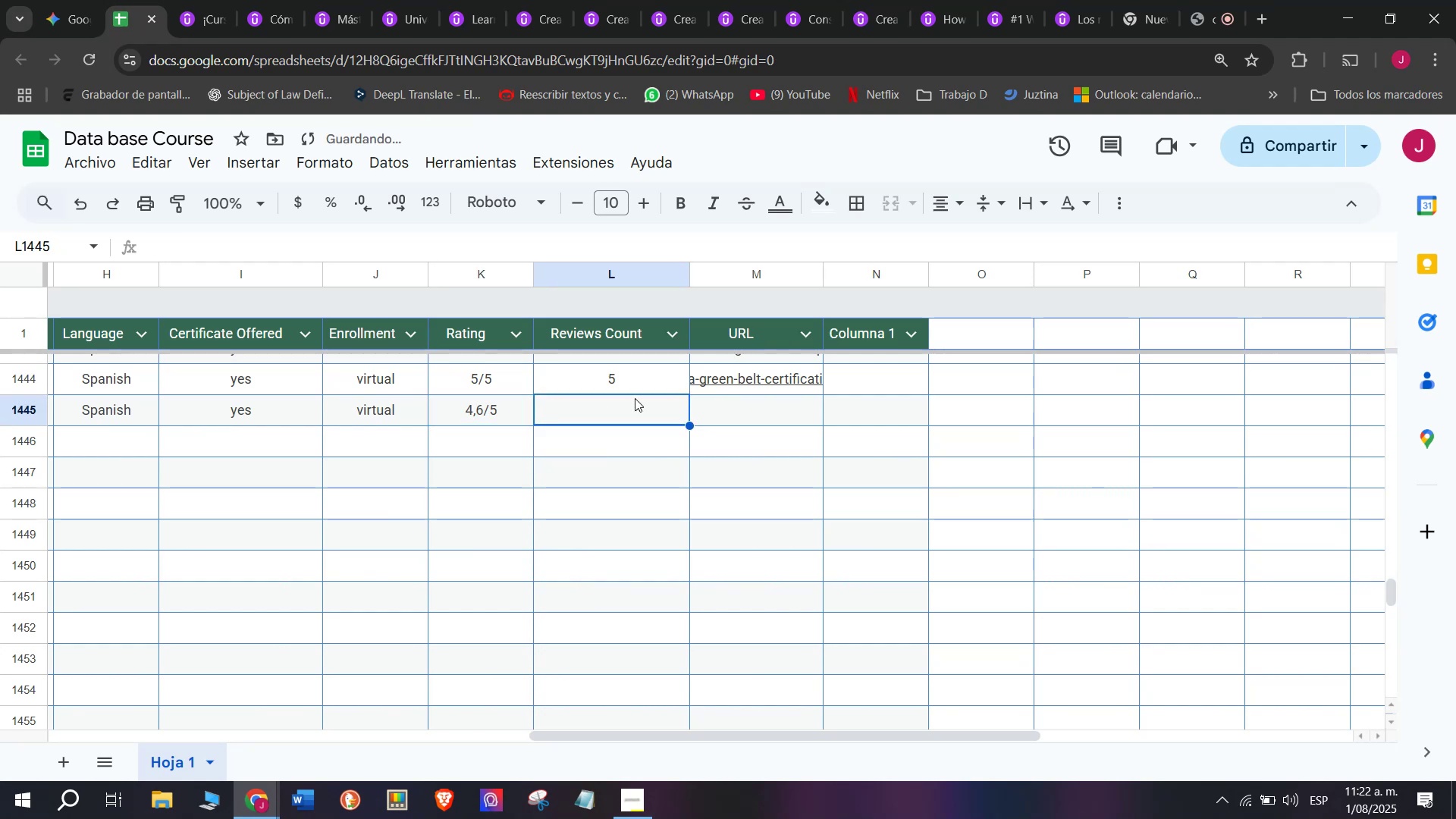 
key(Control+ControlLeft)
 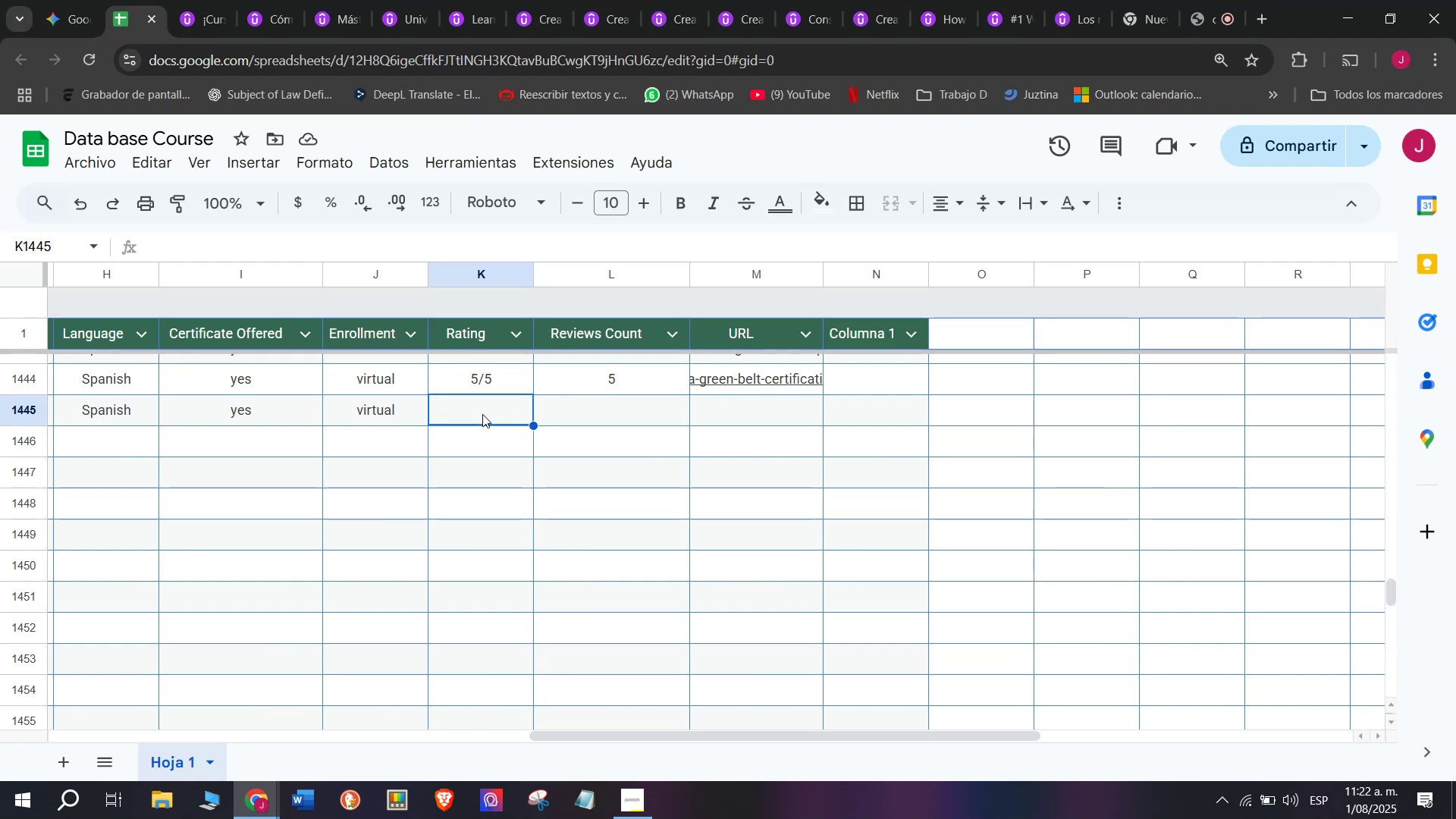 
key(Control+V)
 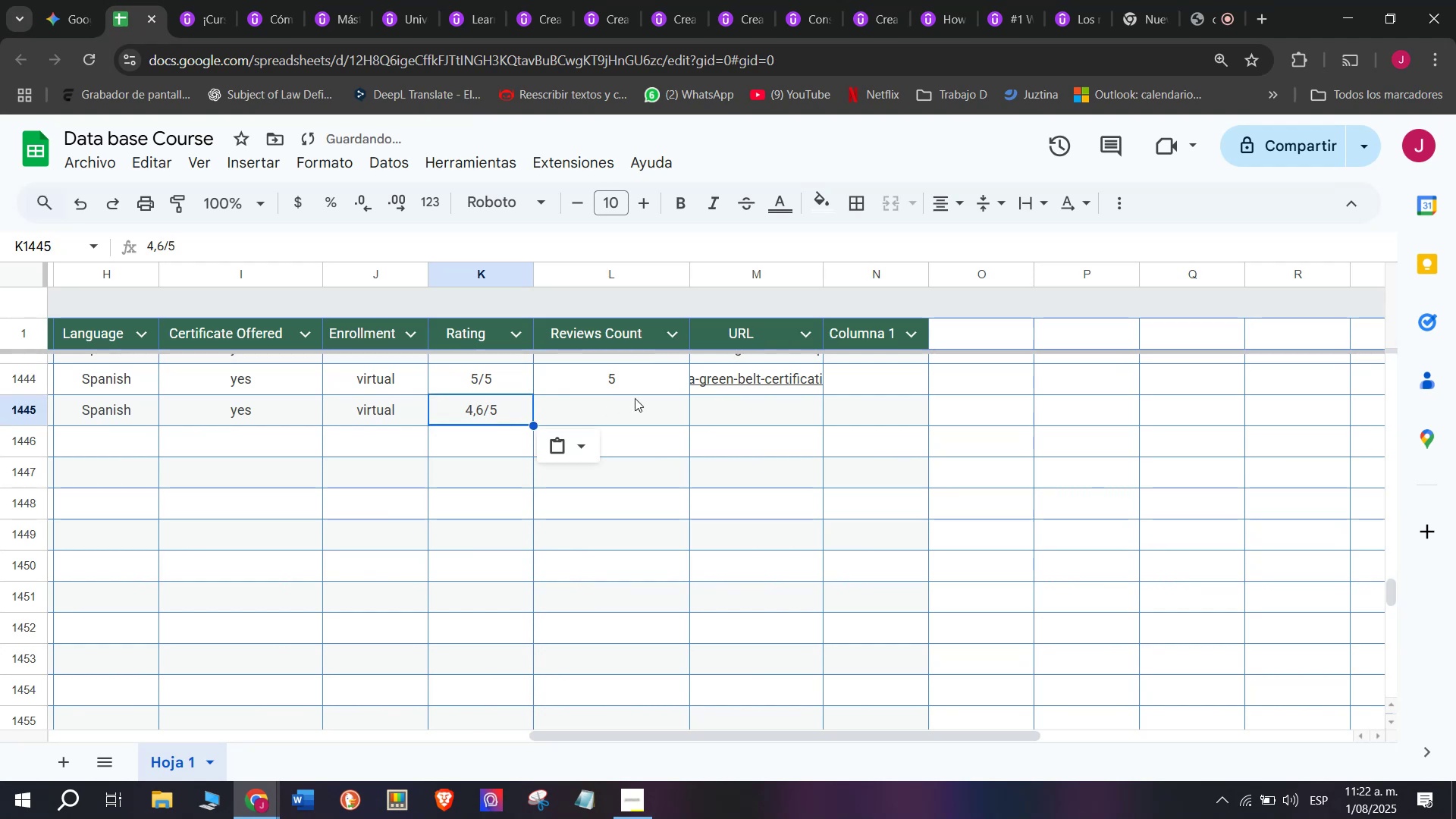 
double_click([635, 398])
 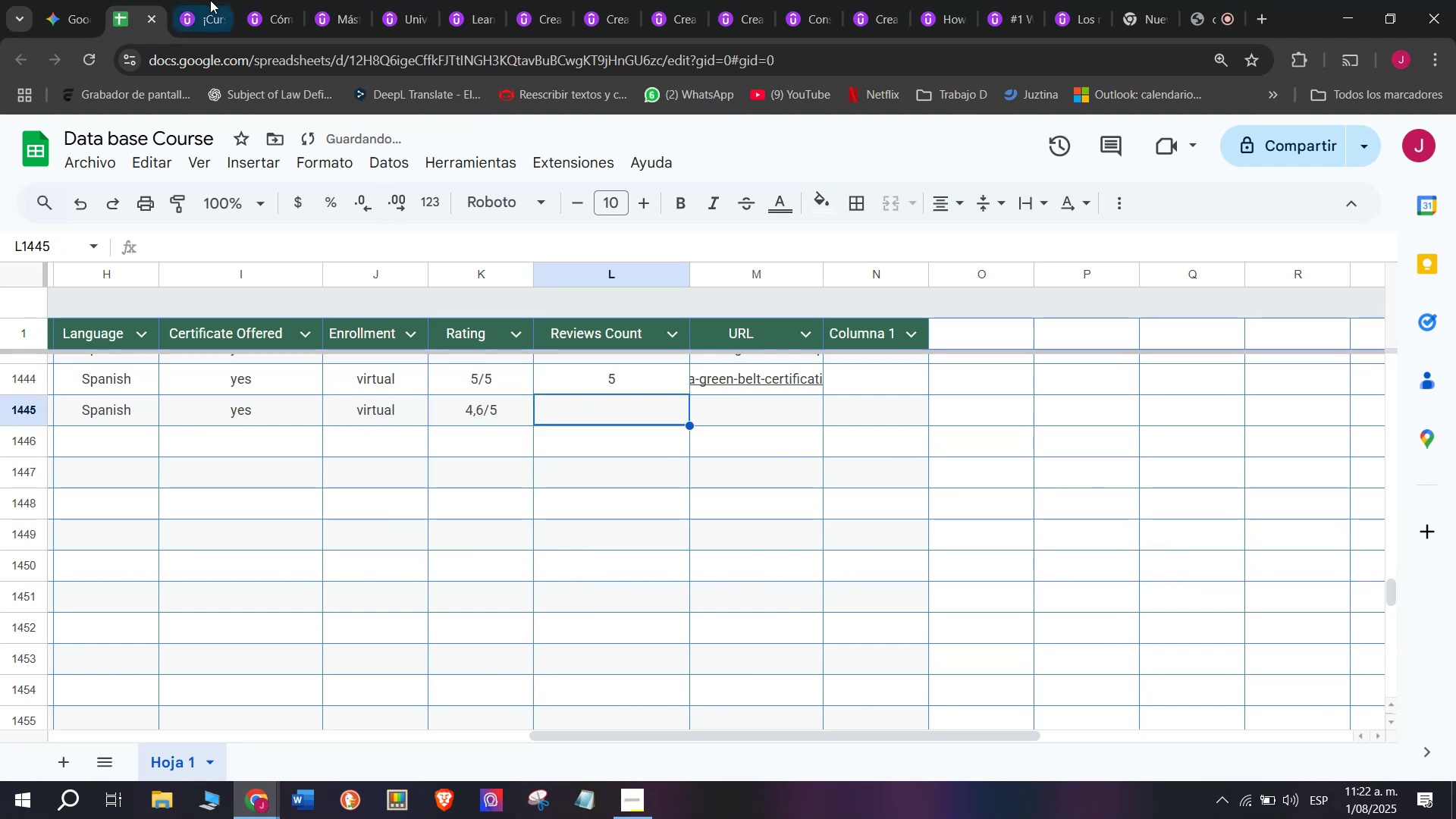 
left_click([200, 0])
 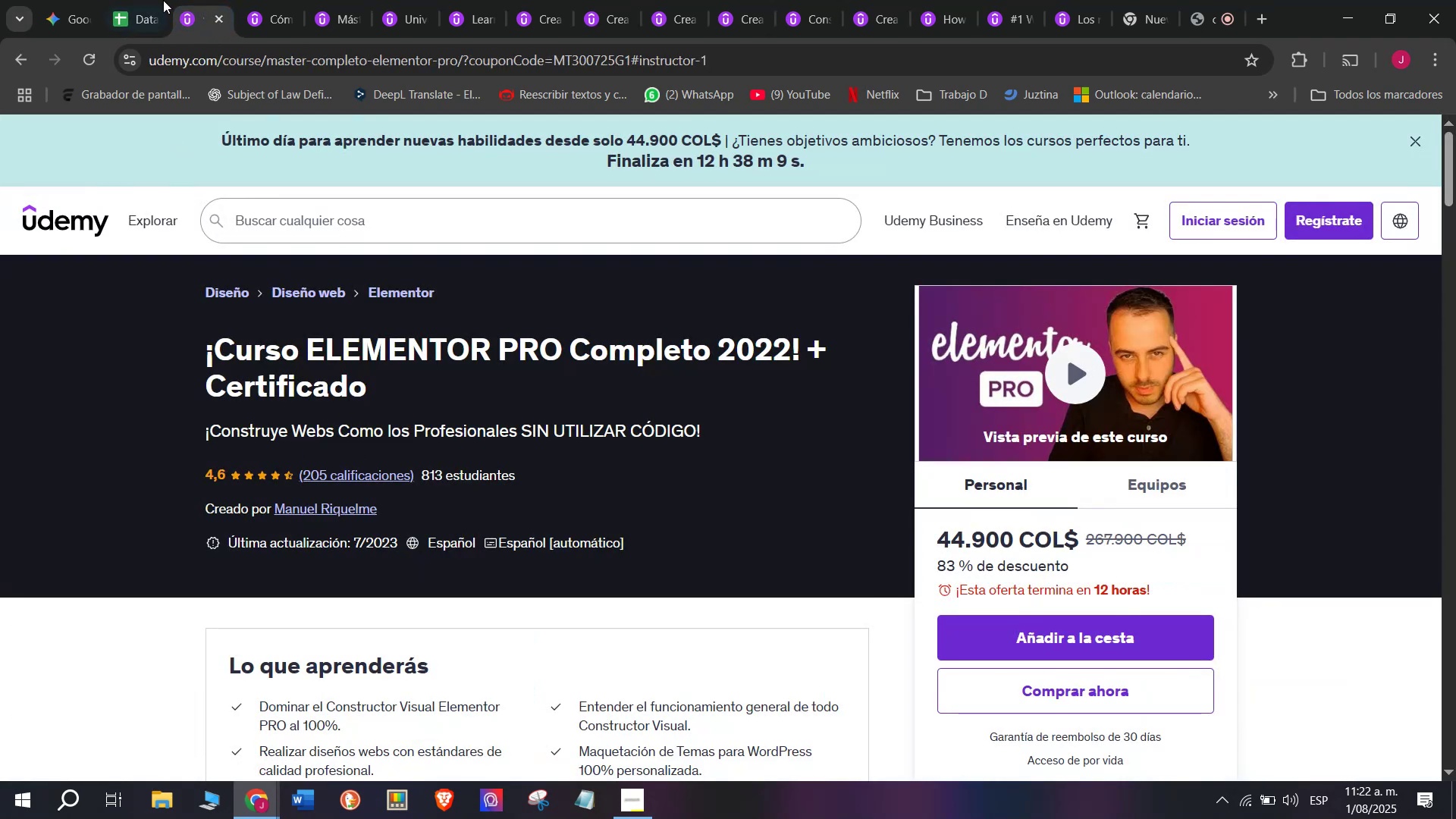 
left_click([108, 0])
 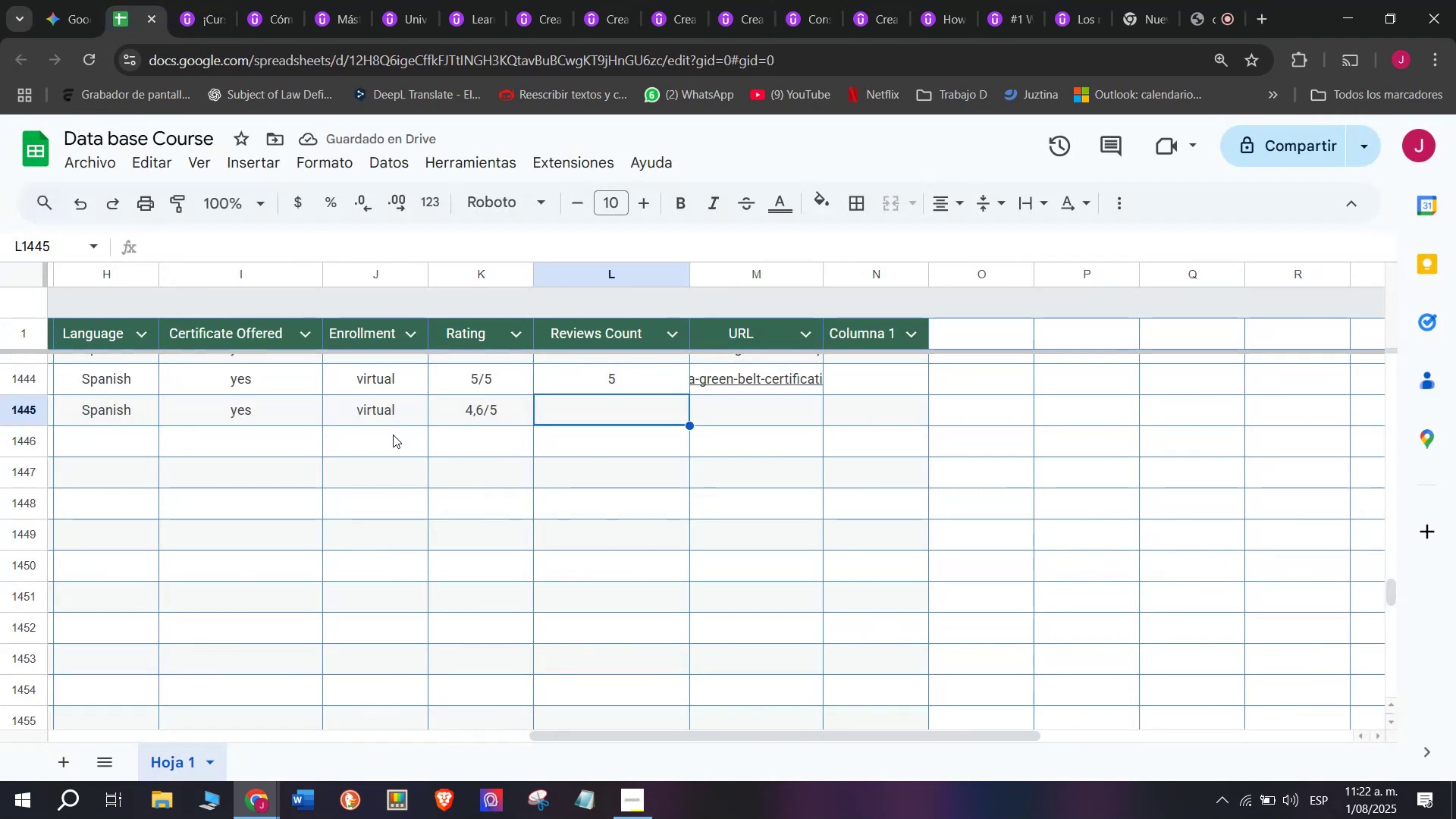 
type(205)
 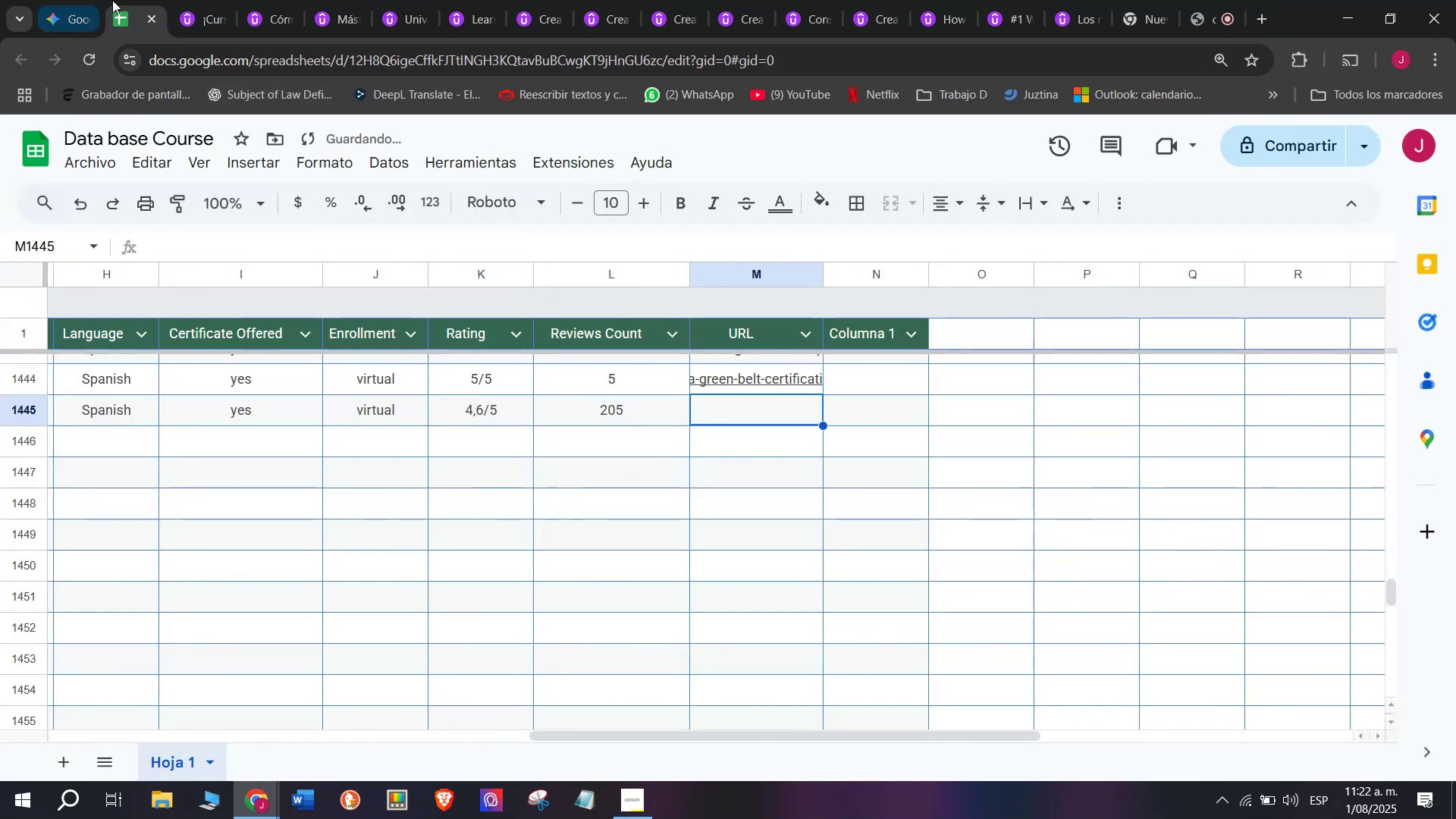 
left_click([157, 0])
 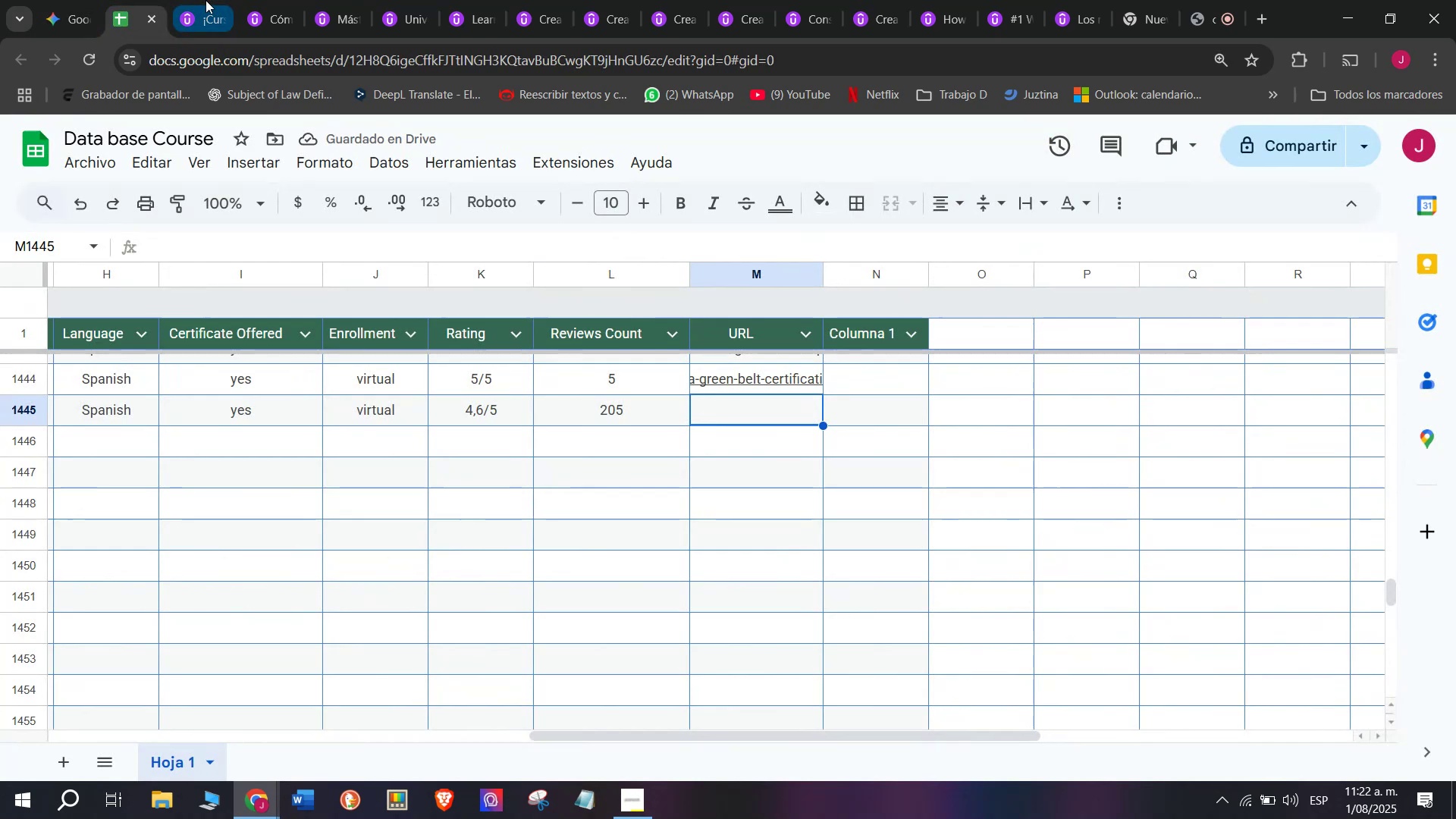 
left_click([206, 0])
 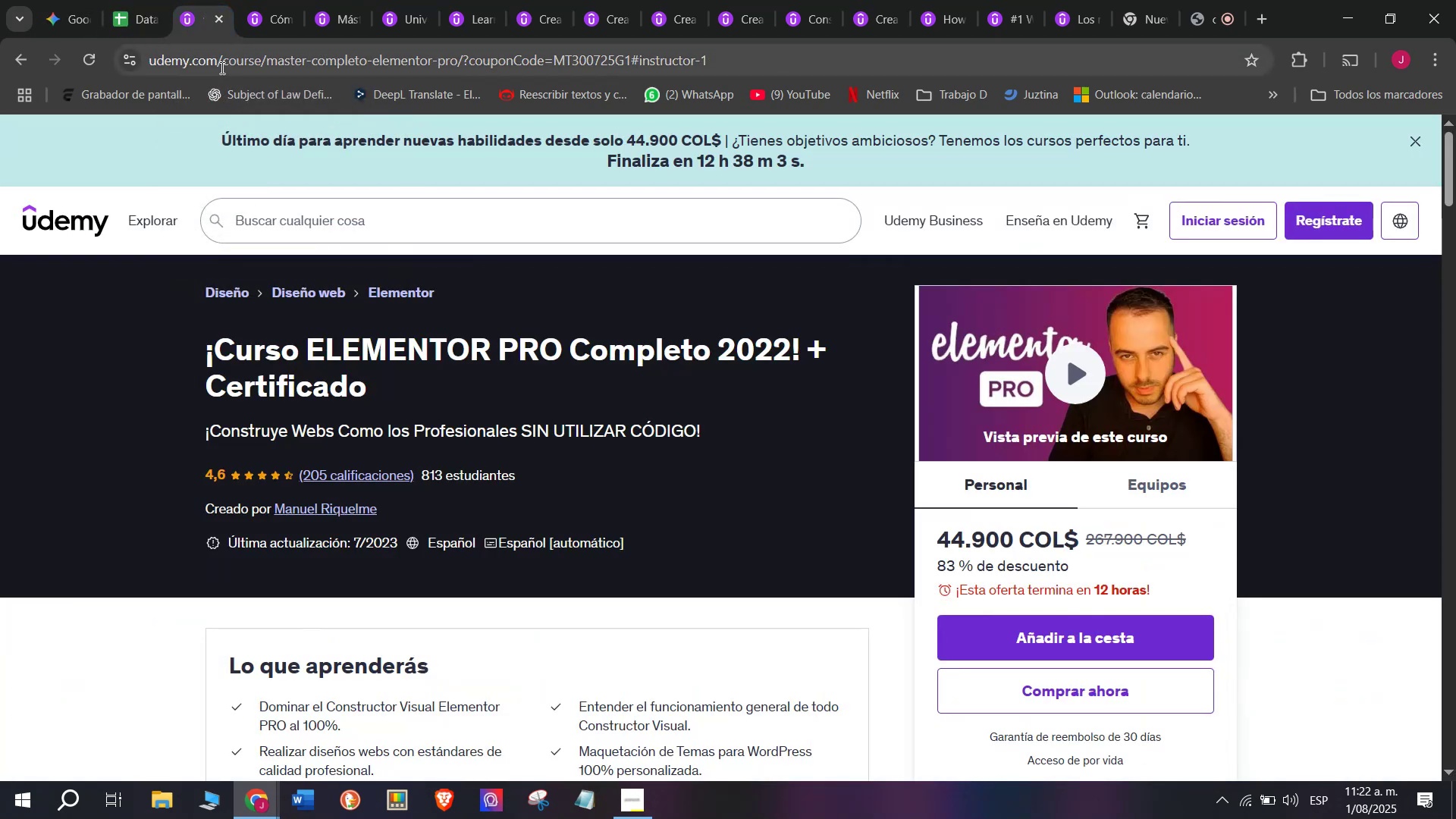 
double_click([221, 67])
 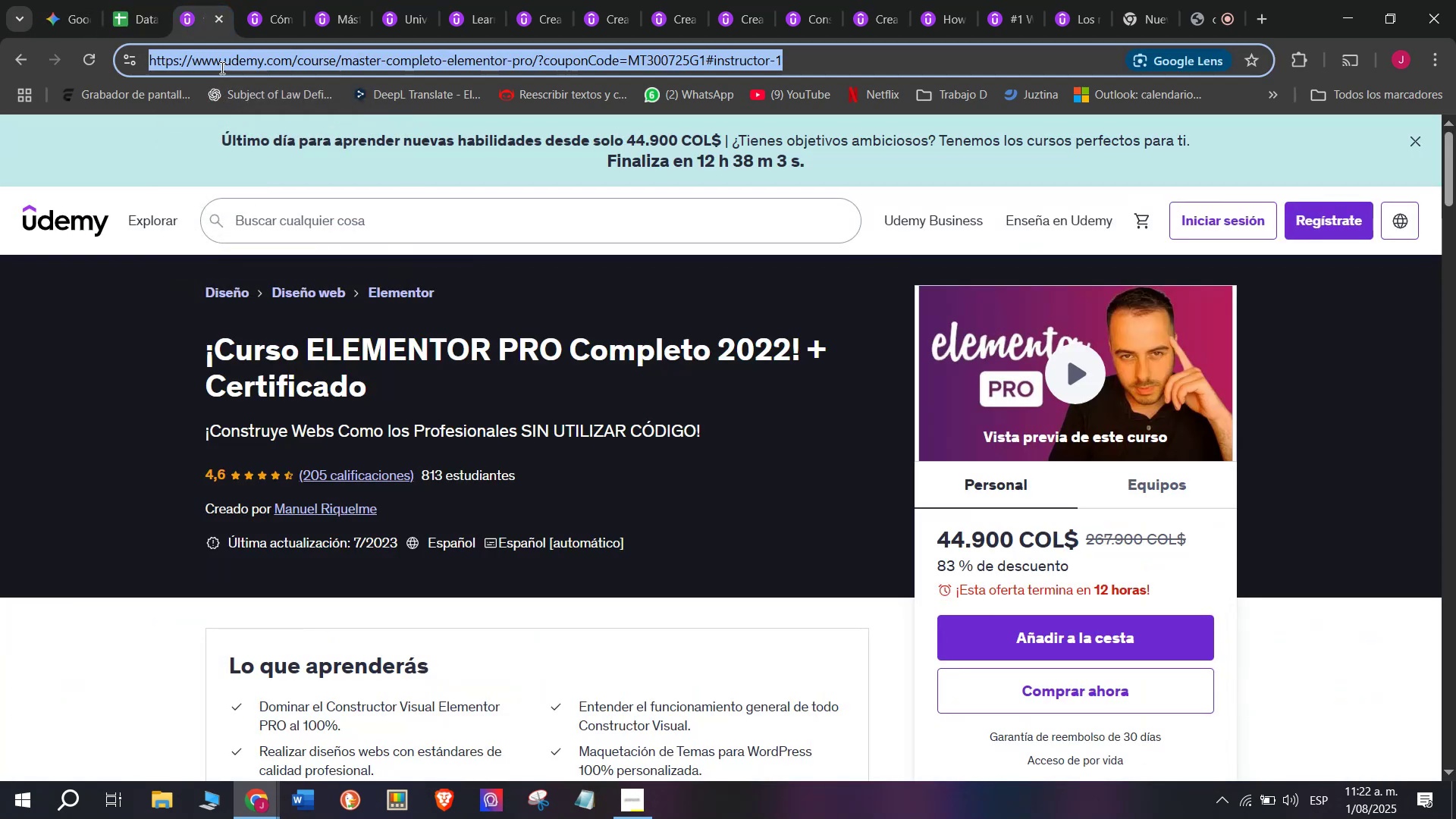 
triple_click([221, 67])
 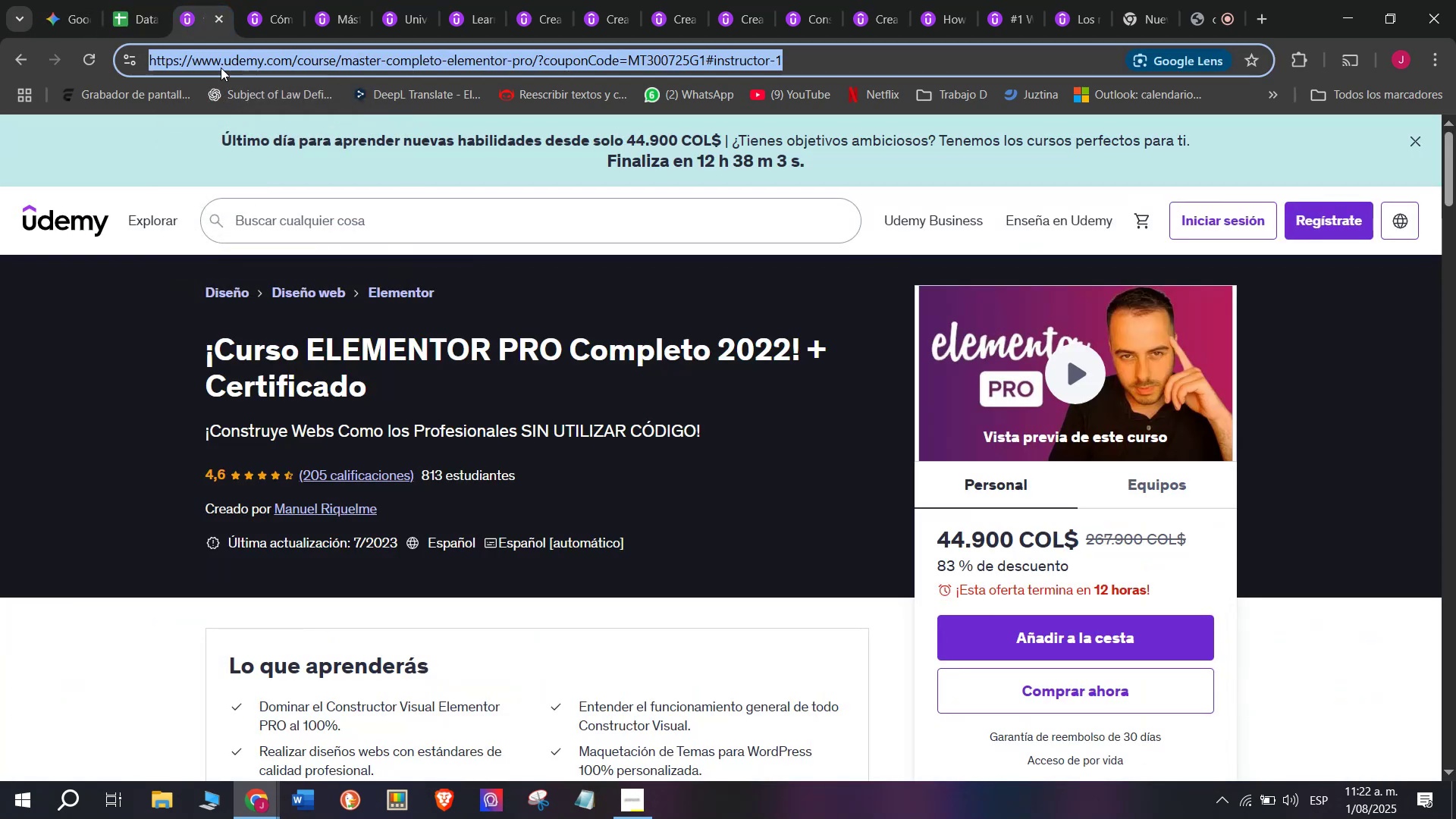 
key(Control+ControlLeft)
 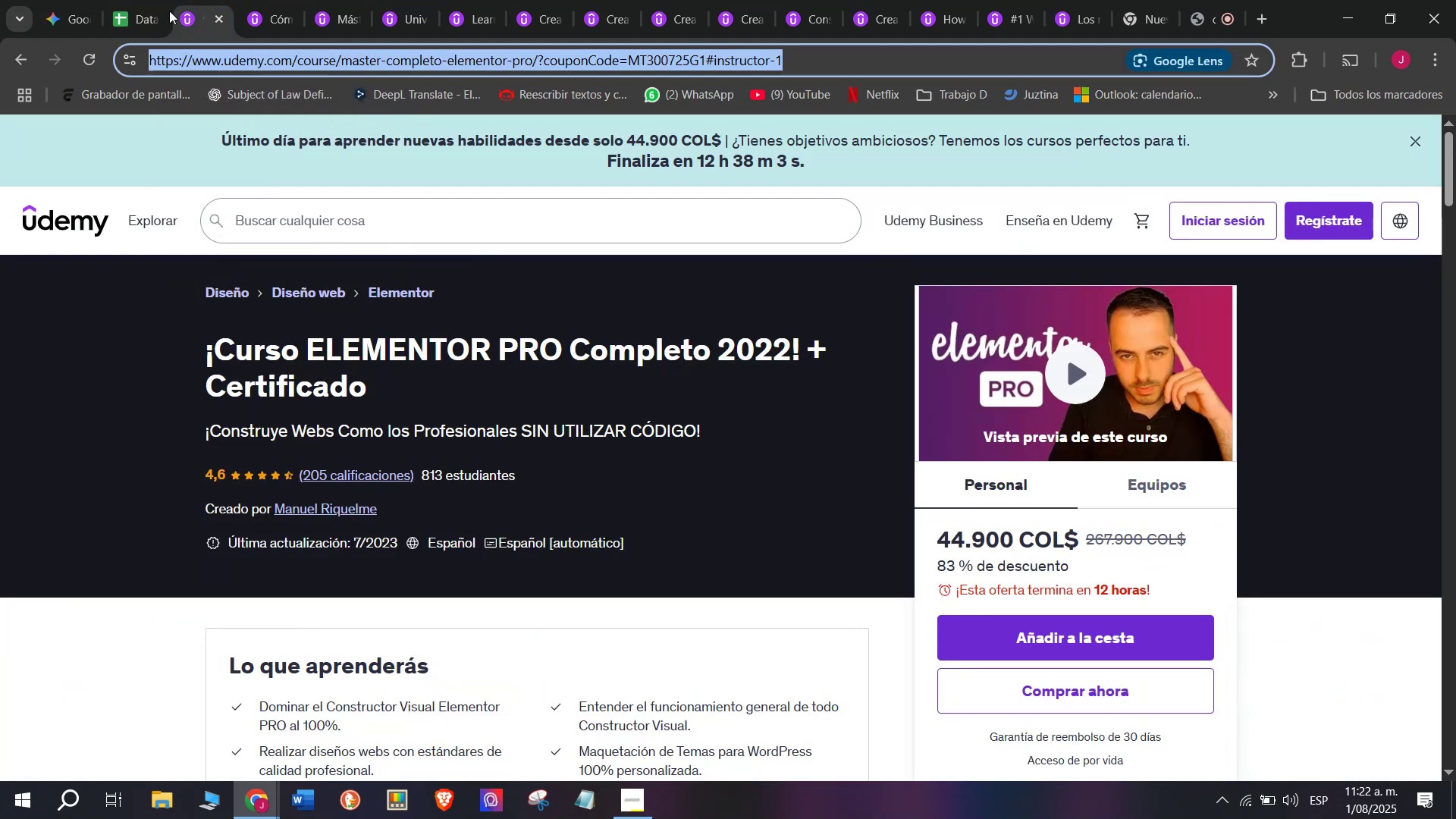 
key(Break)
 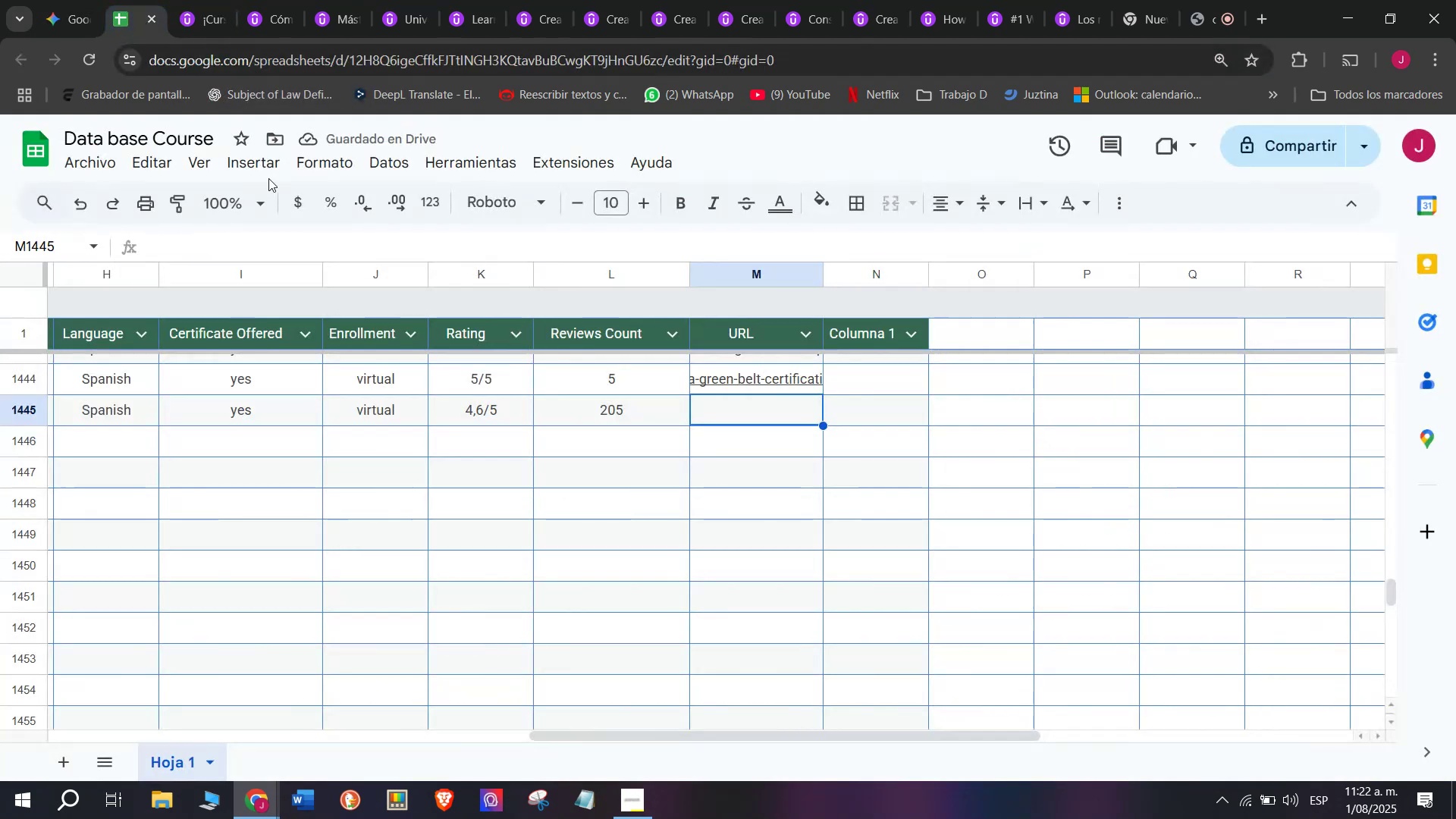 
key(Control+C)
 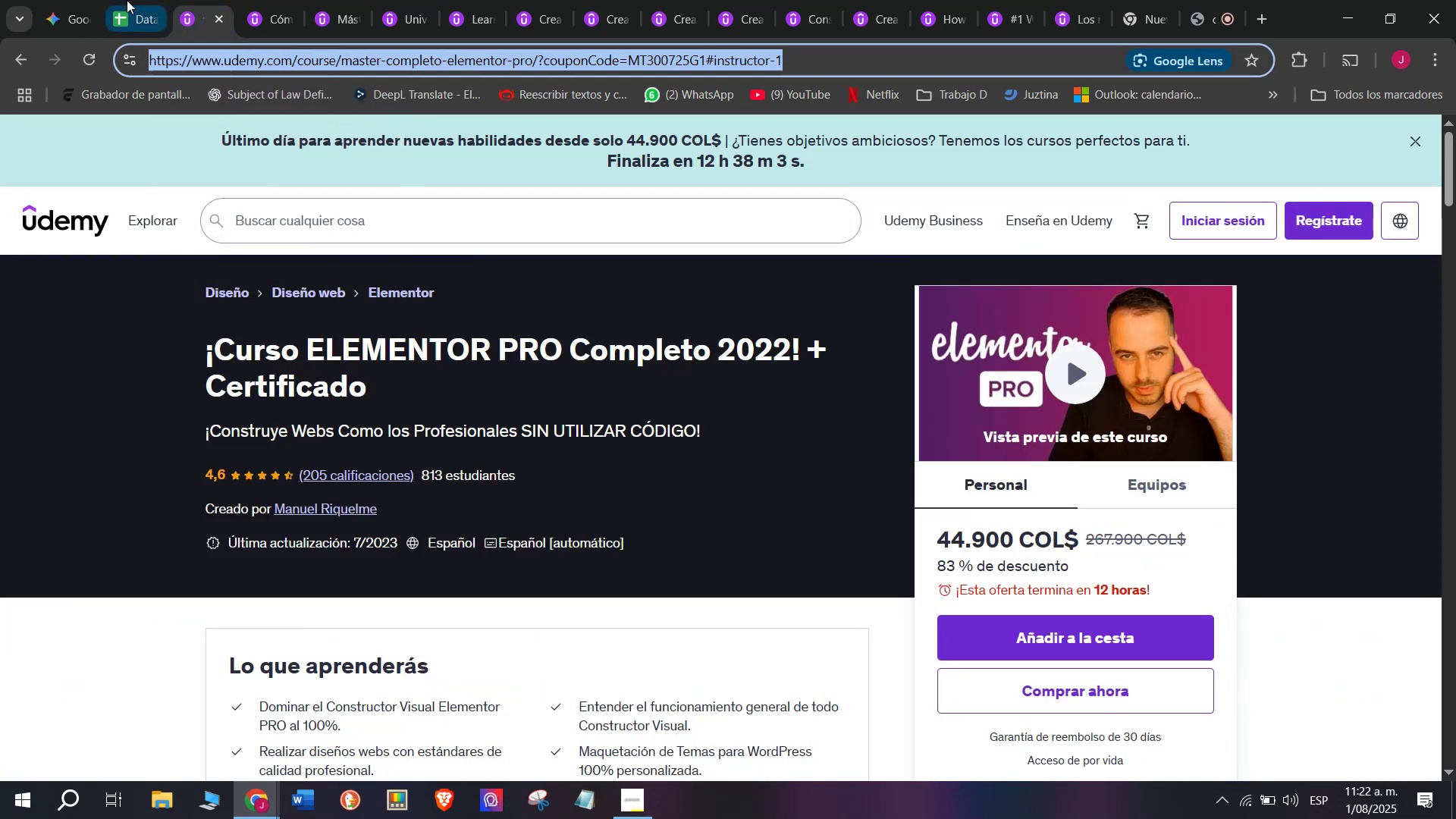 
triple_click([127, 0])
 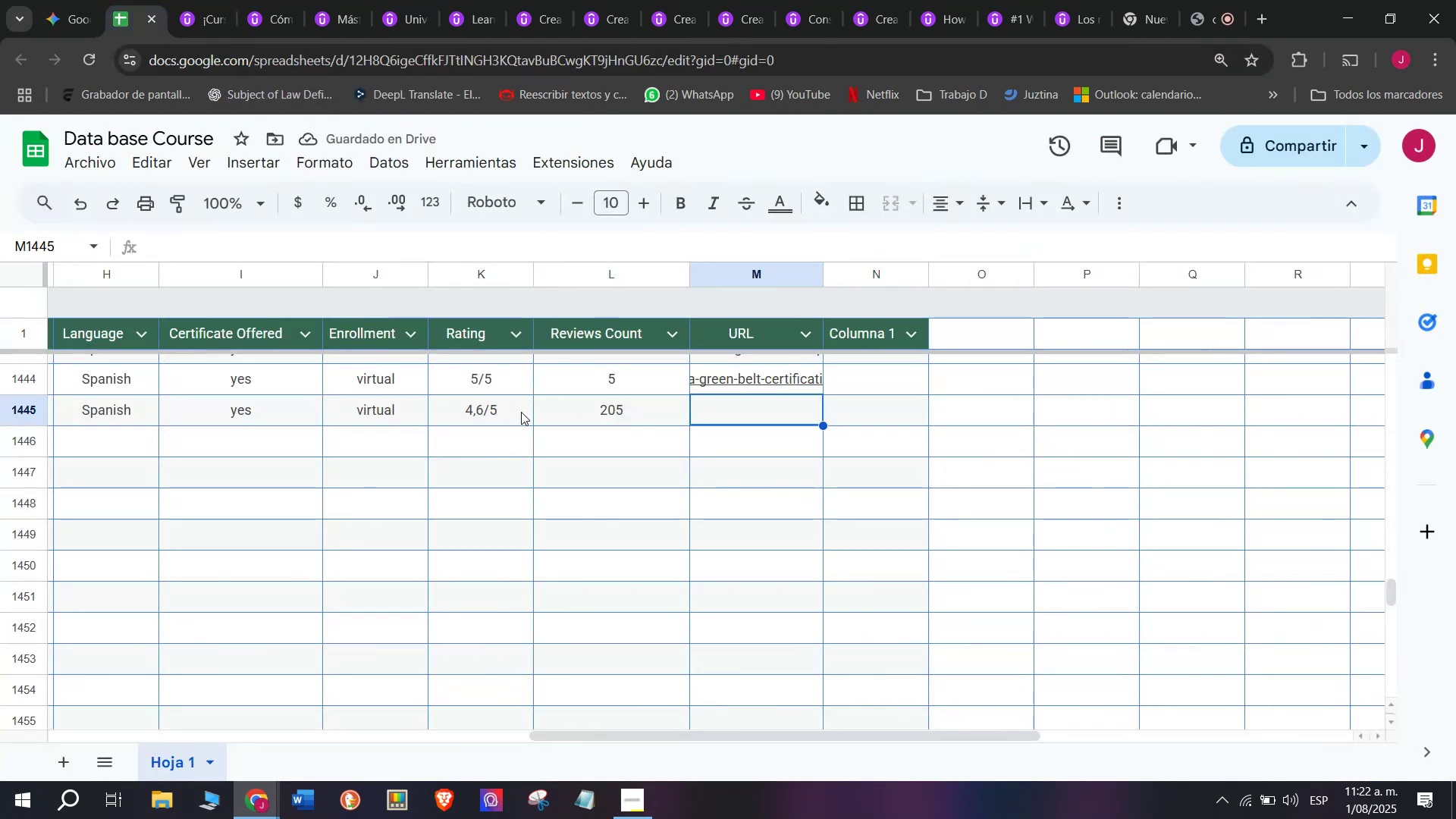 
key(Control+ControlLeft)
 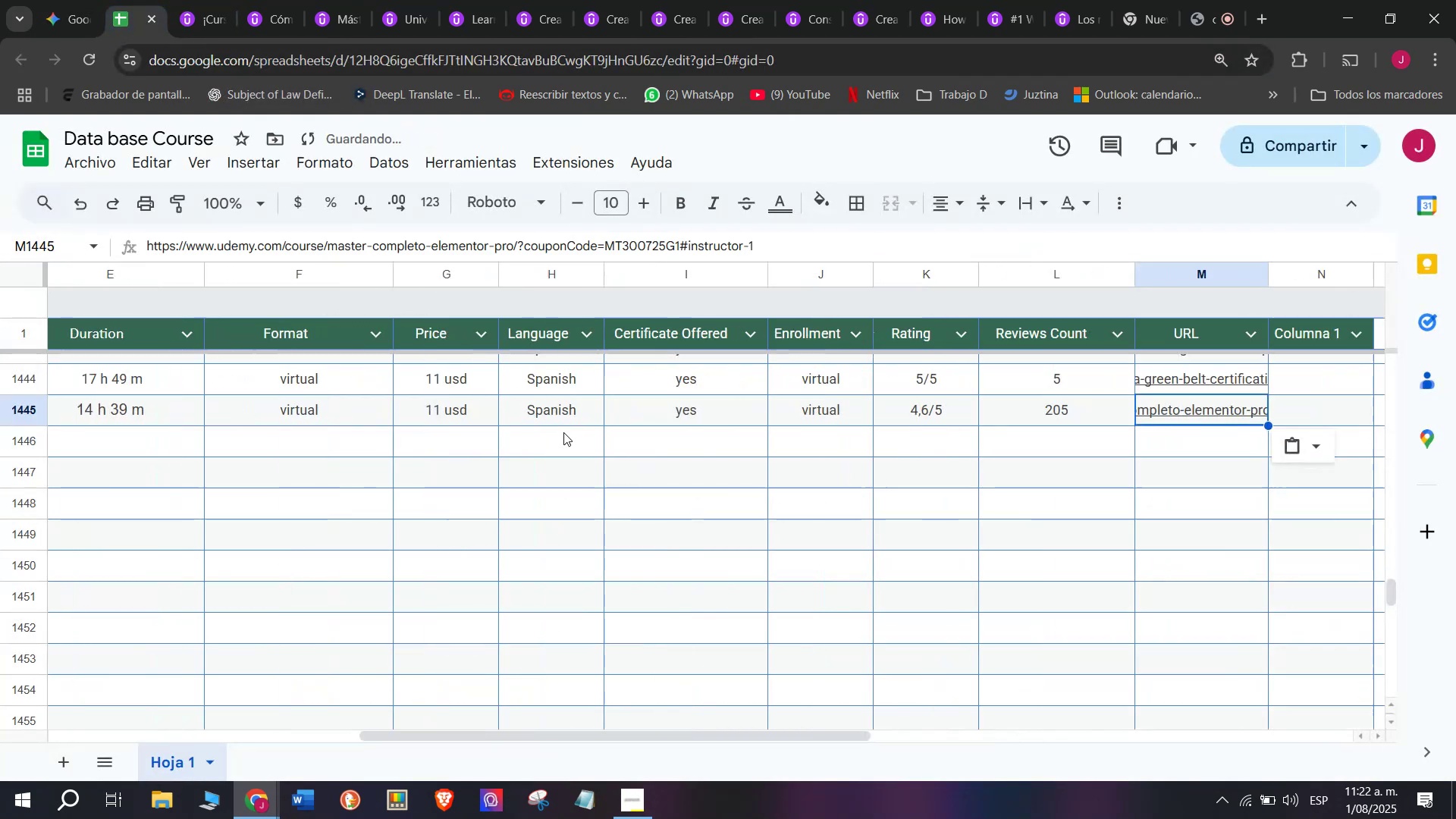 
key(Z)
 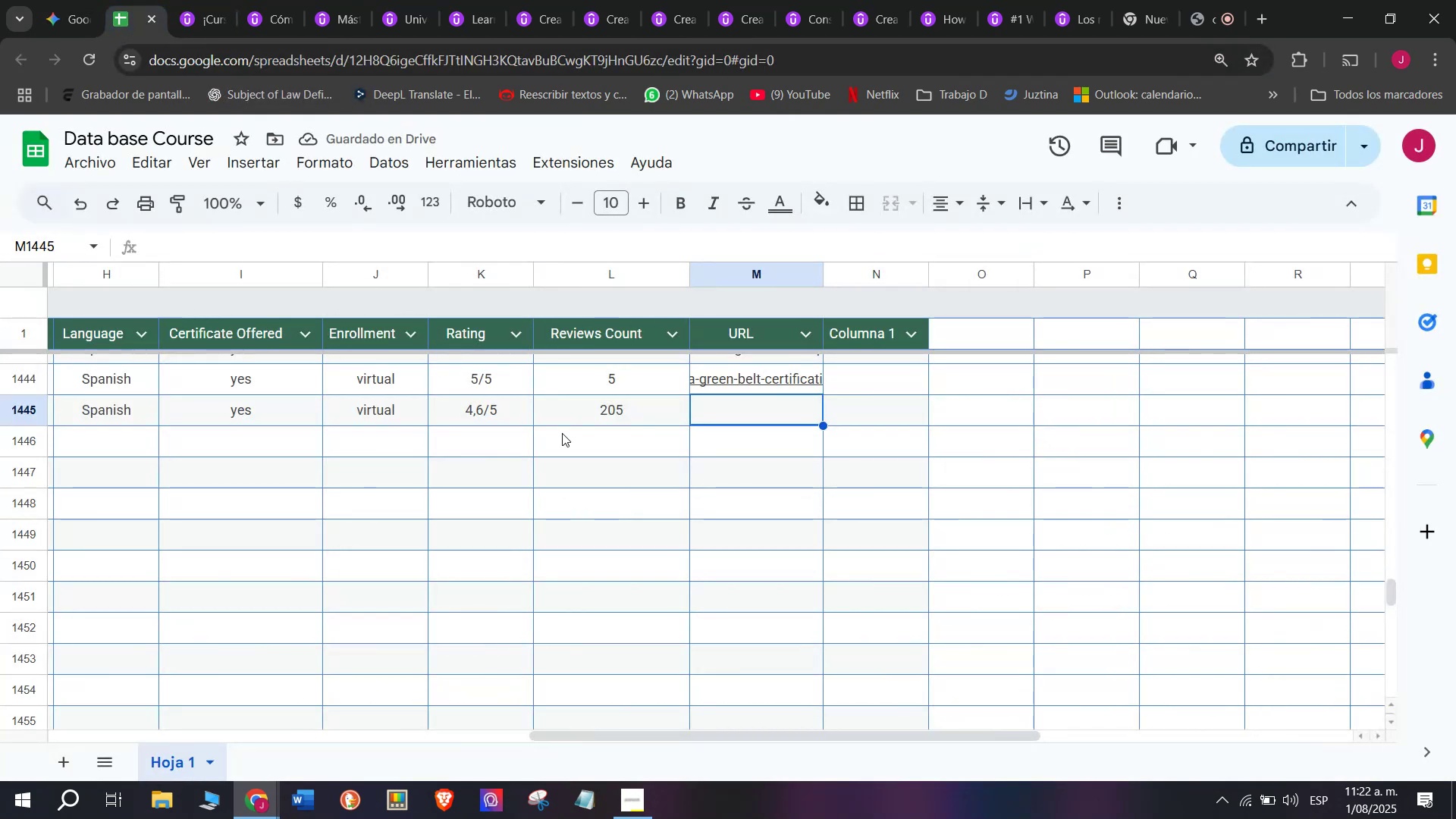 
key(Control+V)
 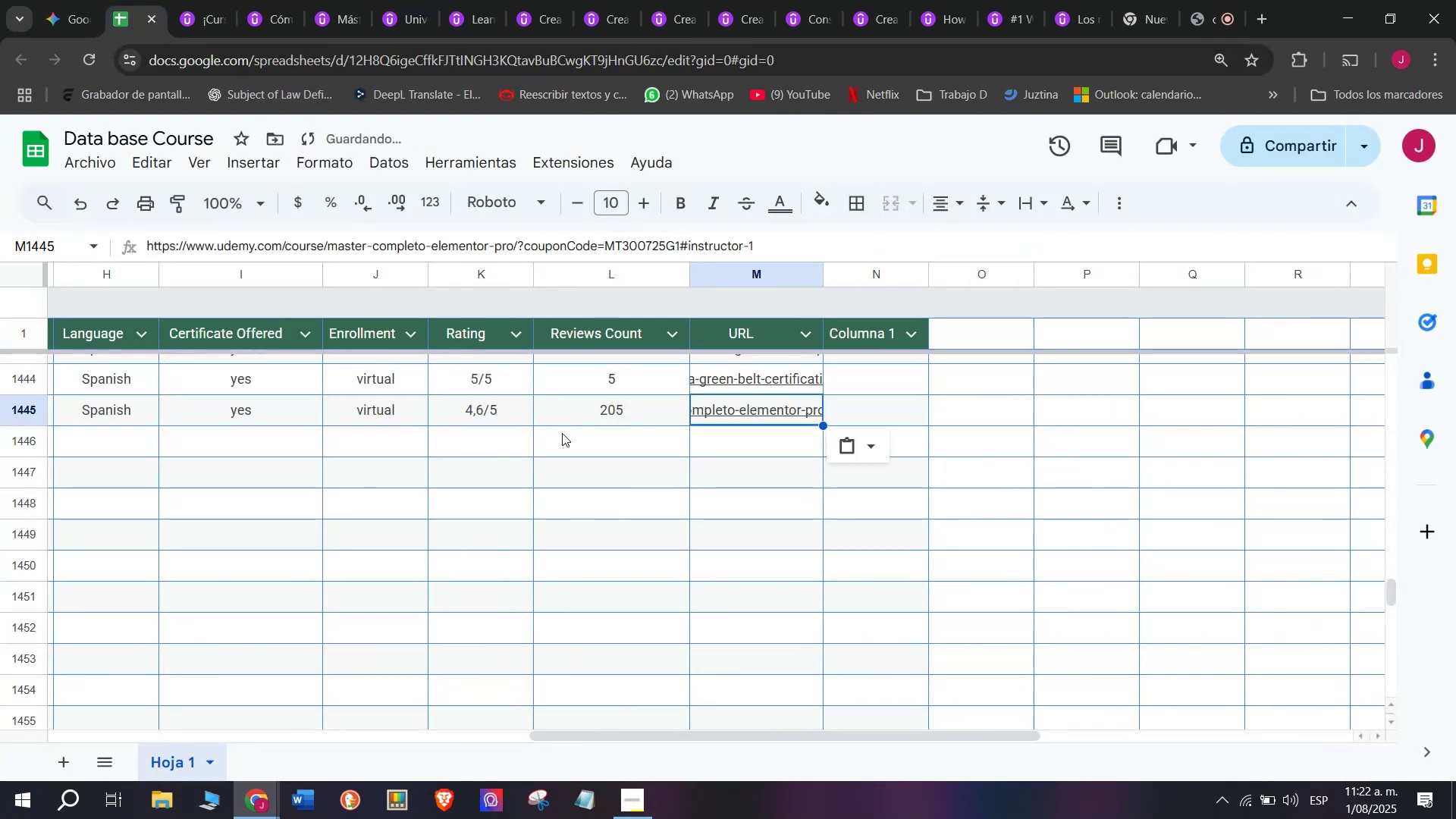 
scroll: coordinate [193, 467], scroll_direction: up, amount: 3.0
 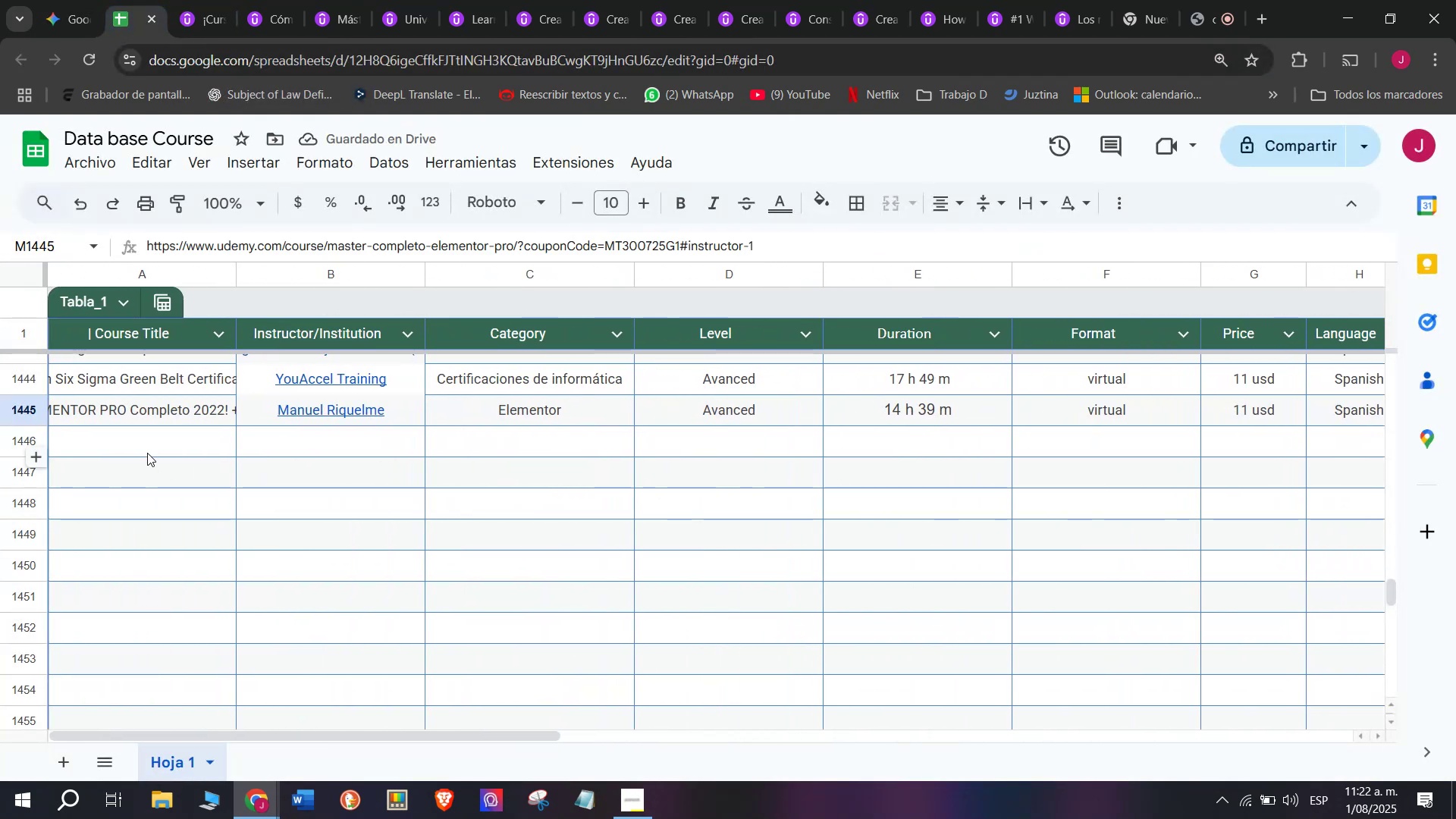 
wait(8.62)
 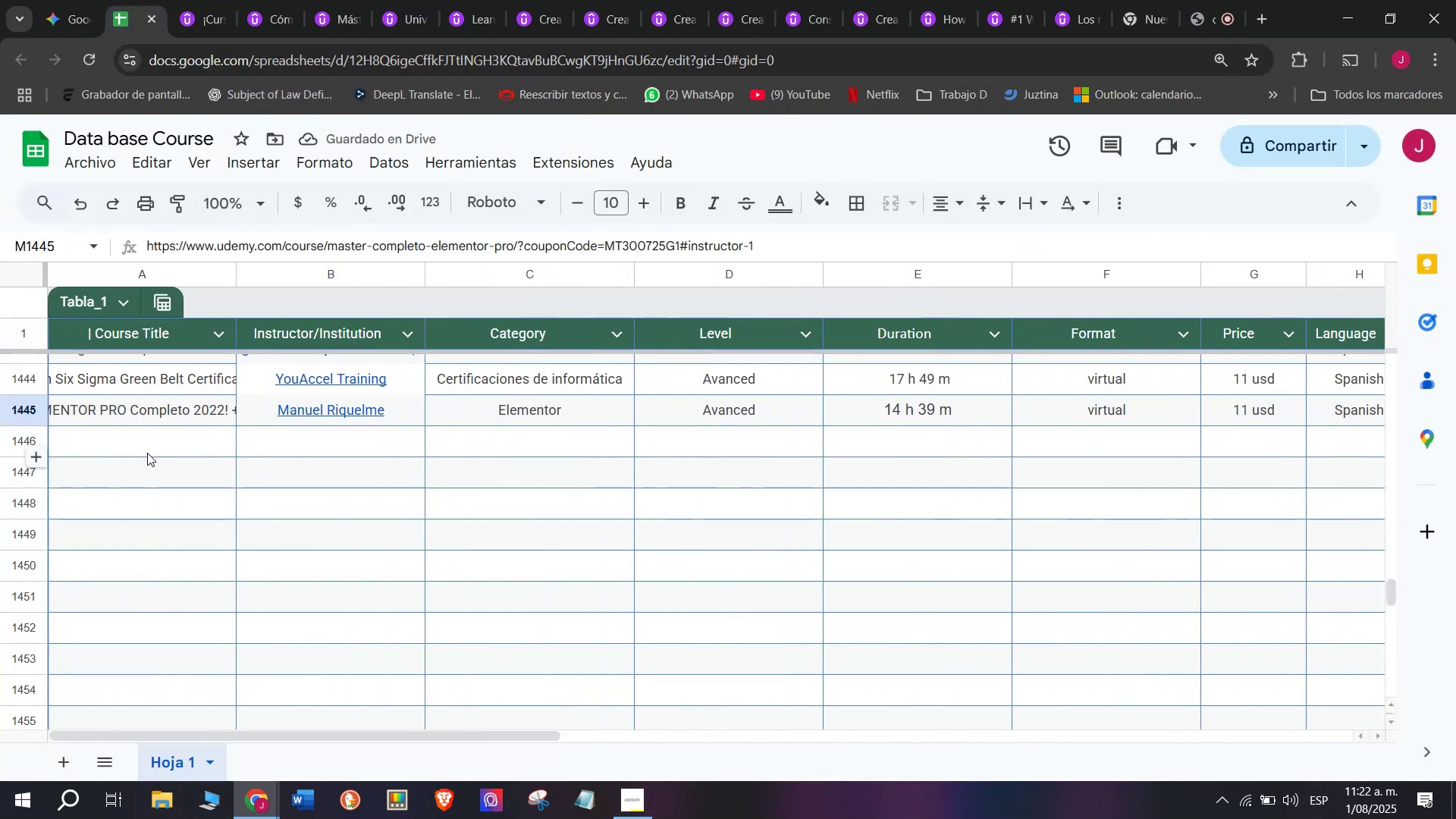 
scroll: coordinate [112, 447], scroll_direction: none, amount: 0.0
 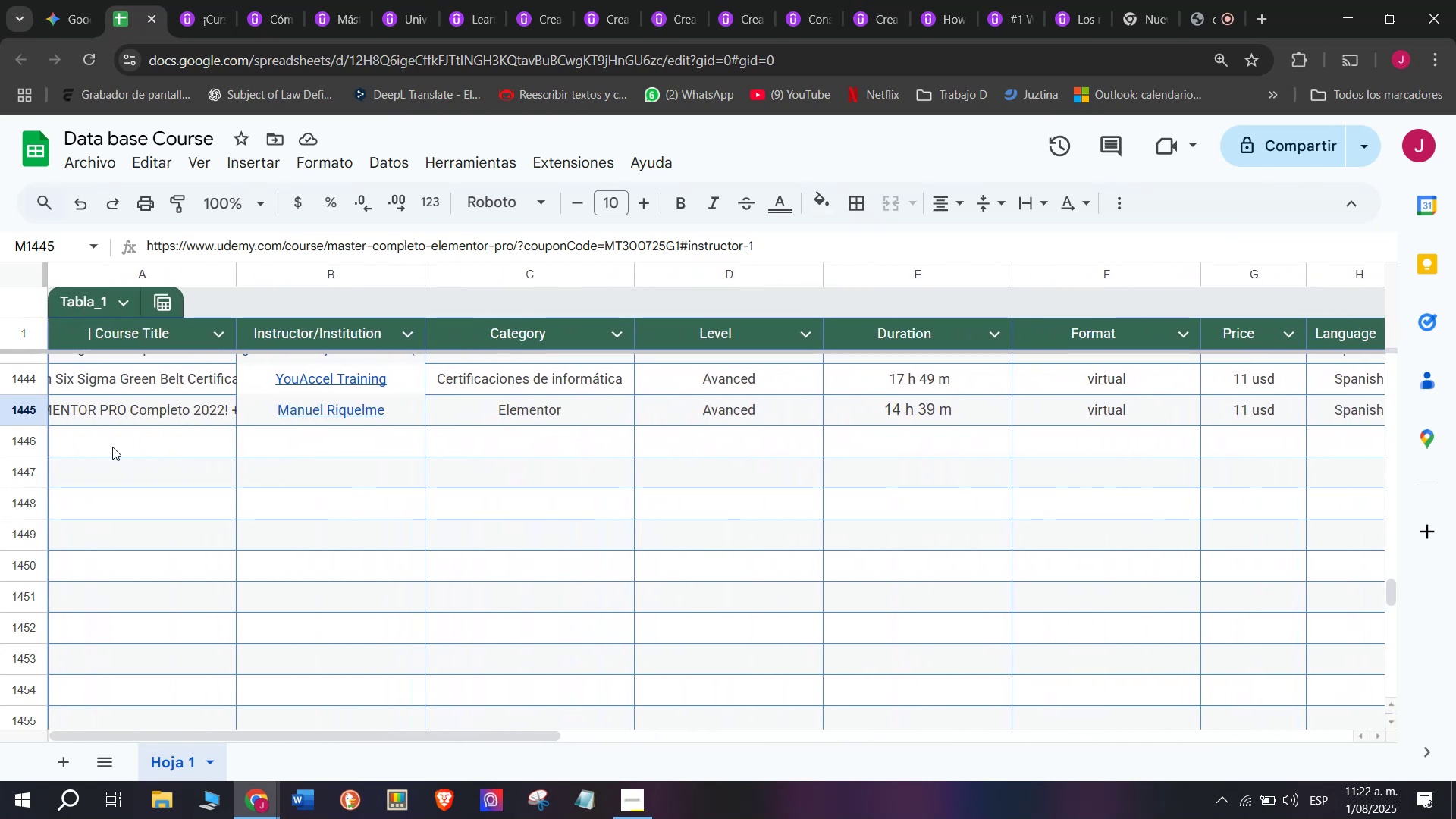 
left_click([112, 447])
 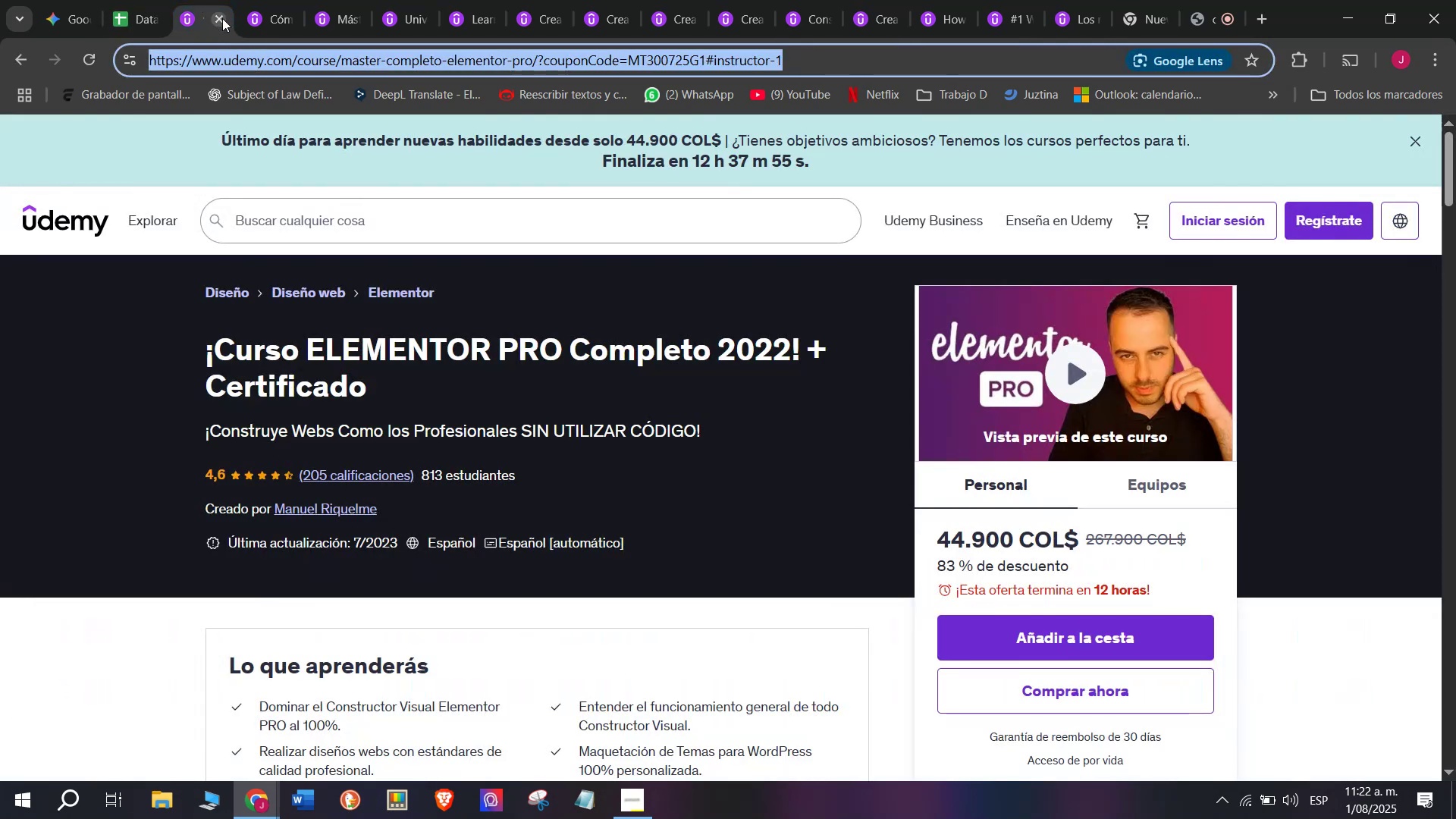 
left_click([222, 18])
 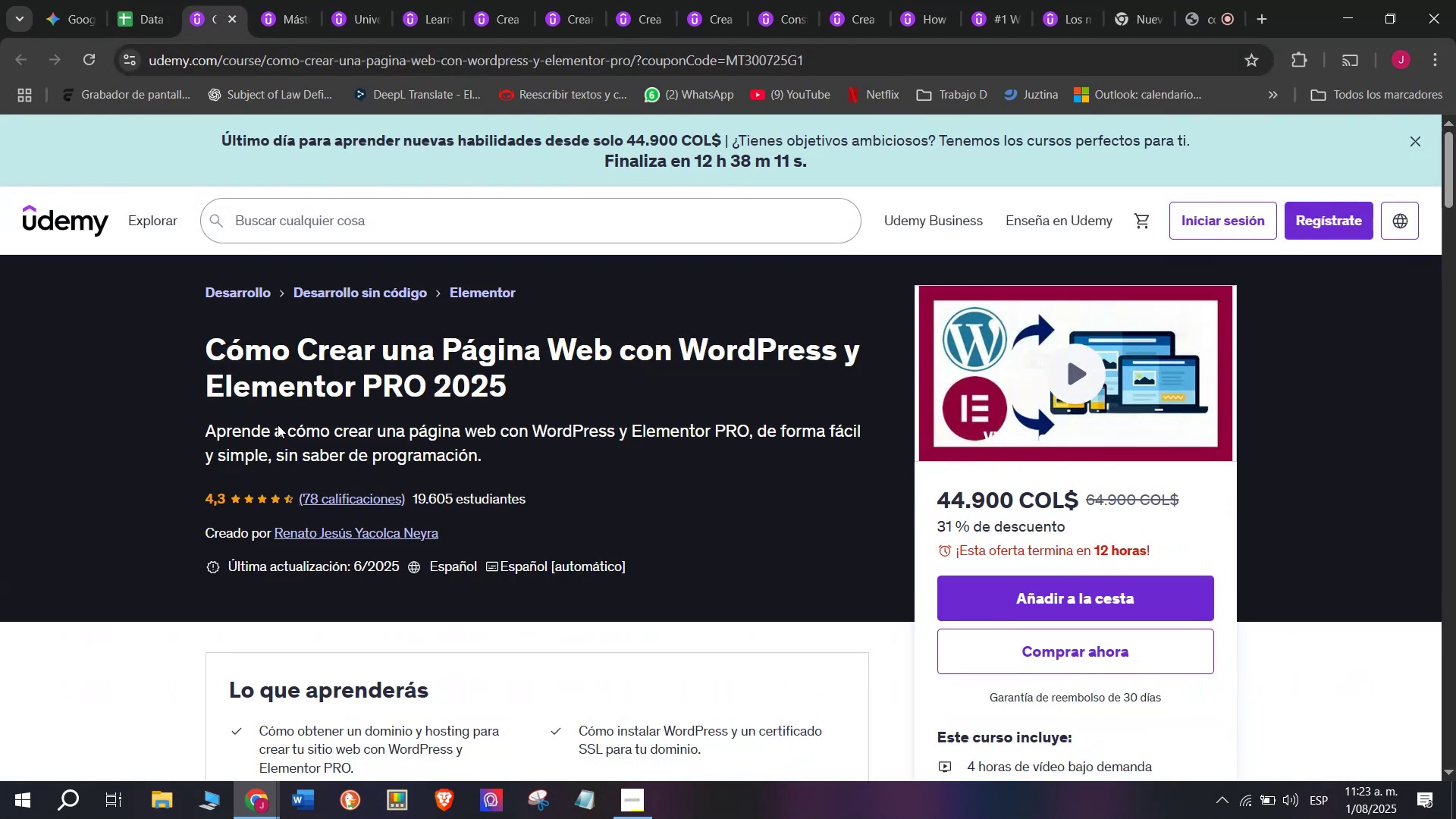 
left_click_drag(start_coordinate=[177, 341], to_coordinate=[549, 377])
 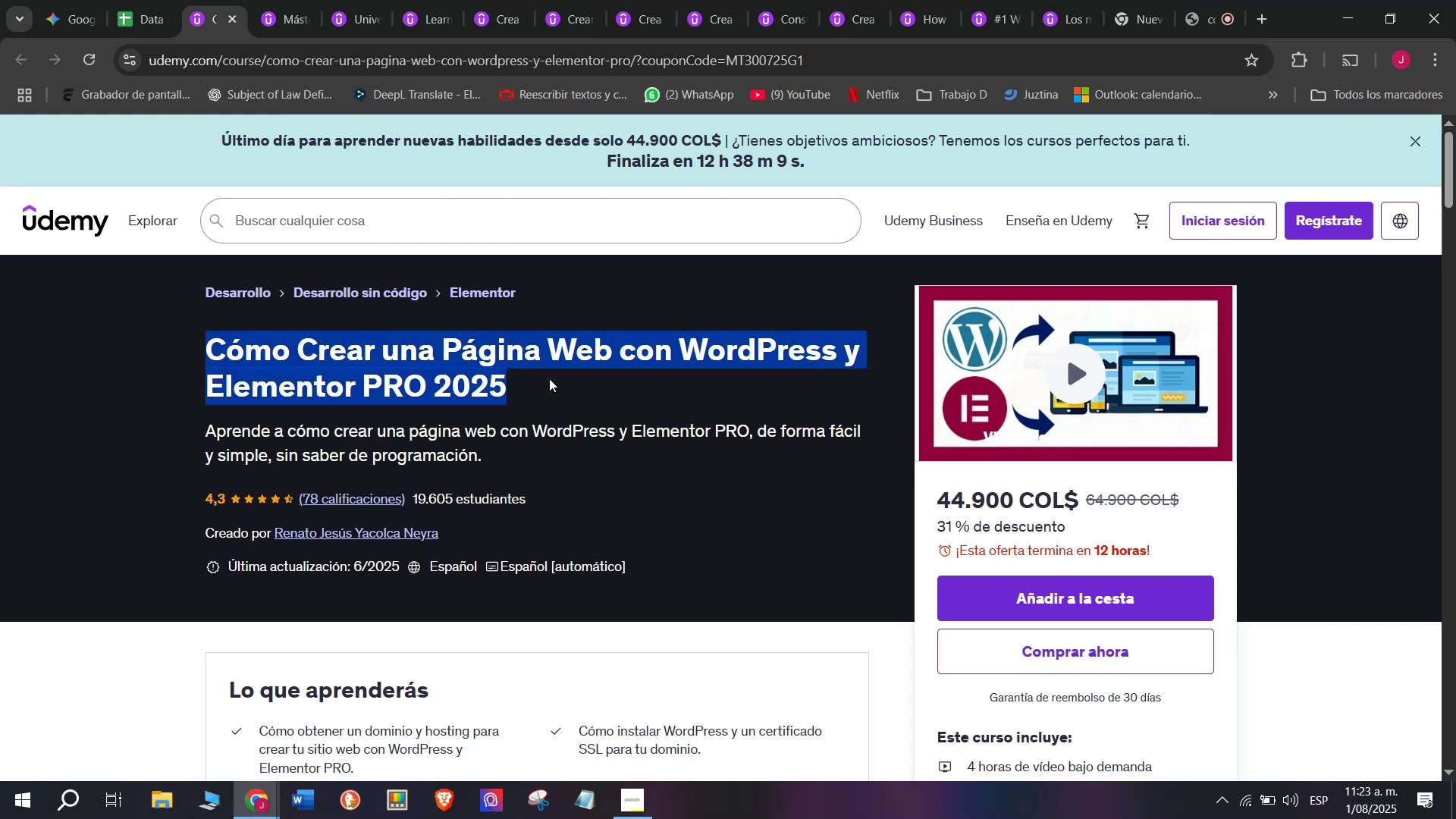 
key(Control+ControlLeft)
 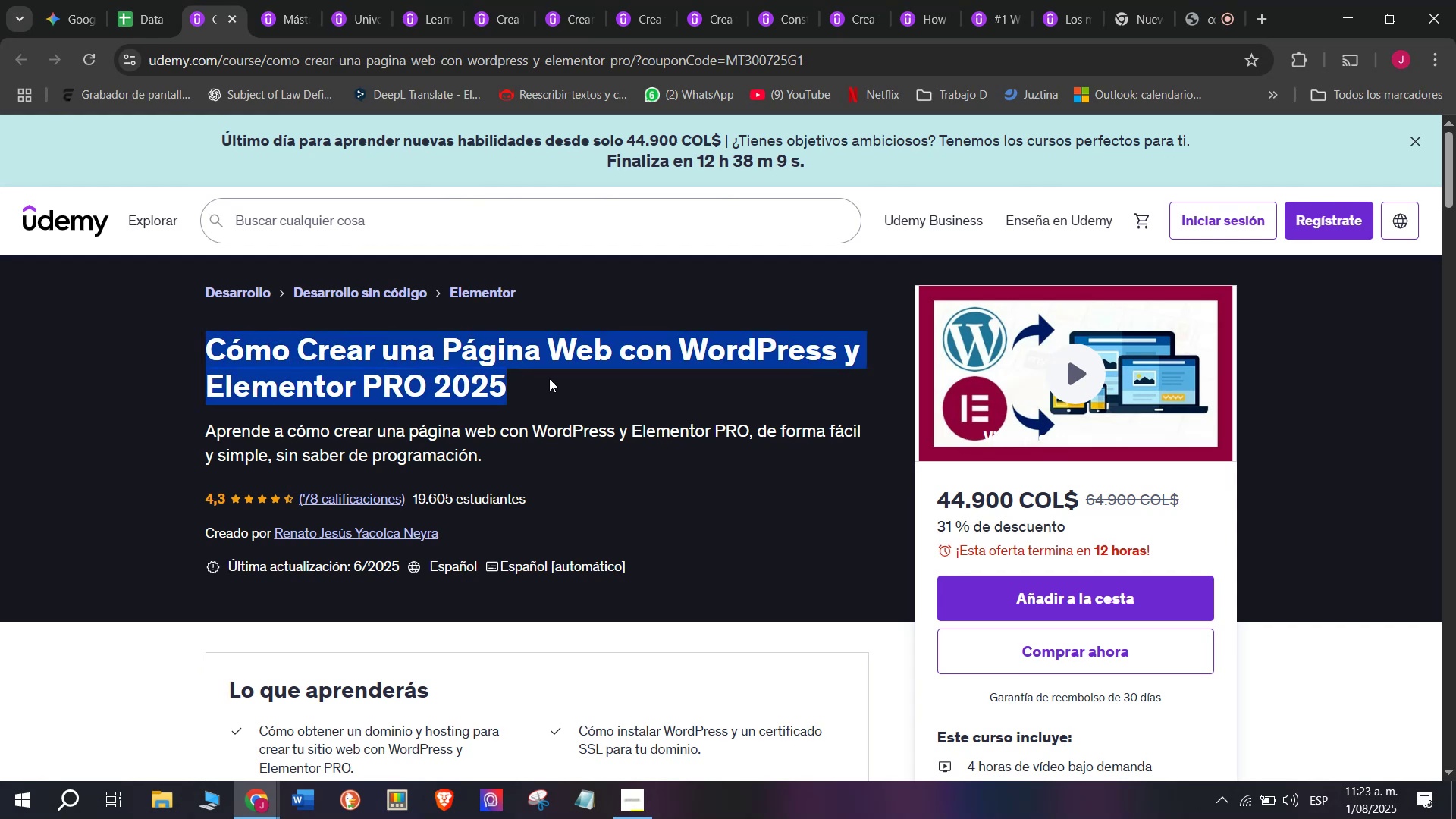 
key(Break)
 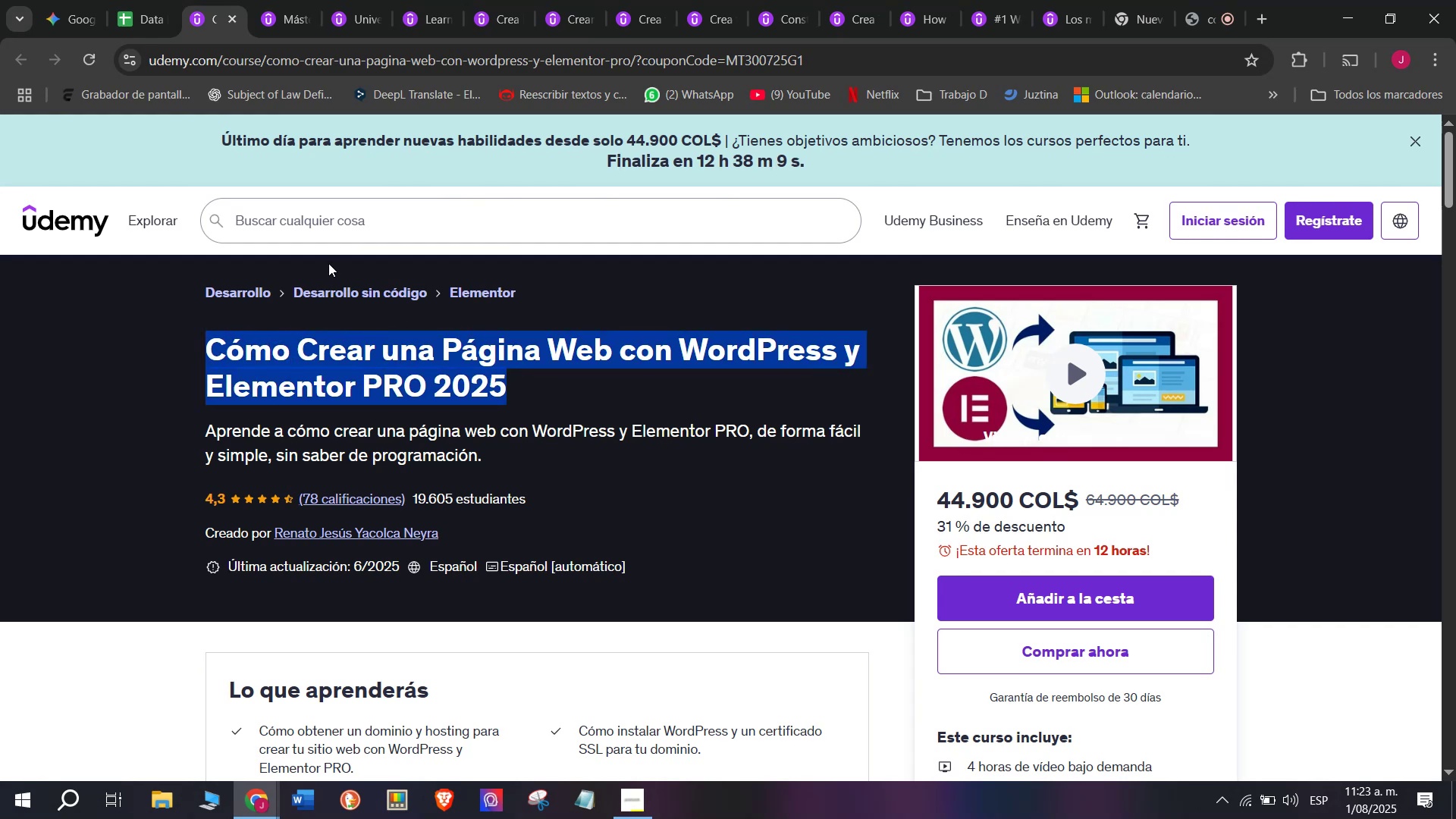 
key(Control+C)
 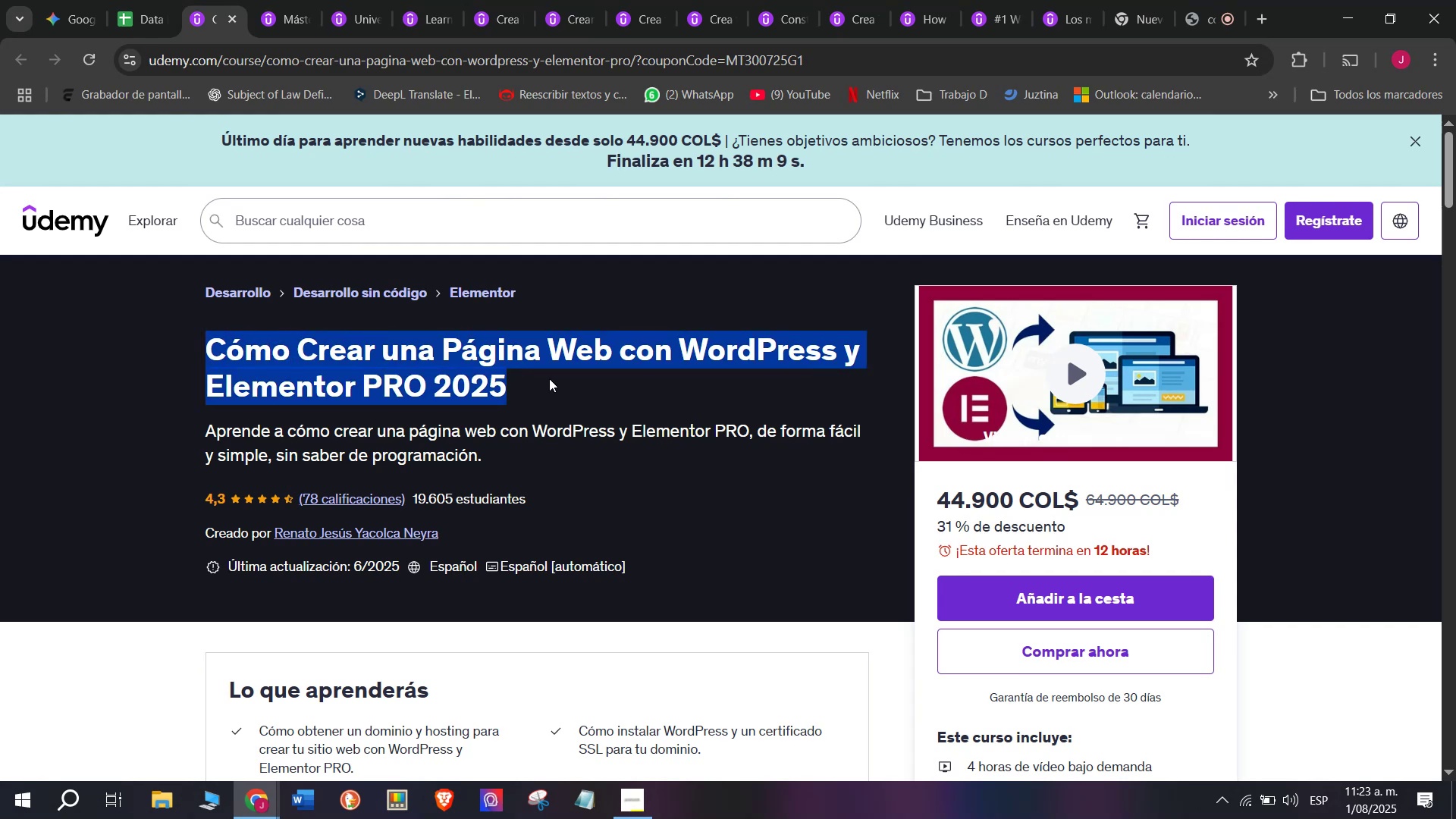 
key(Break)
 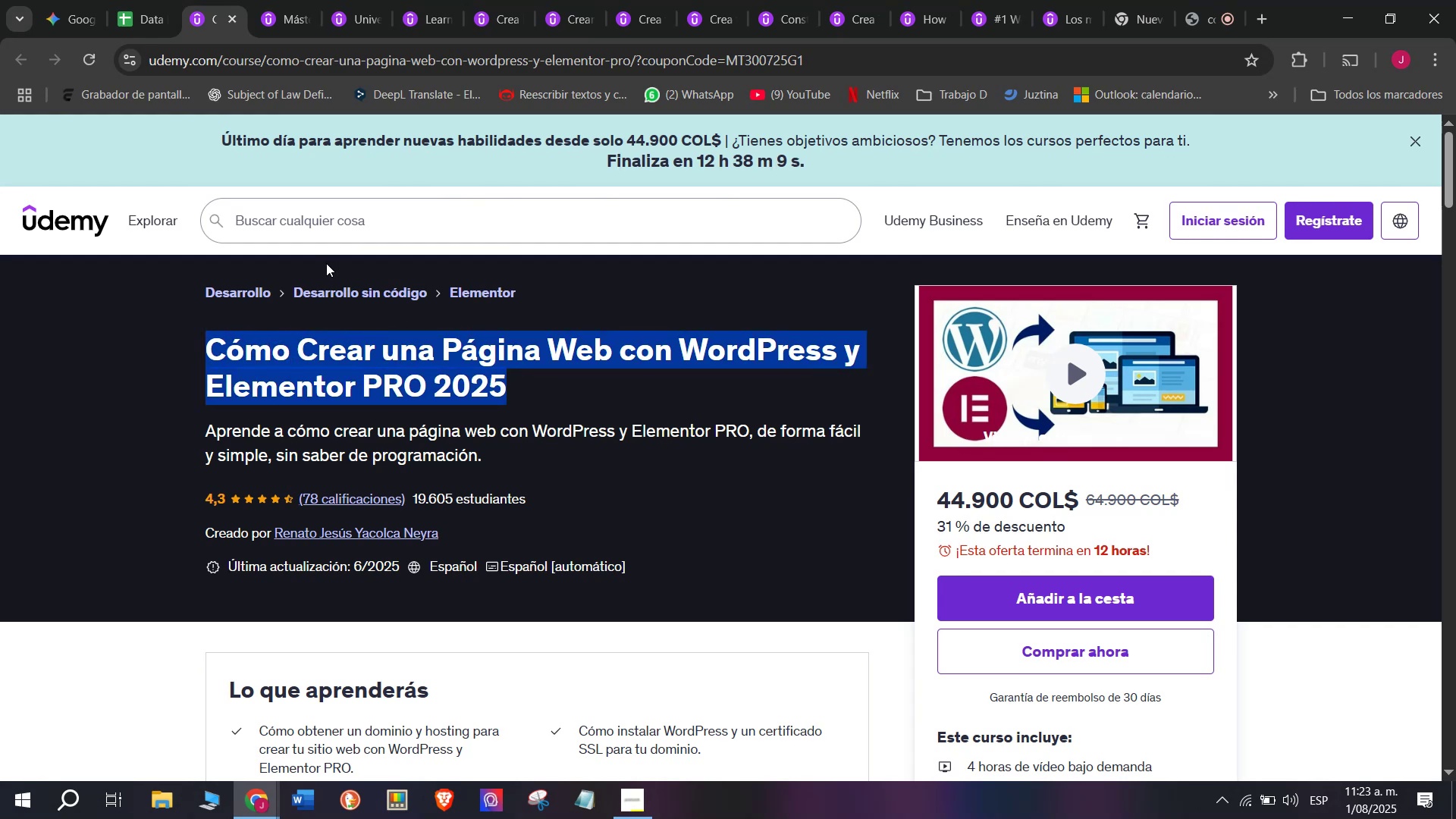 
key(Control+ControlLeft)
 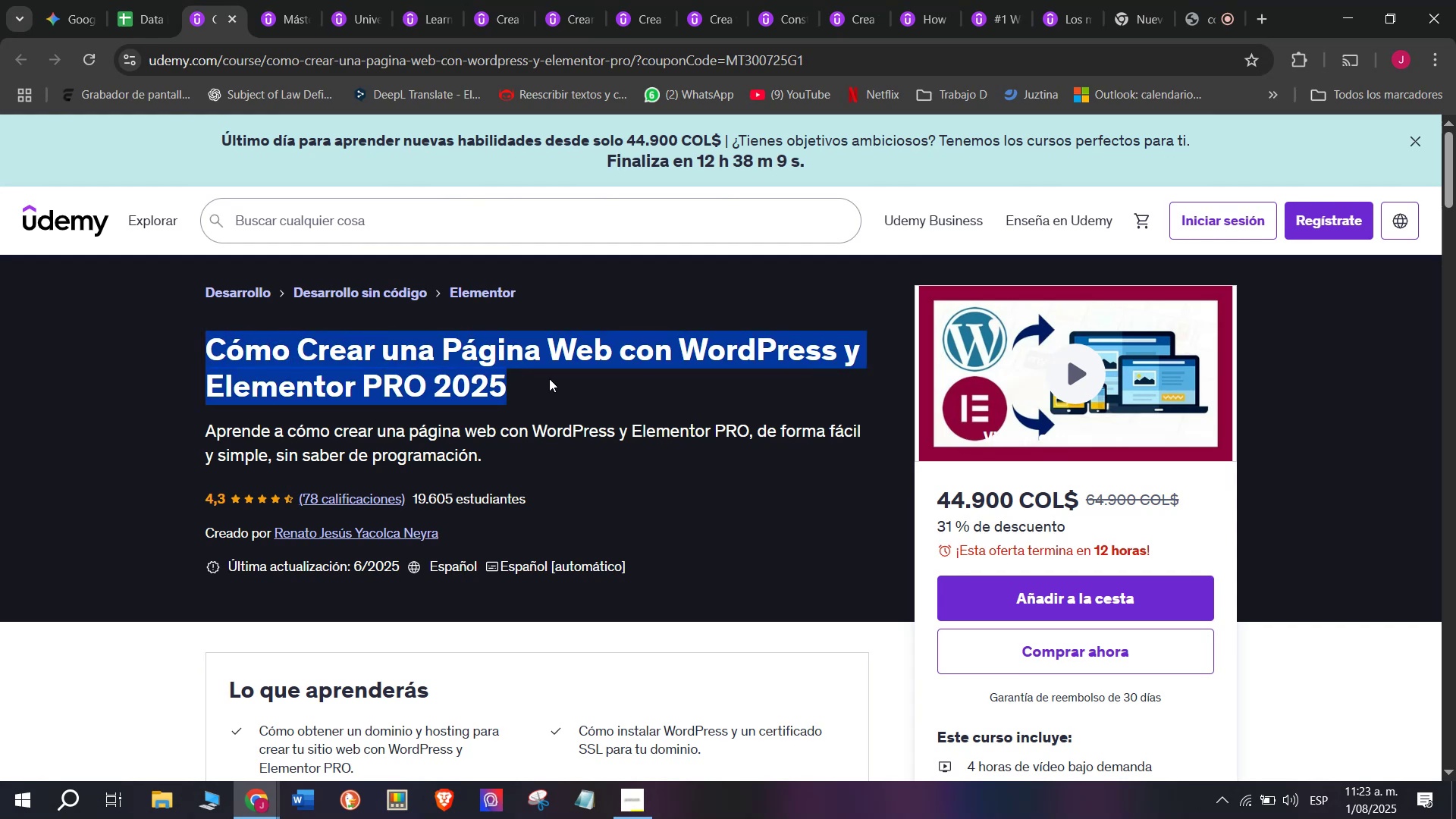 
key(Control+C)
 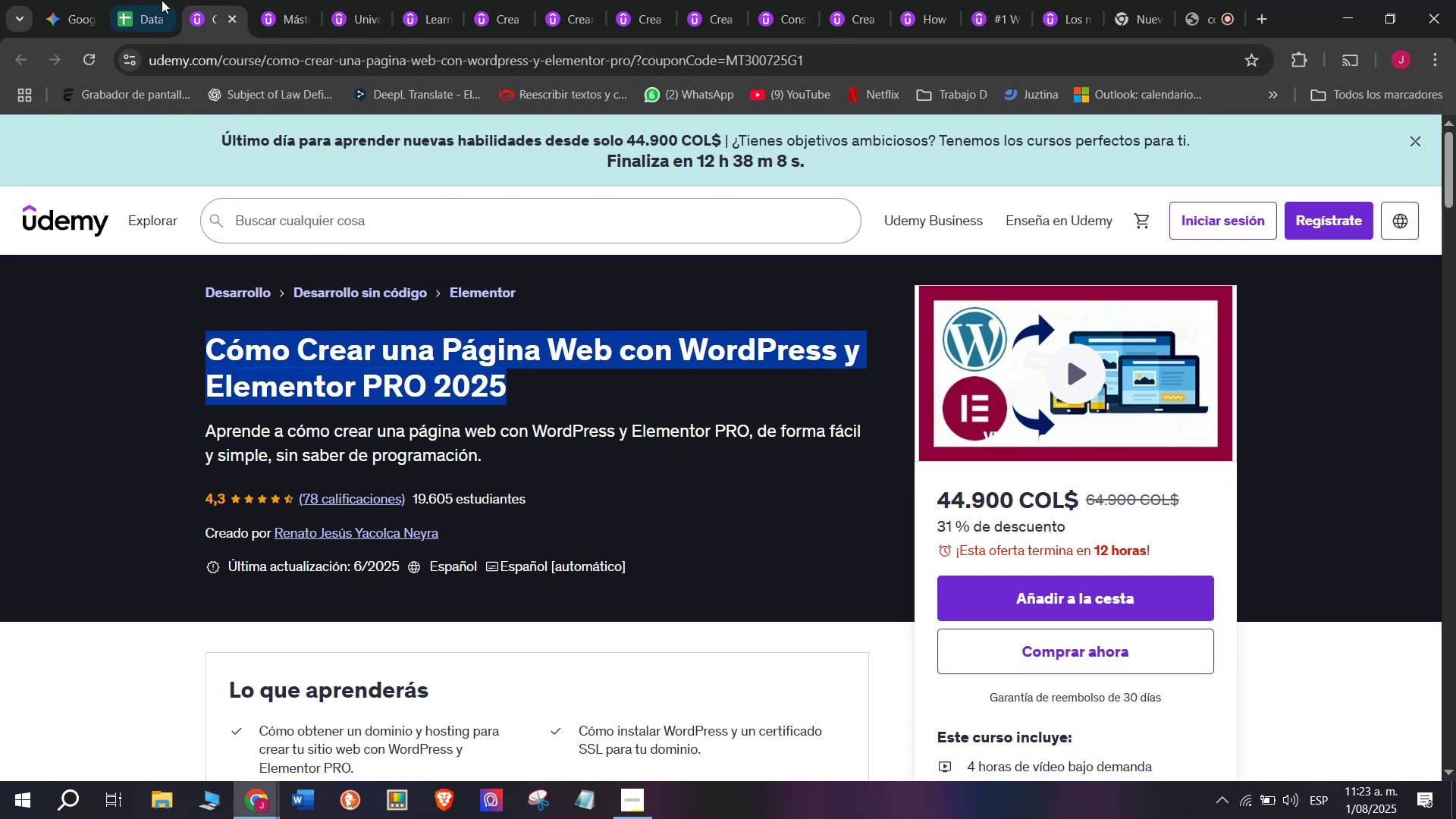 
left_click([158, 0])
 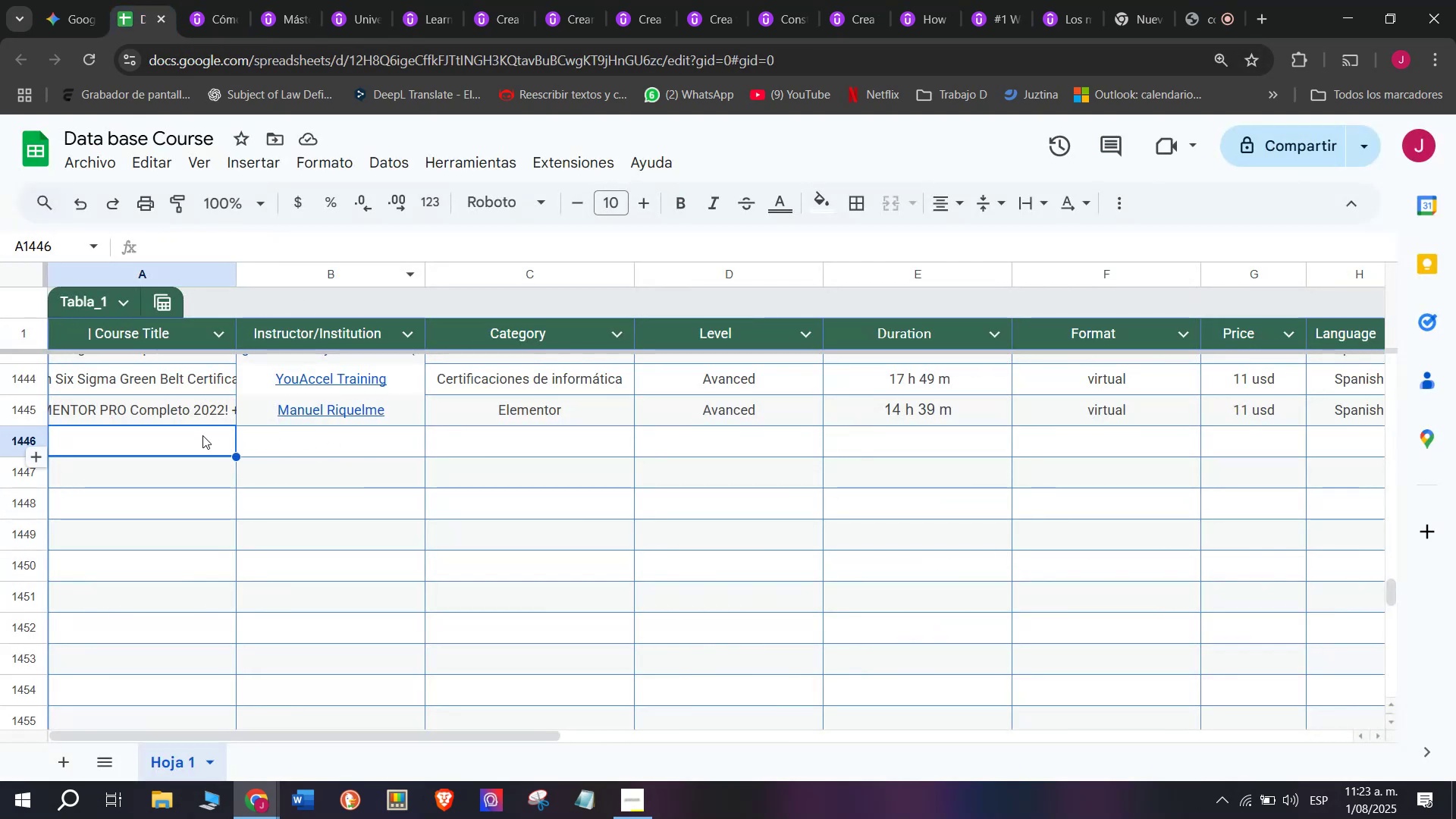 
double_click([202, 435])
 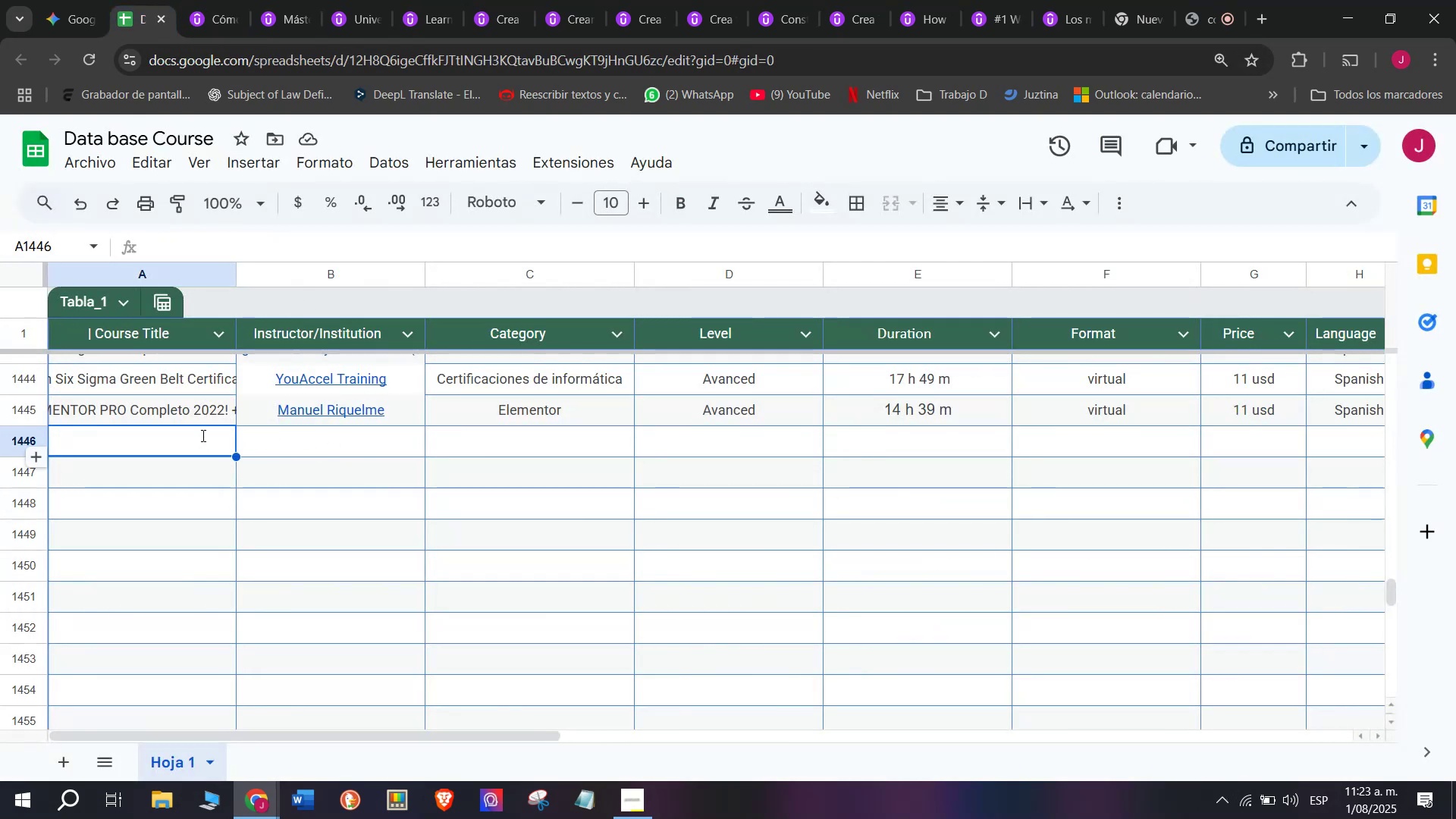 
key(Z)
 